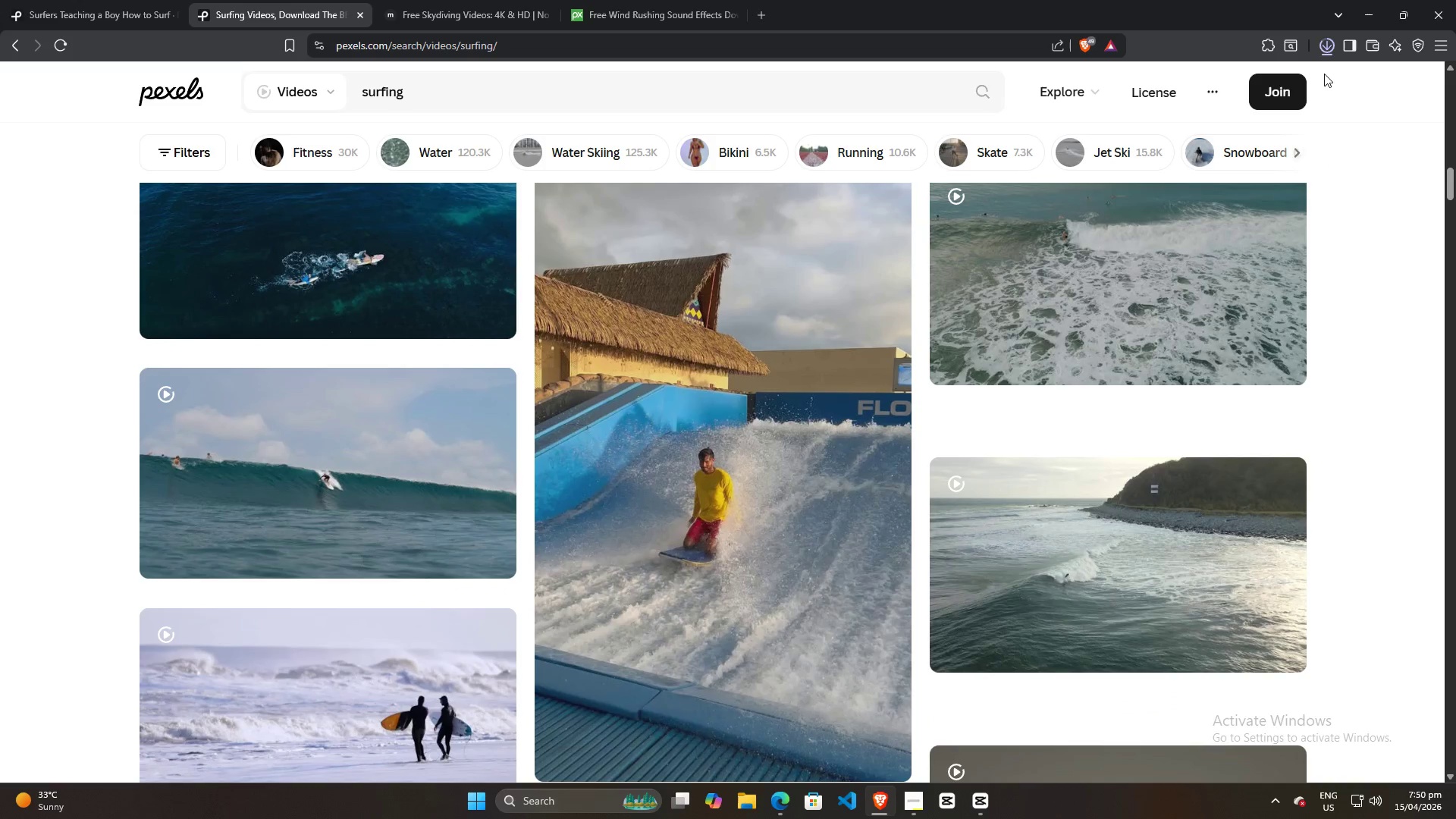 
mouse_move([1313, 55])
 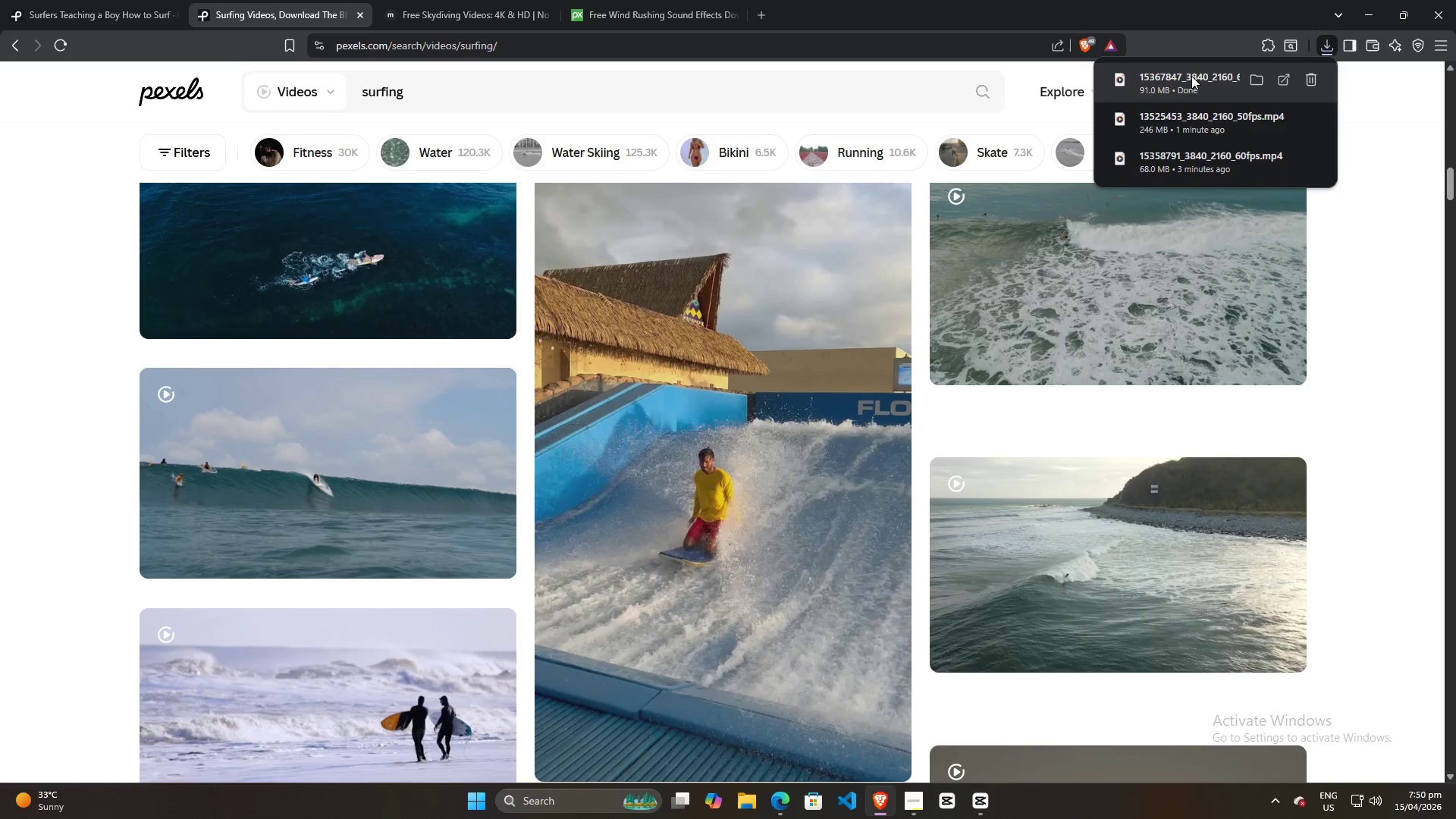 
left_click_drag(start_coordinate=[1189, 77], to_coordinate=[1155, 667])
 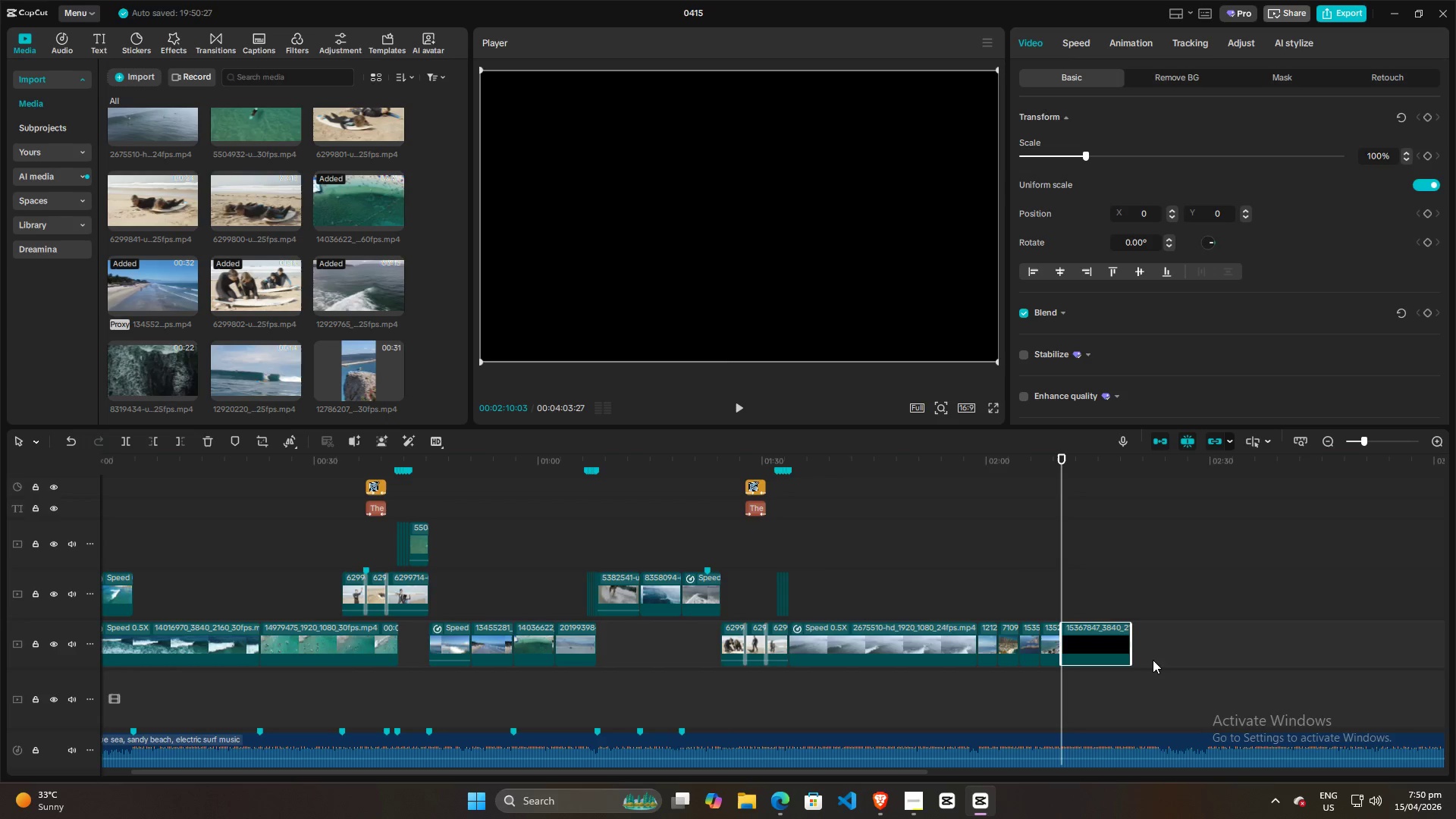 
key(Space)
 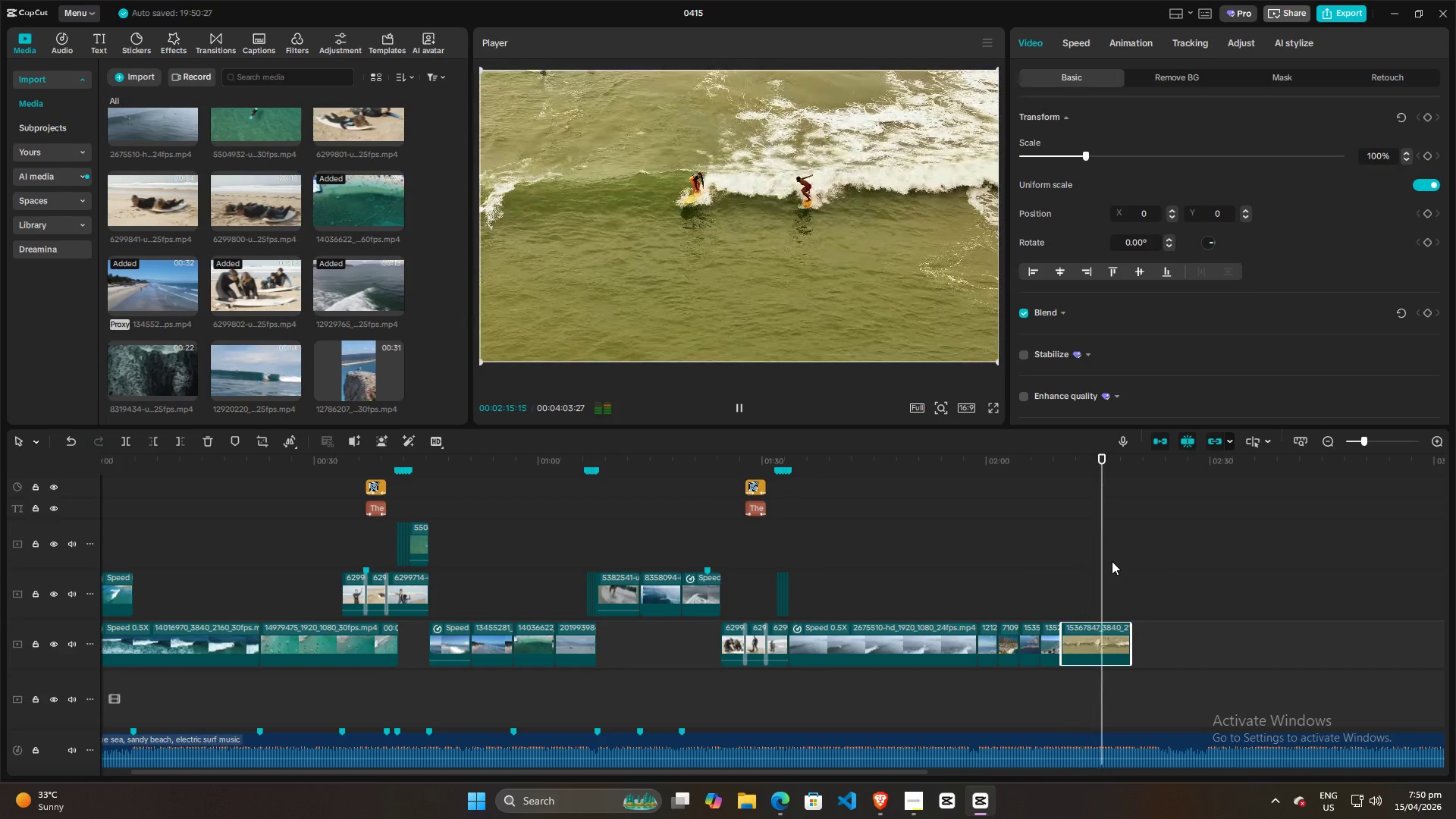 
wait(7.27)
 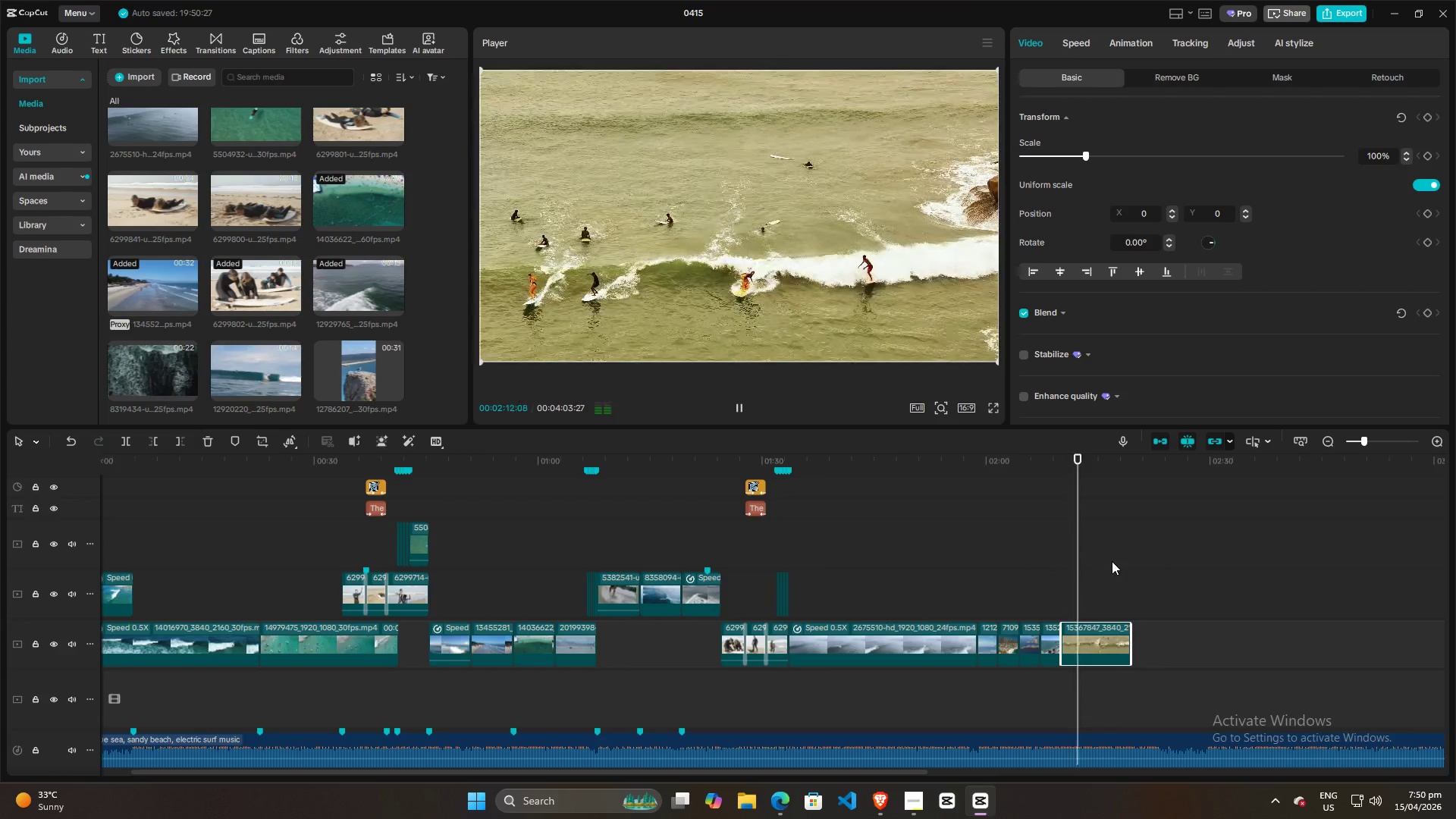 
key(Space)
 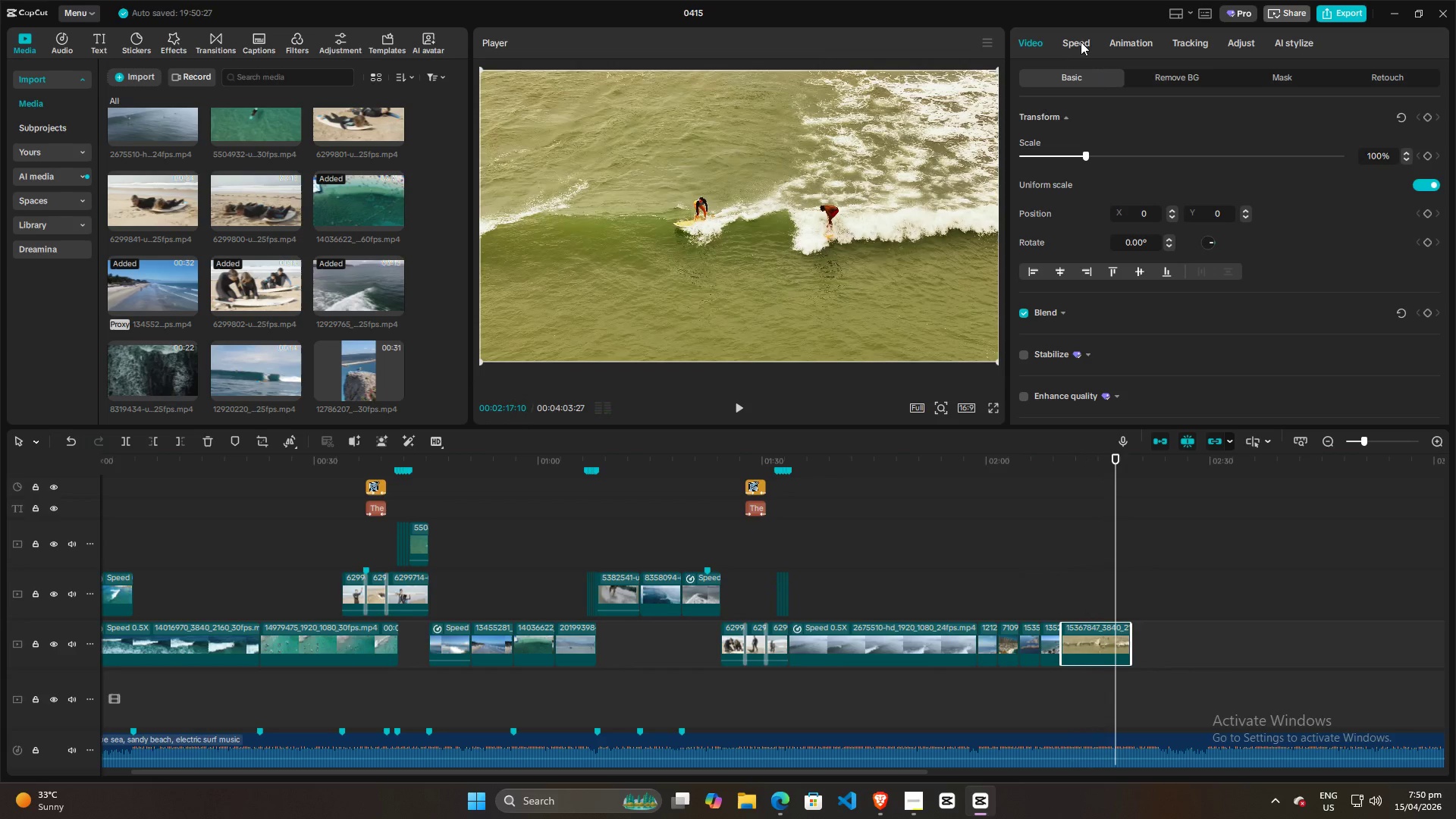 
left_click([1079, 44])
 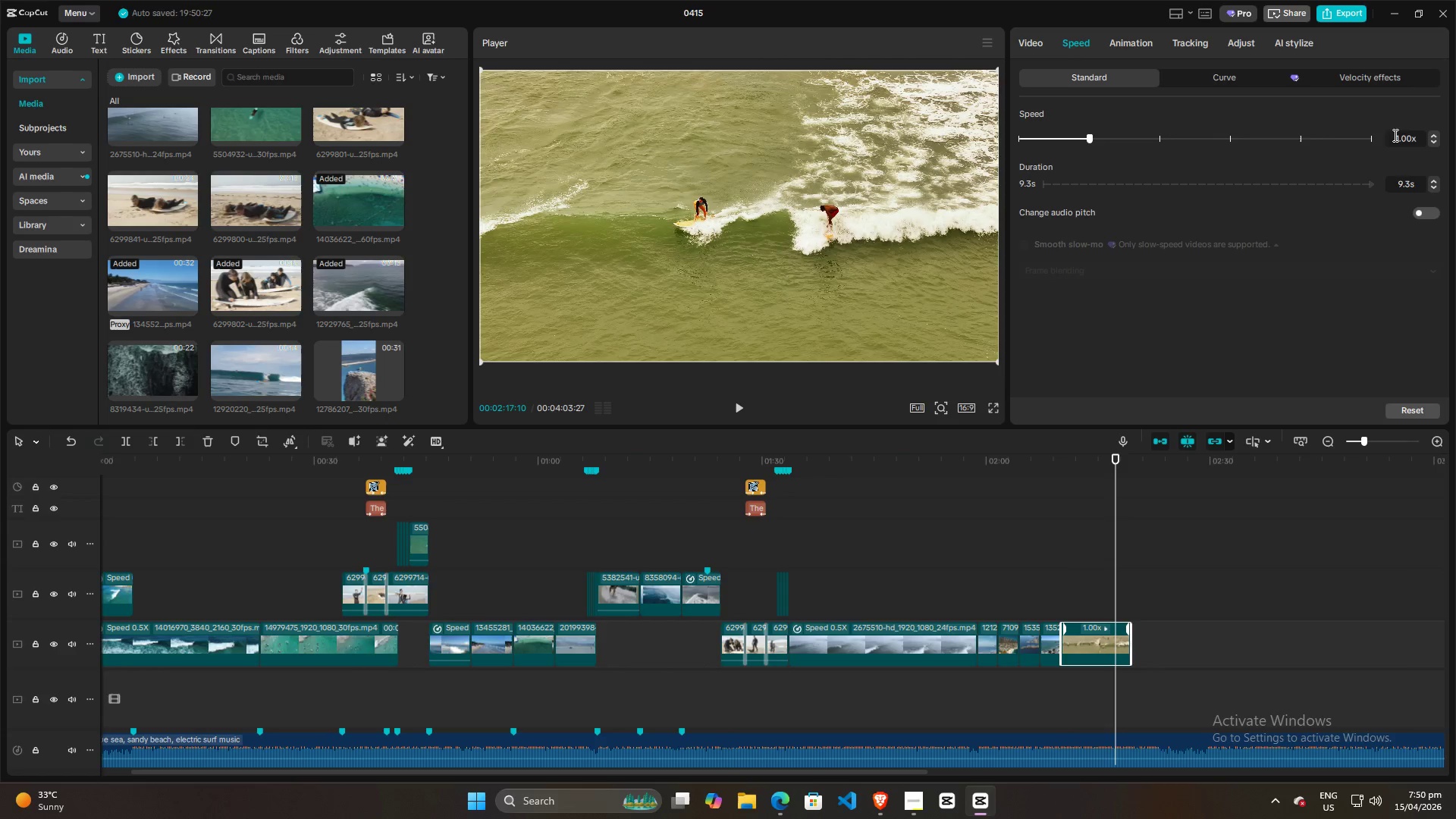 
left_click_drag(start_coordinate=[1414, 137], to_coordinate=[1301, 140])
 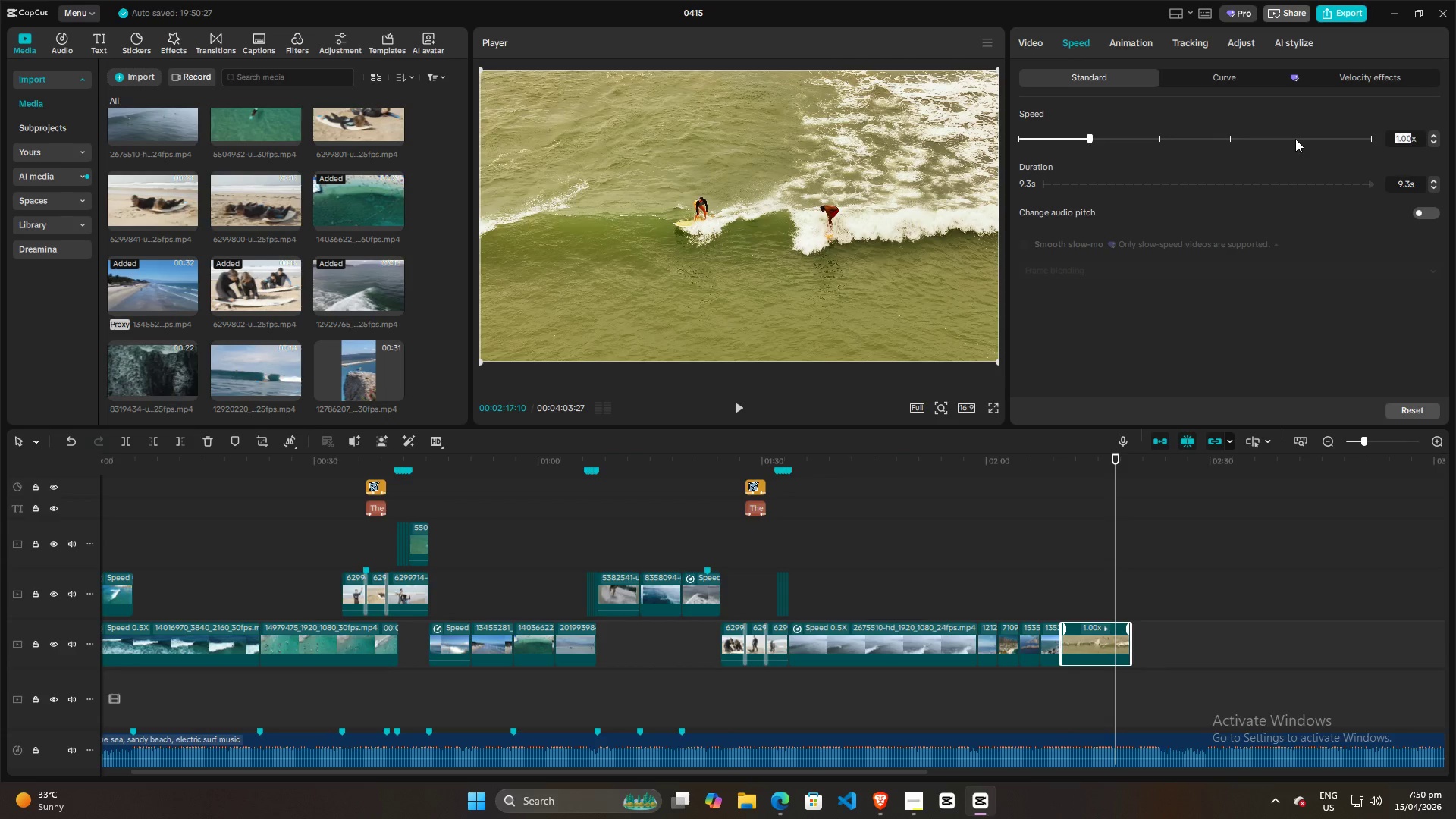 
type(0.50)
 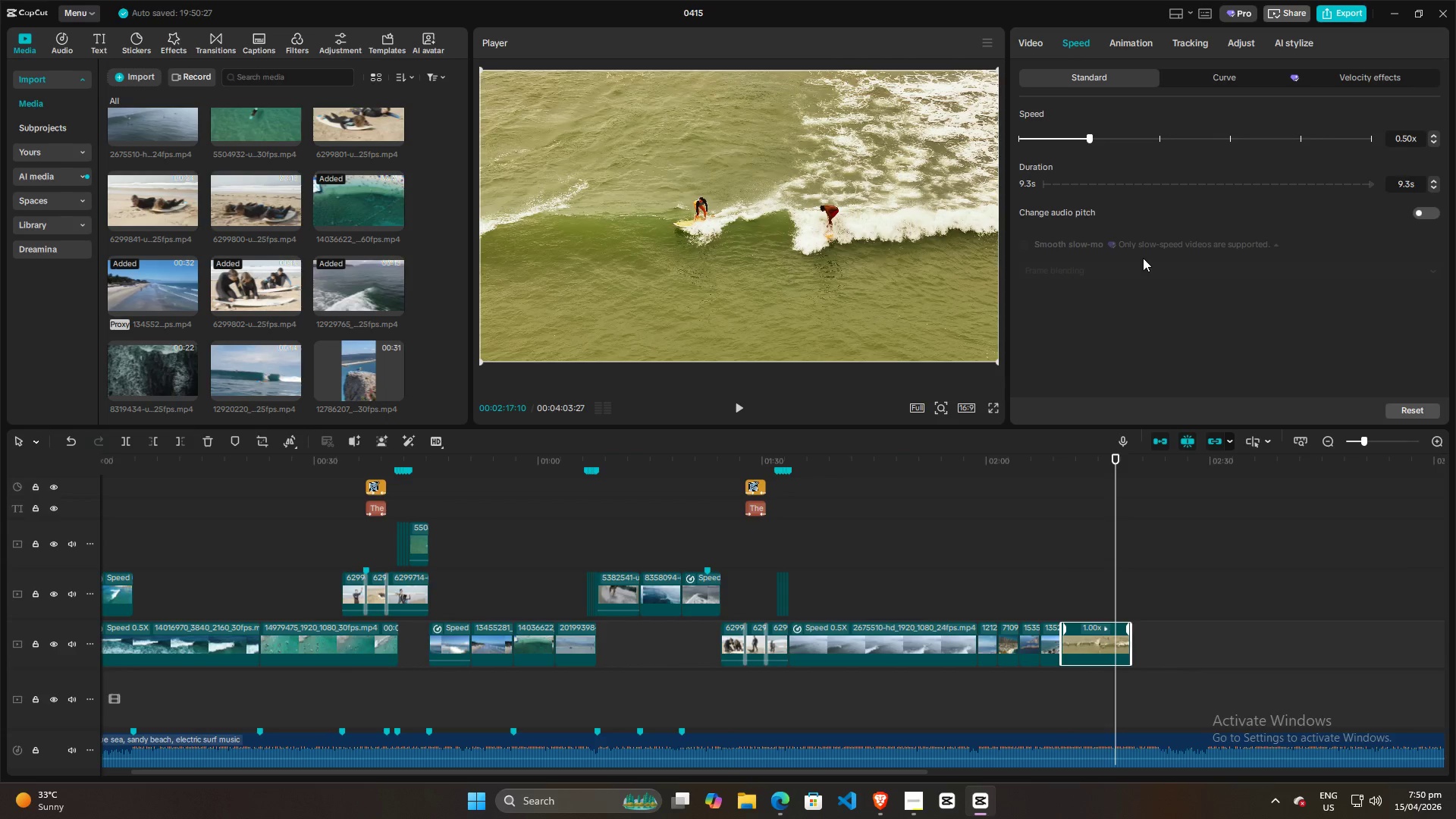 
left_click([1110, 346])
 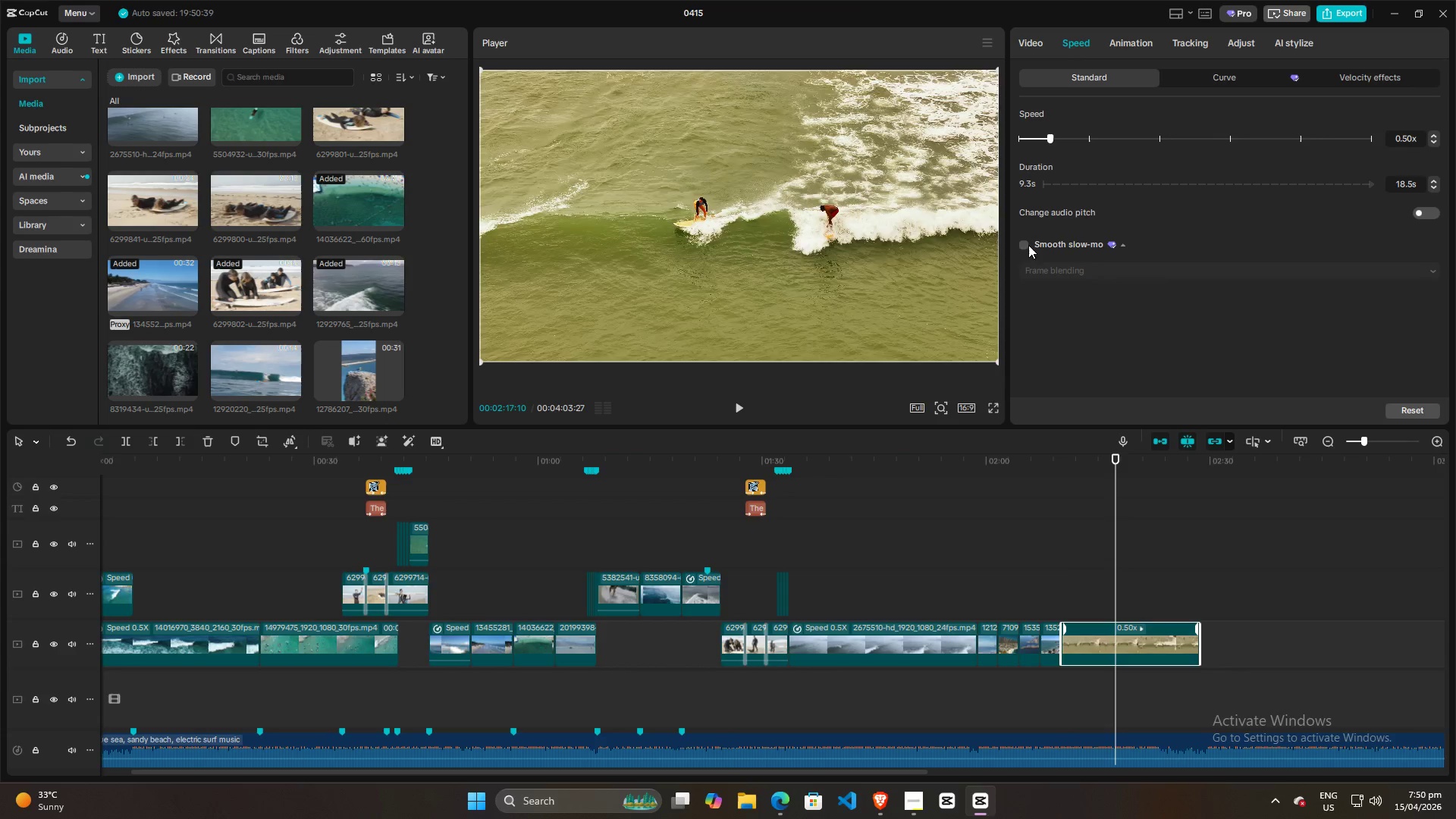 
left_click([1018, 249])
 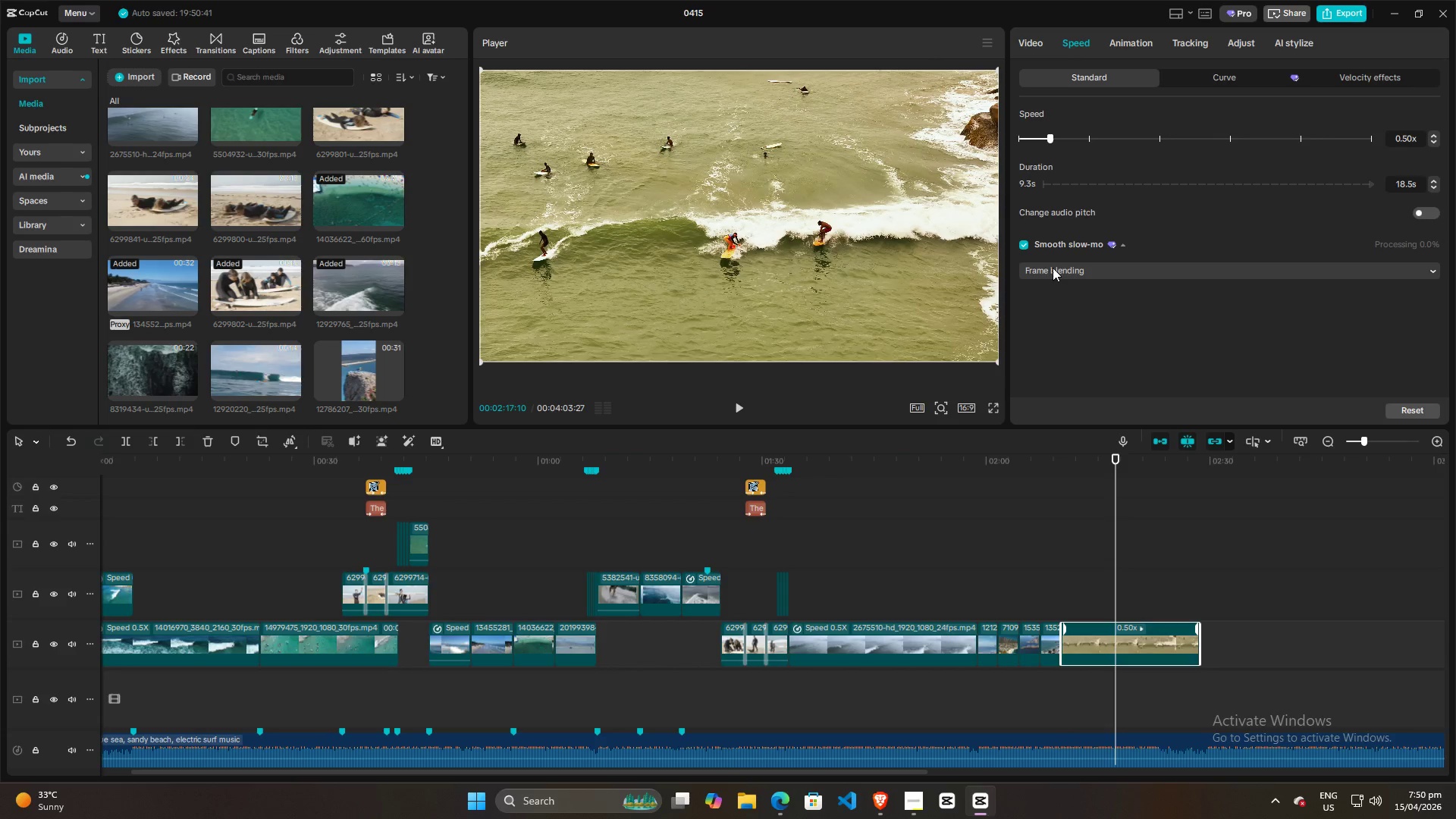 
double_click([1065, 268])
 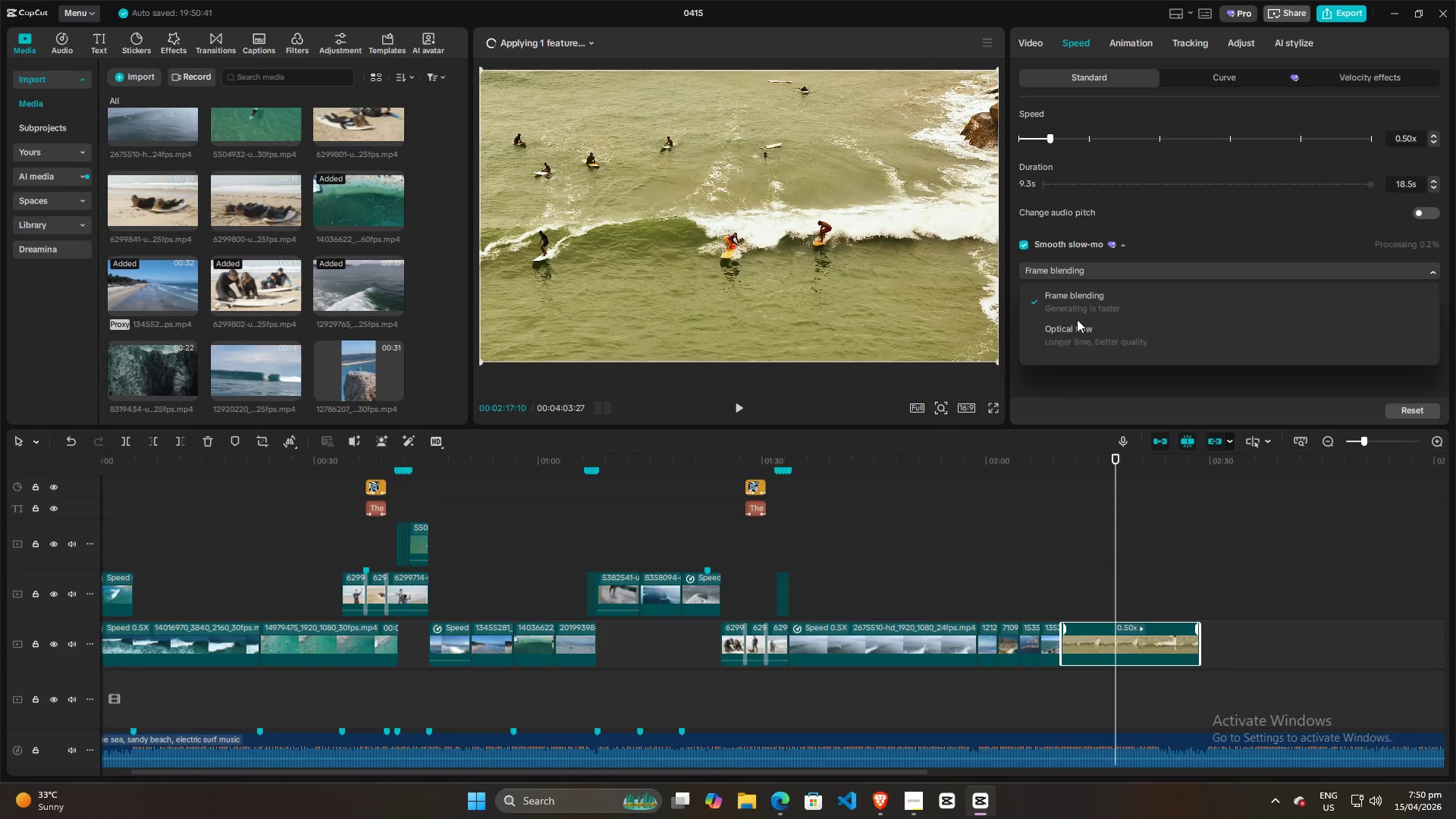 
left_click([1077, 331])
 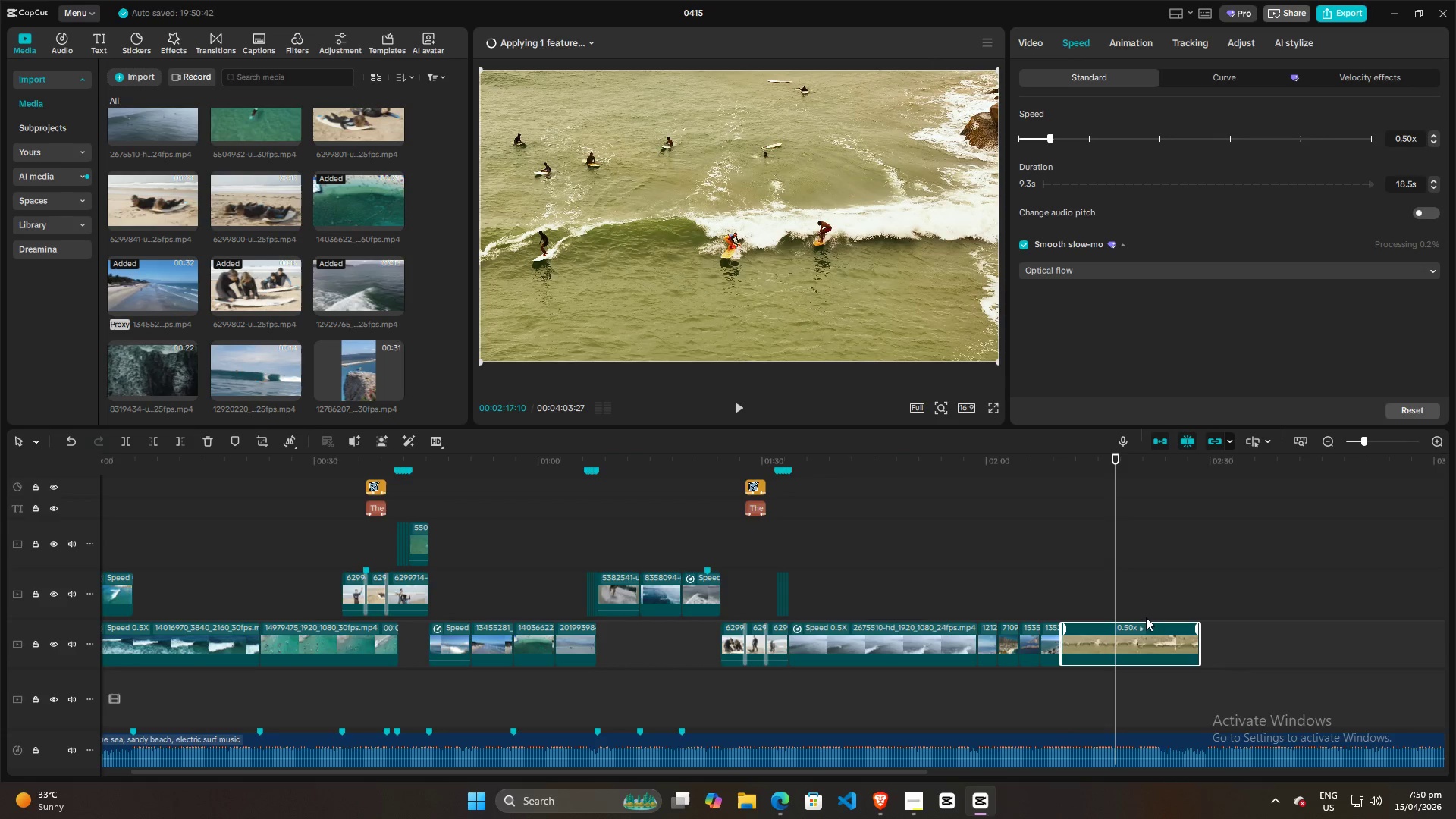 
key(Alt+AltLeft)
 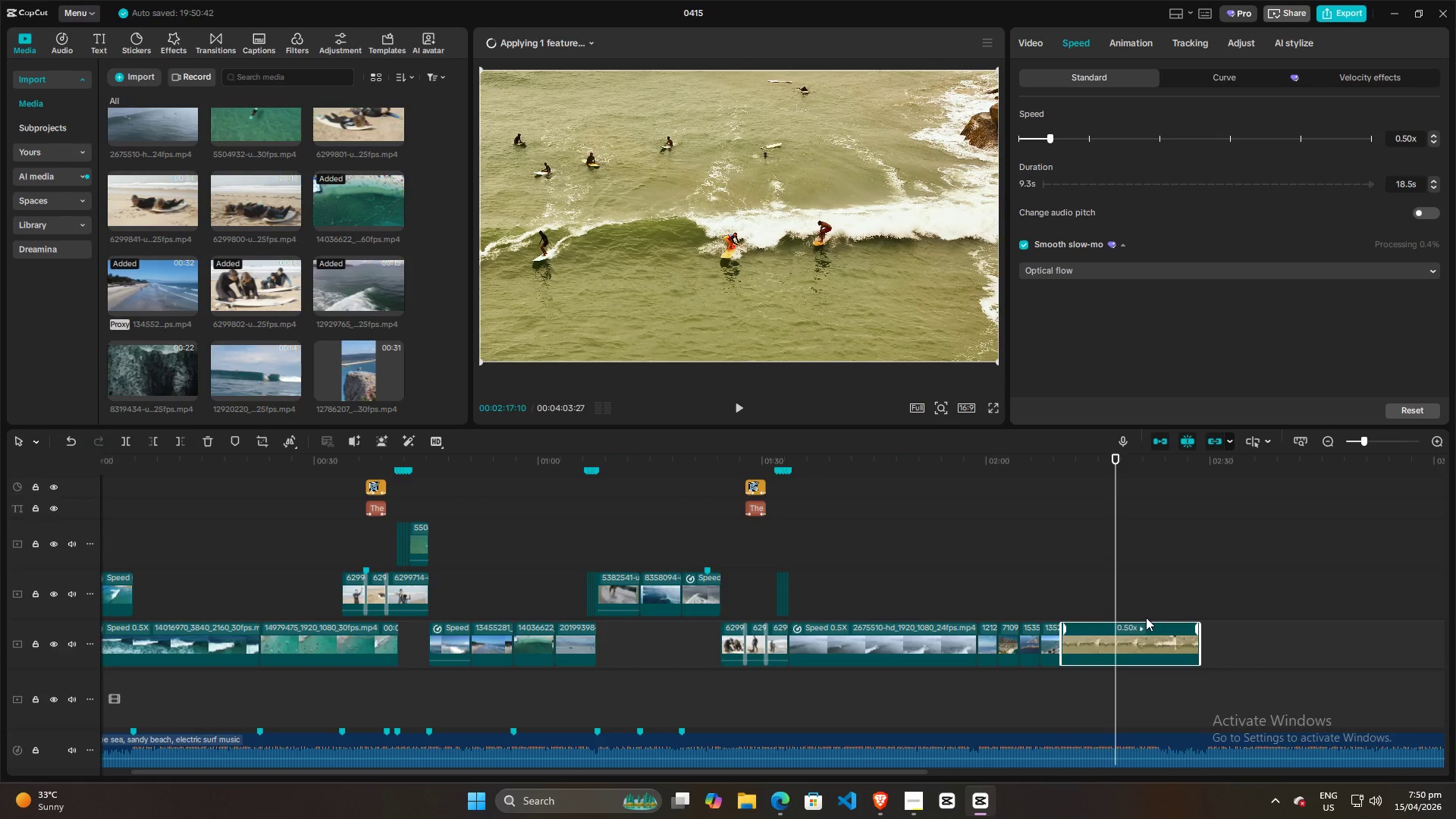 
key(Alt+Tab)
 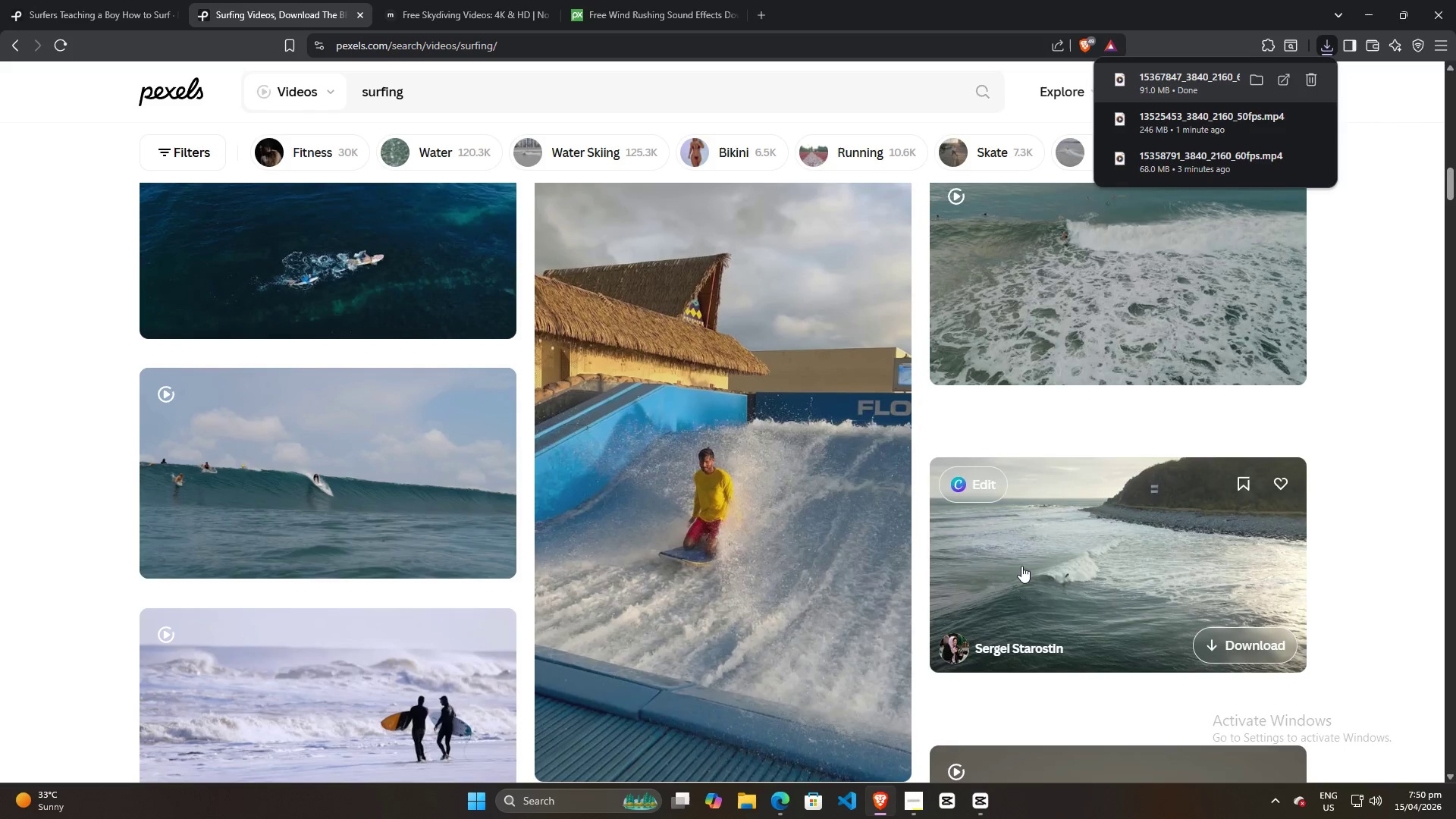 
scroll: coordinate [829, 563], scroll_direction: down, amount: 10.0
 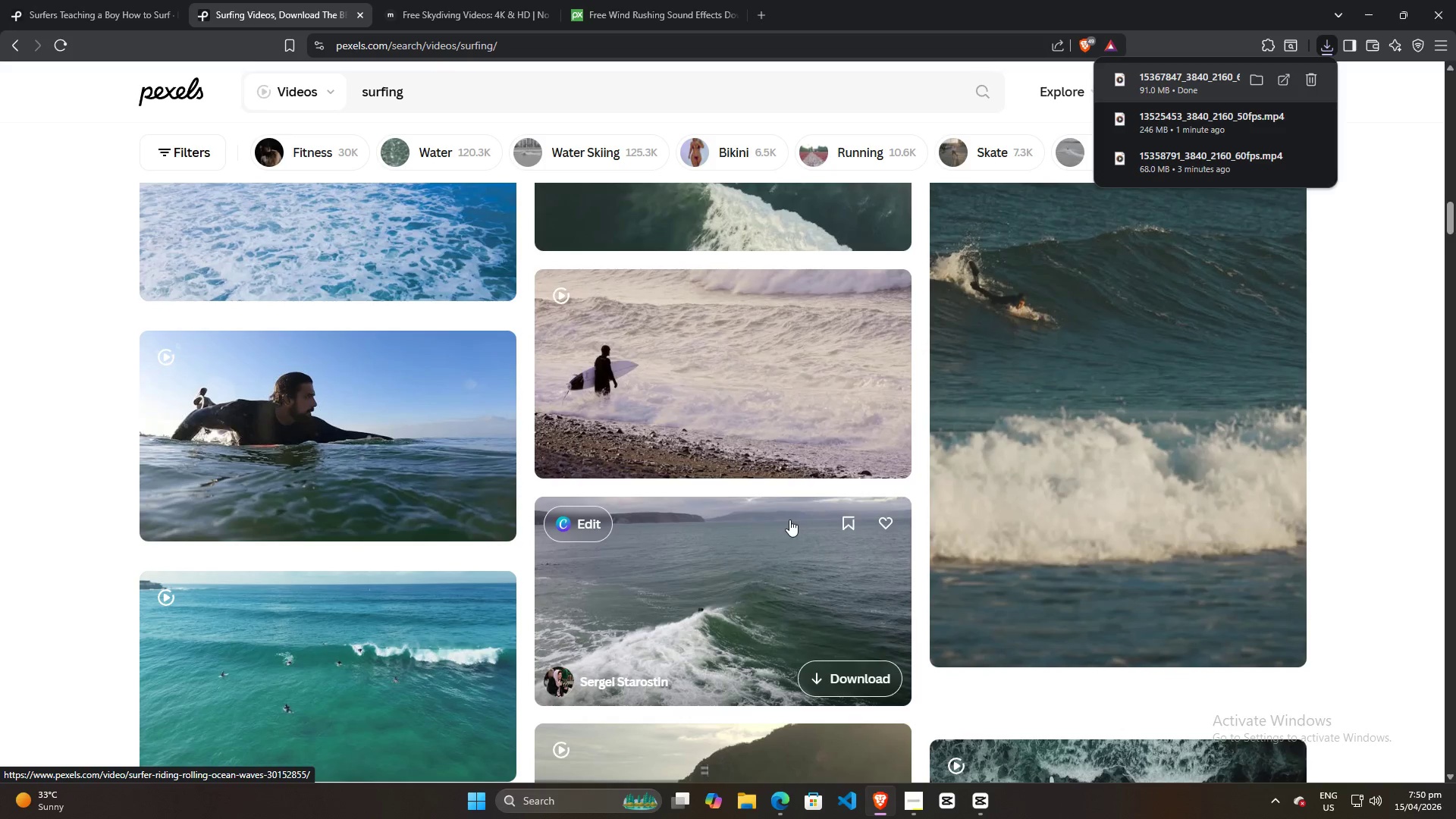 
scroll: coordinate [762, 510], scroll_direction: up, amount: 2.0
 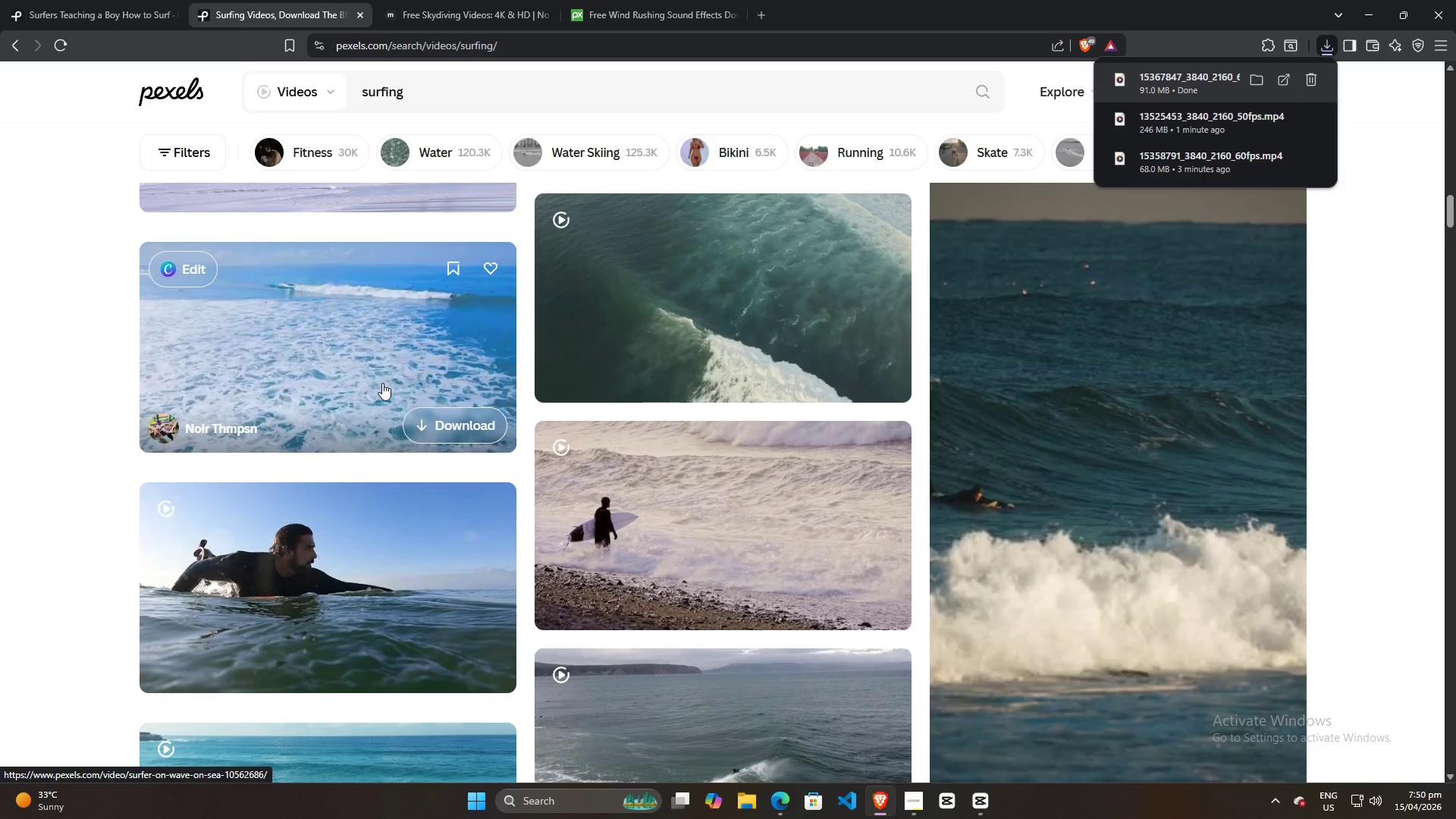 
scroll: coordinate [382, 479], scroll_direction: down, amount: 6.0
 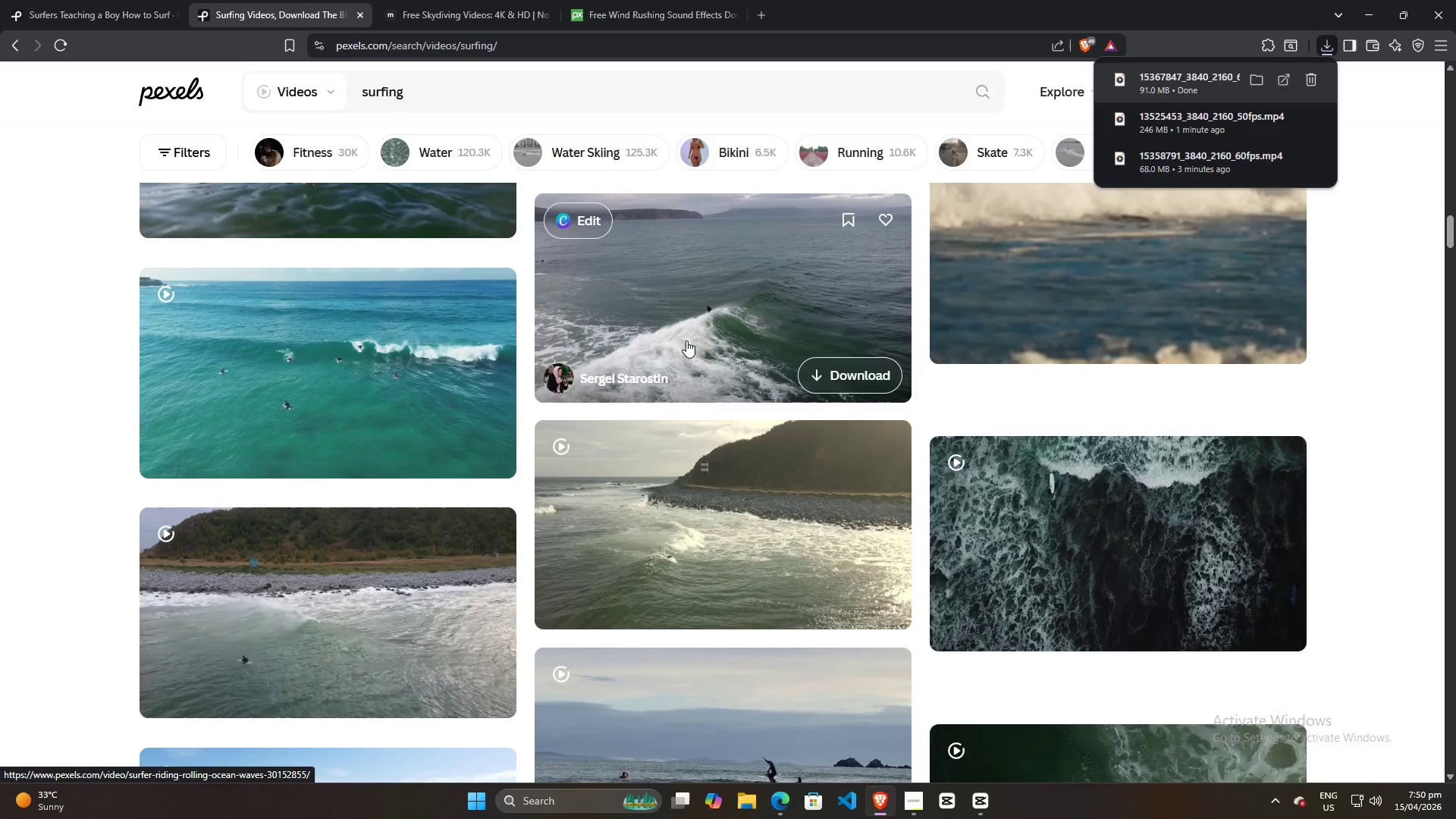 
scroll: coordinate [692, 357], scroll_direction: up, amount: 4.0
 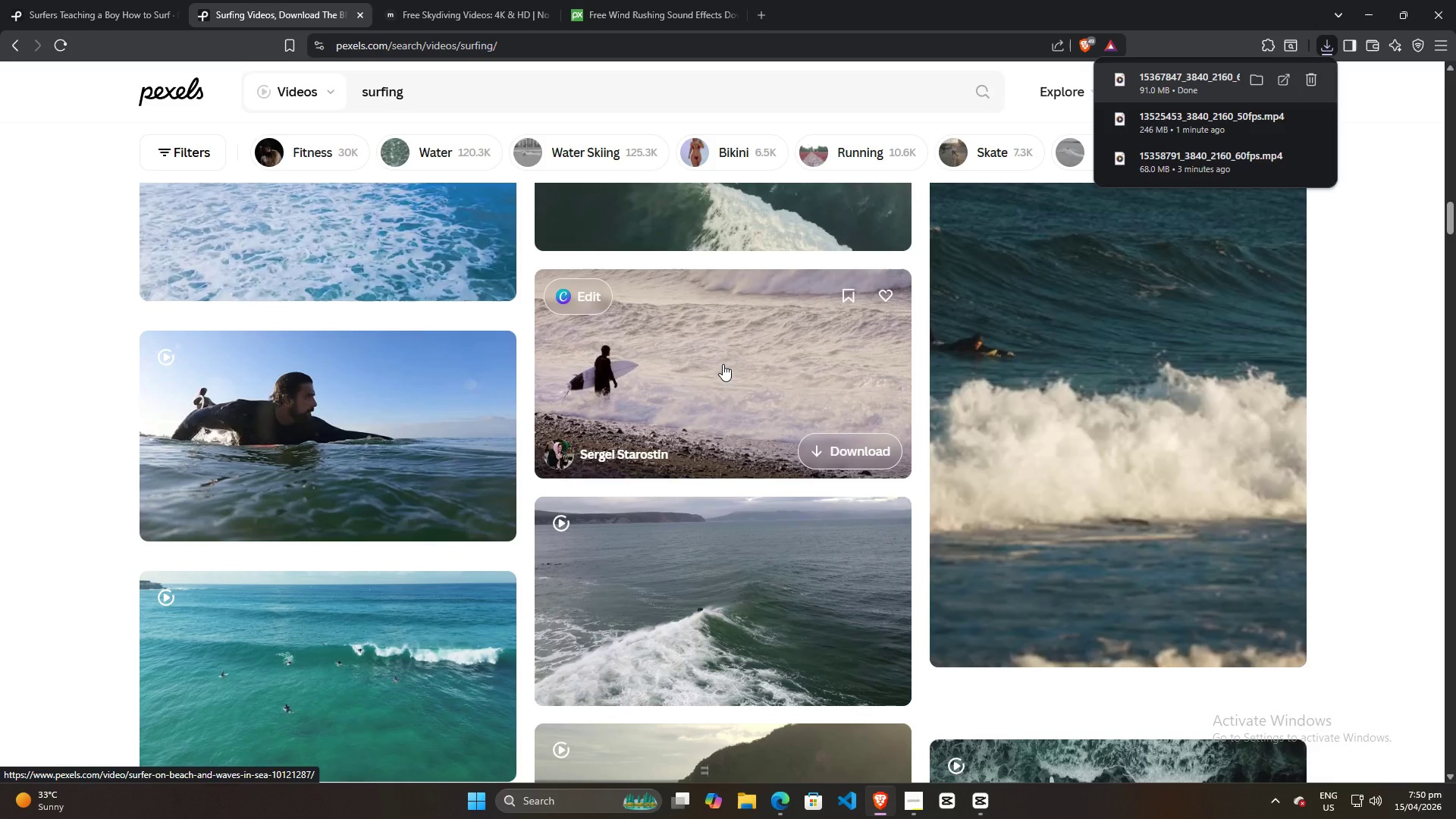 
scroll: coordinate [721, 366], scroll_direction: down, amount: 7.0
 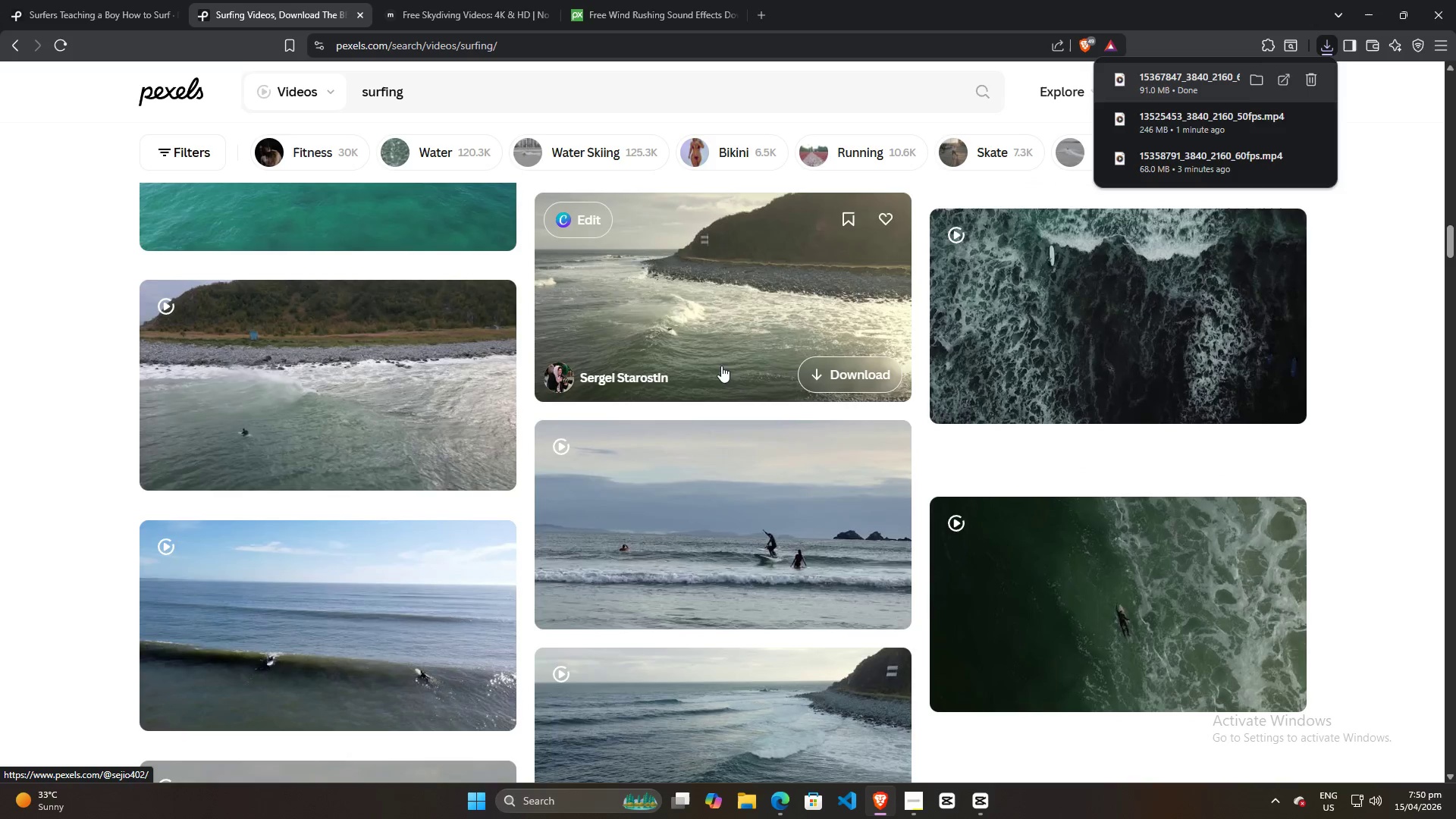 
key(Alt+AltLeft)
 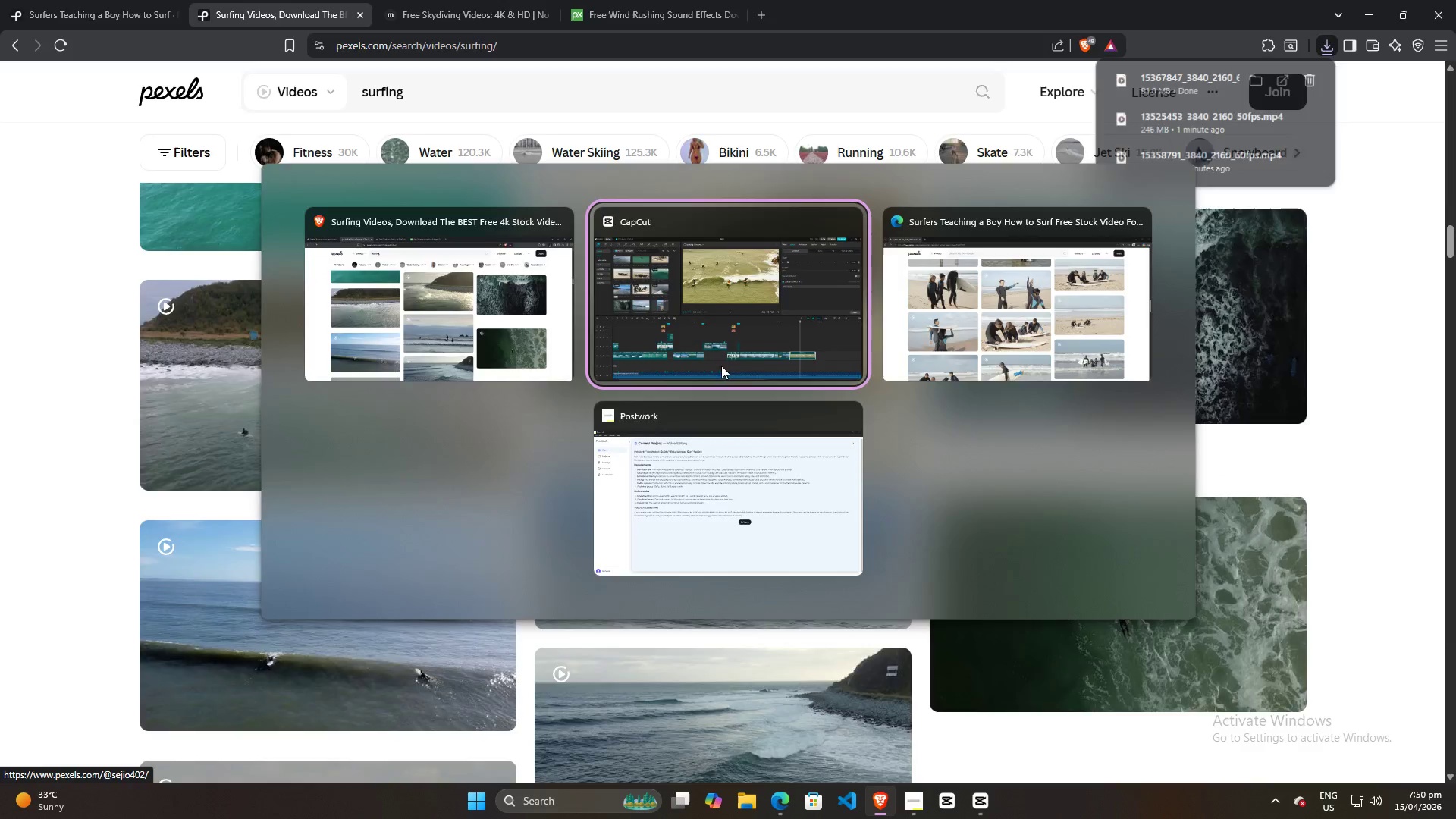 
key(Alt+Tab)
 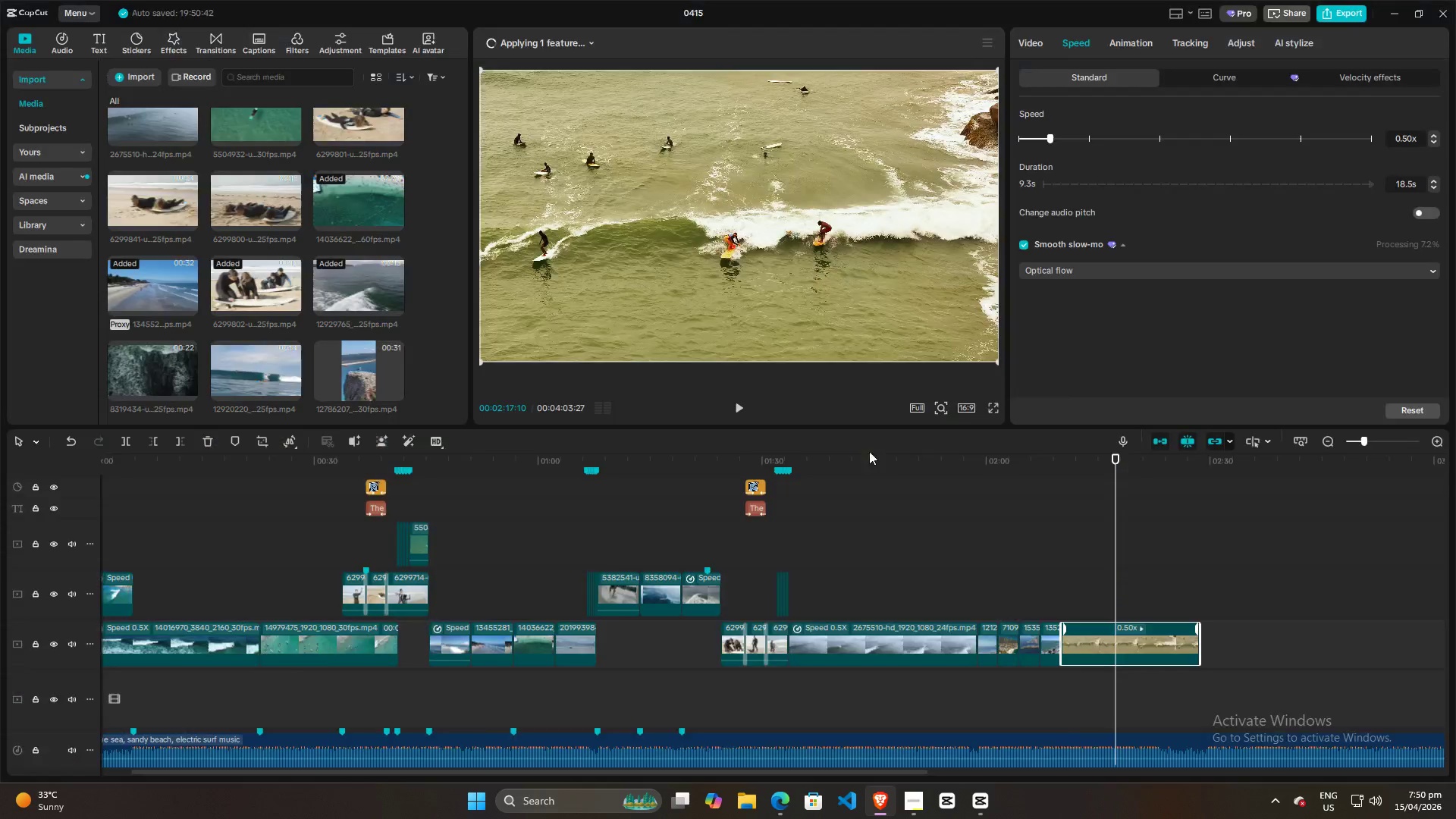 
key(Space)
 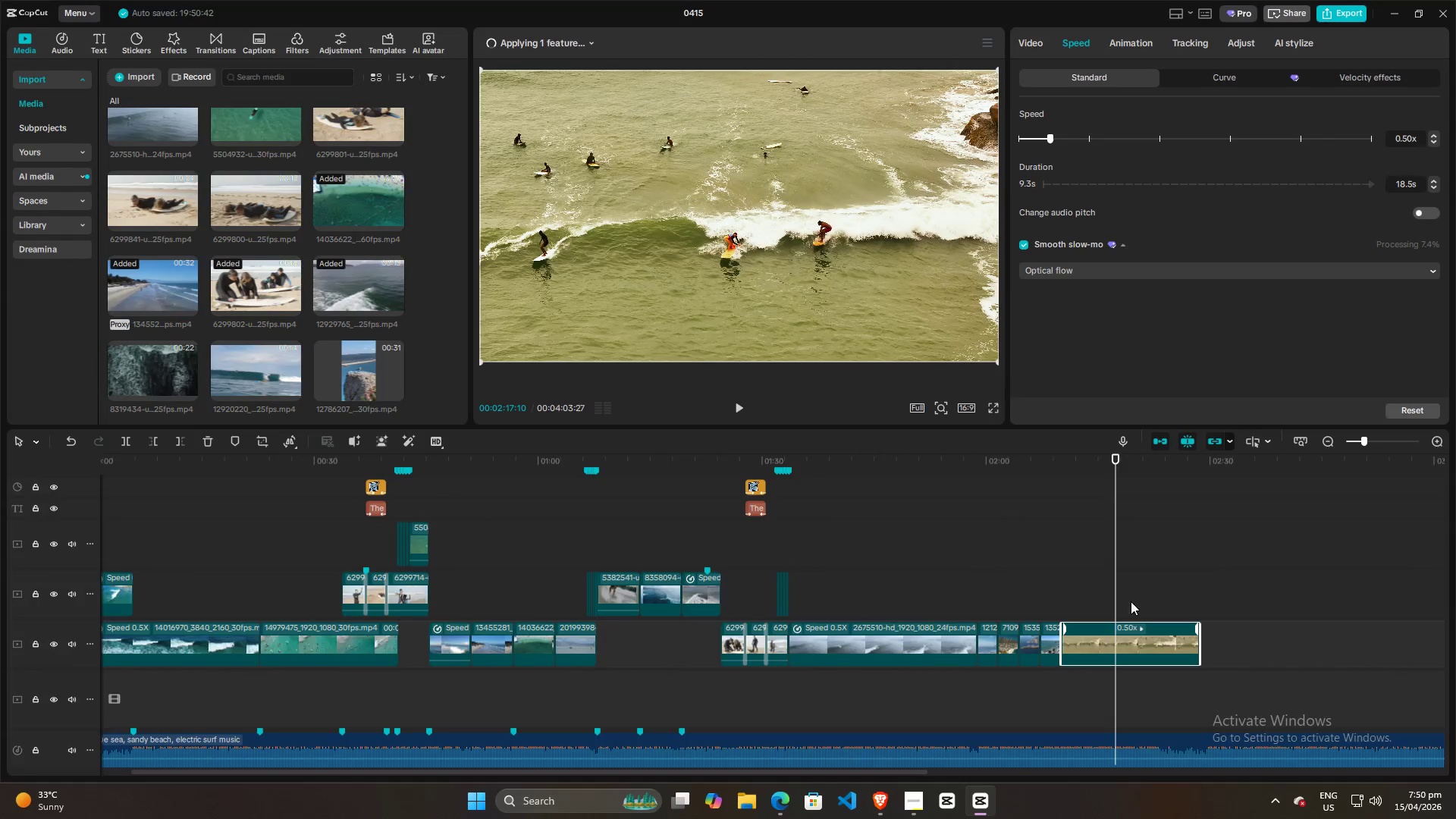 
key(Space)
 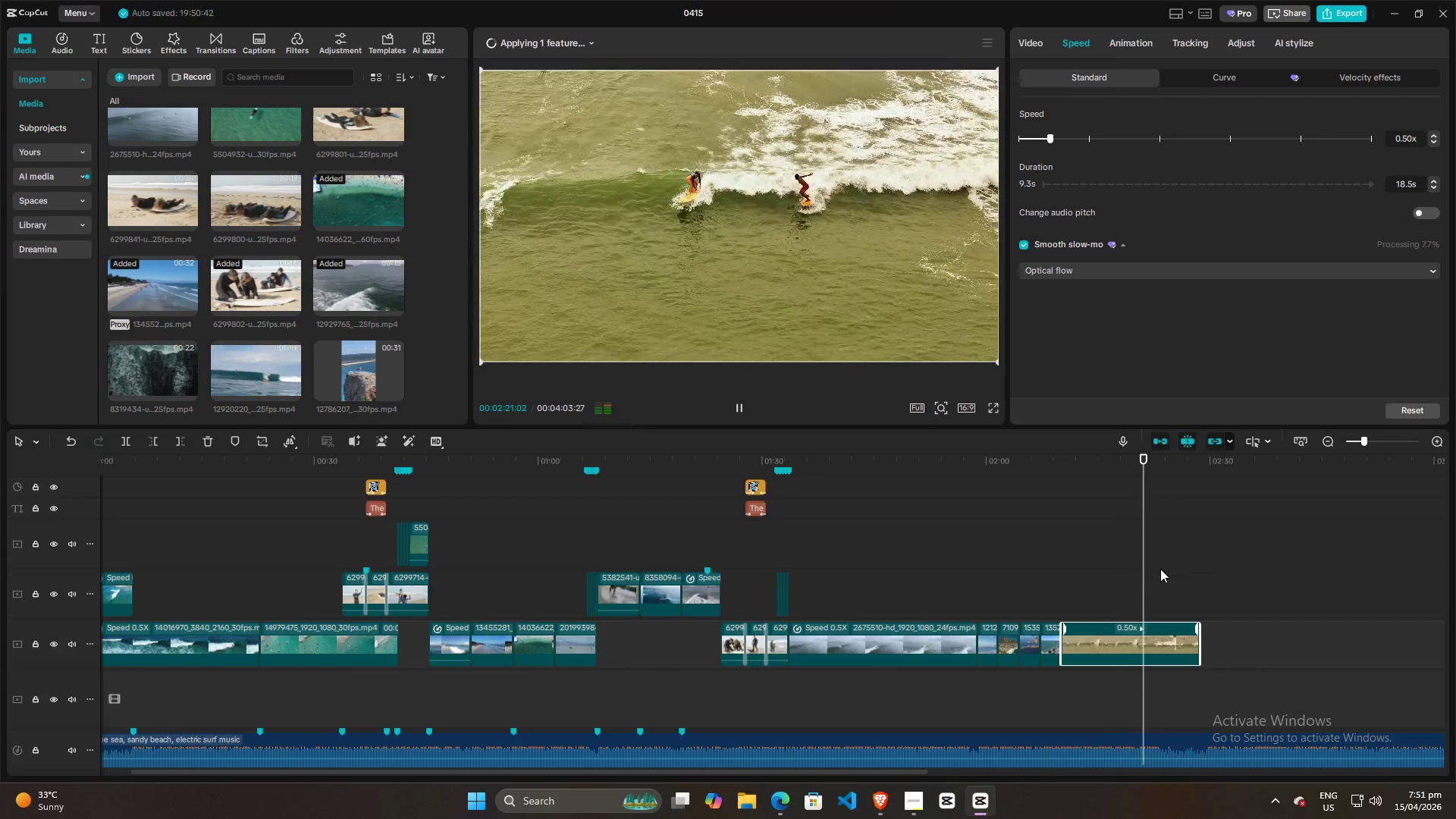 
wait(8.8)
 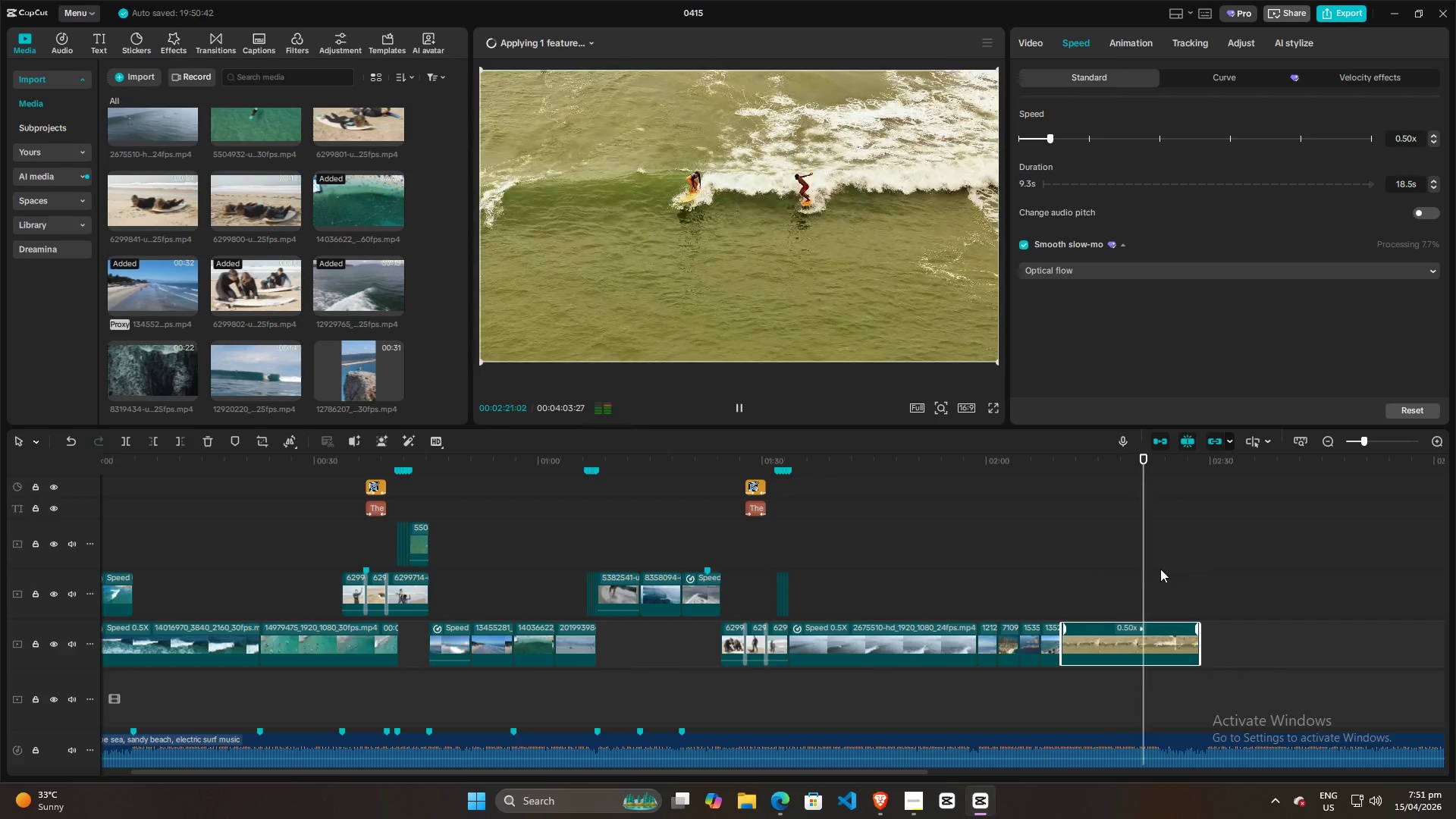 
key(Space)
 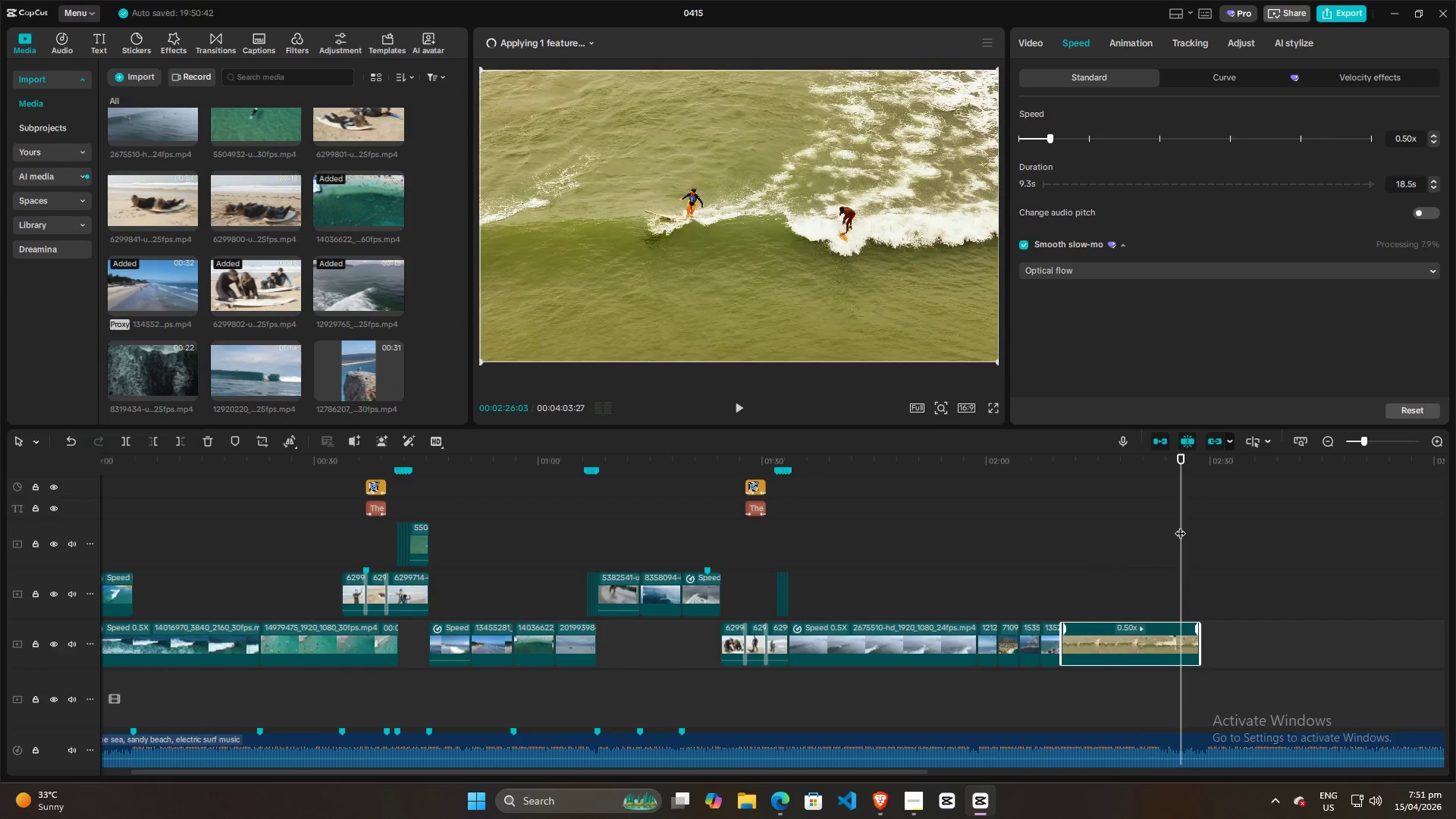 
left_click_drag(start_coordinate=[1180, 526], to_coordinate=[1150, 526])
 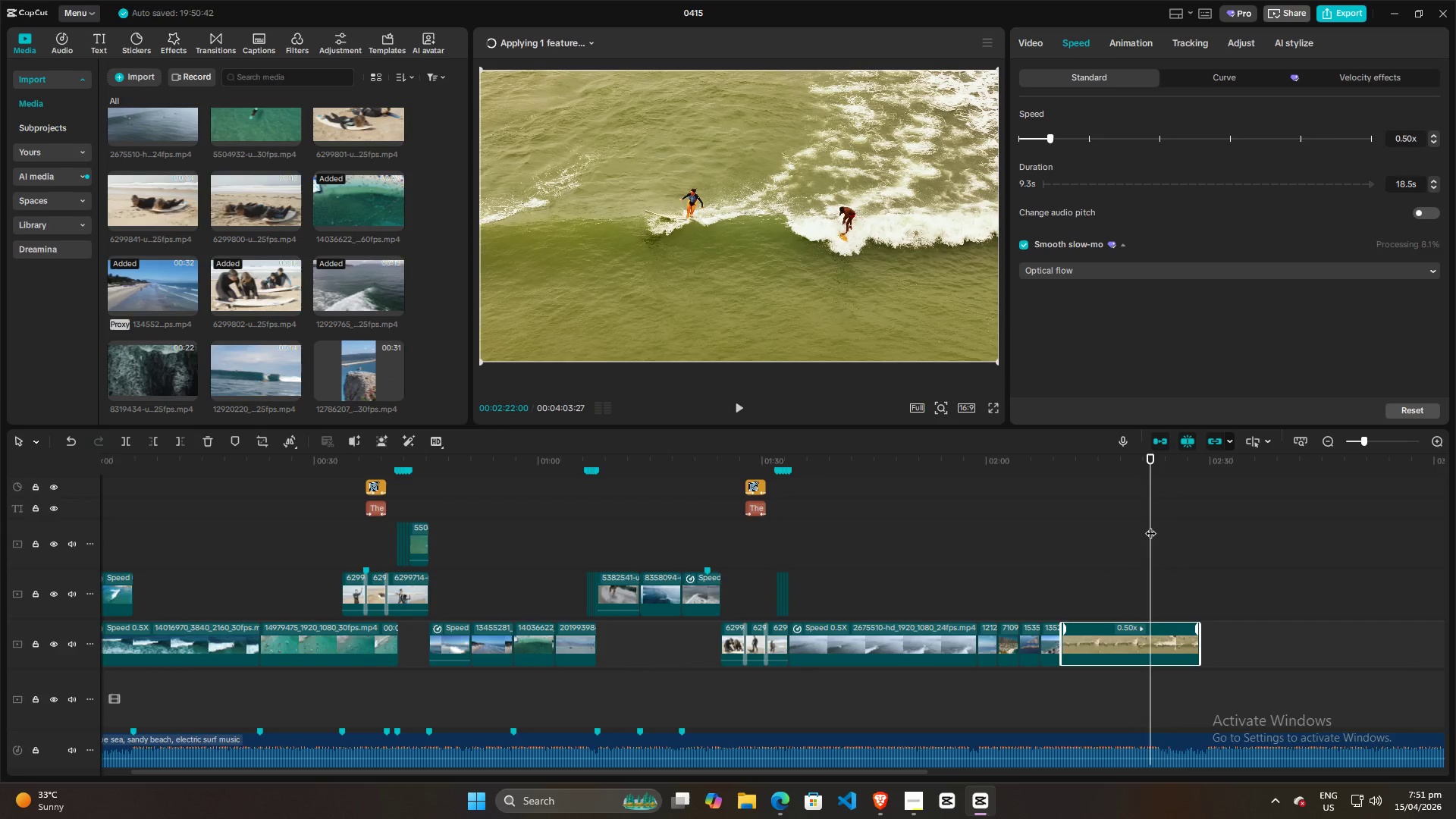 
key(Space)
 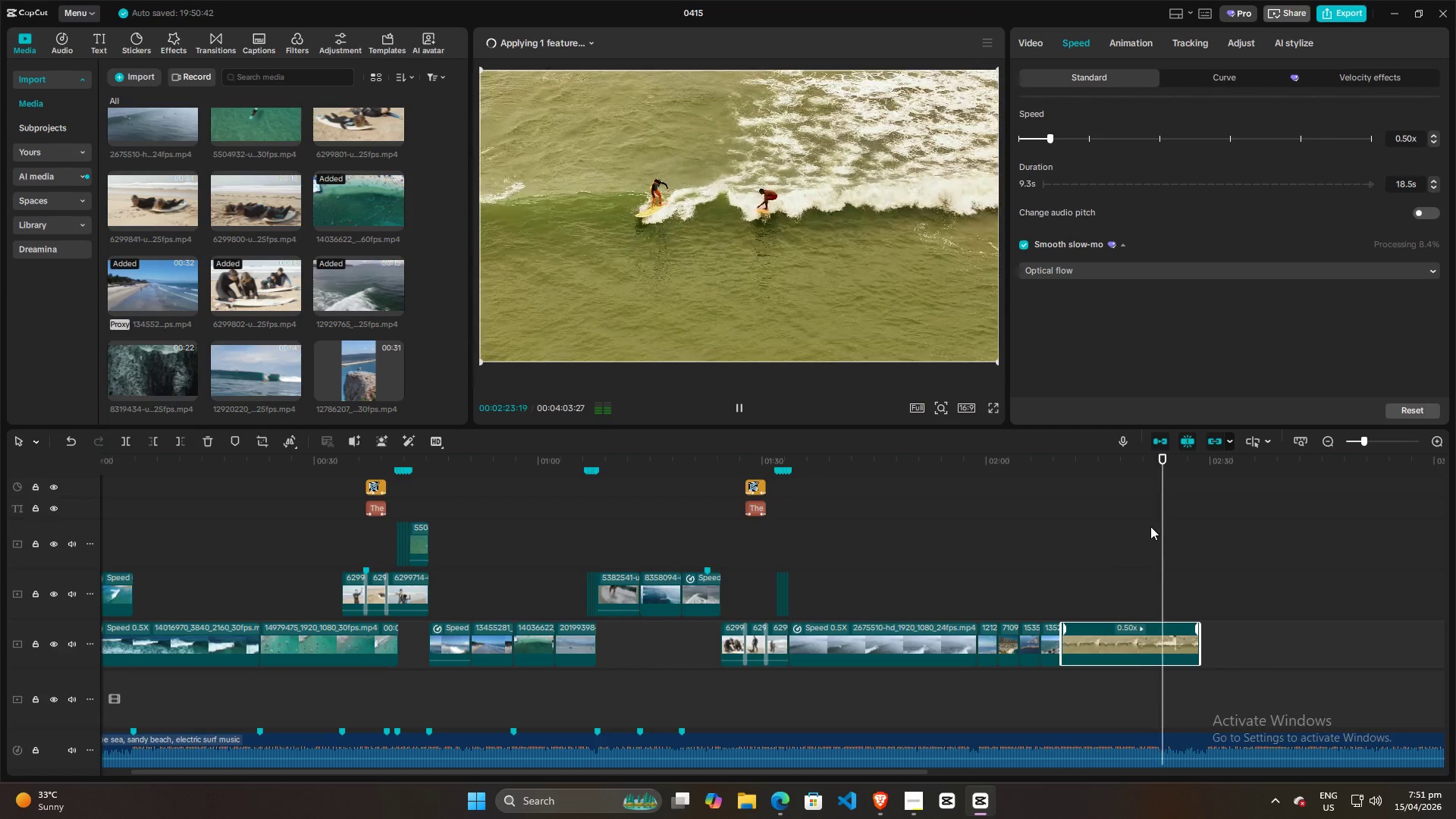 
key(Space)
 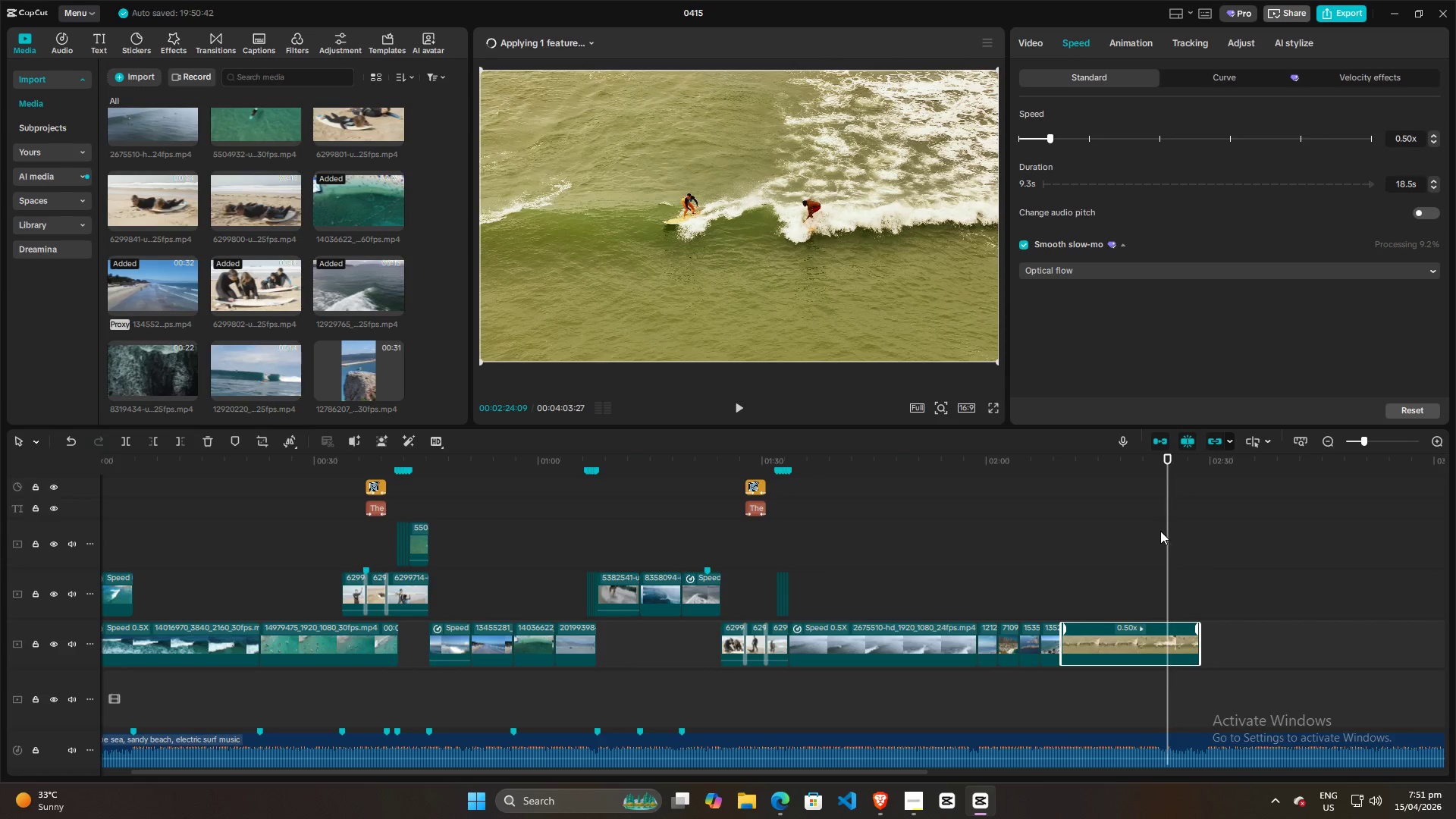 
left_click([1144, 735])
 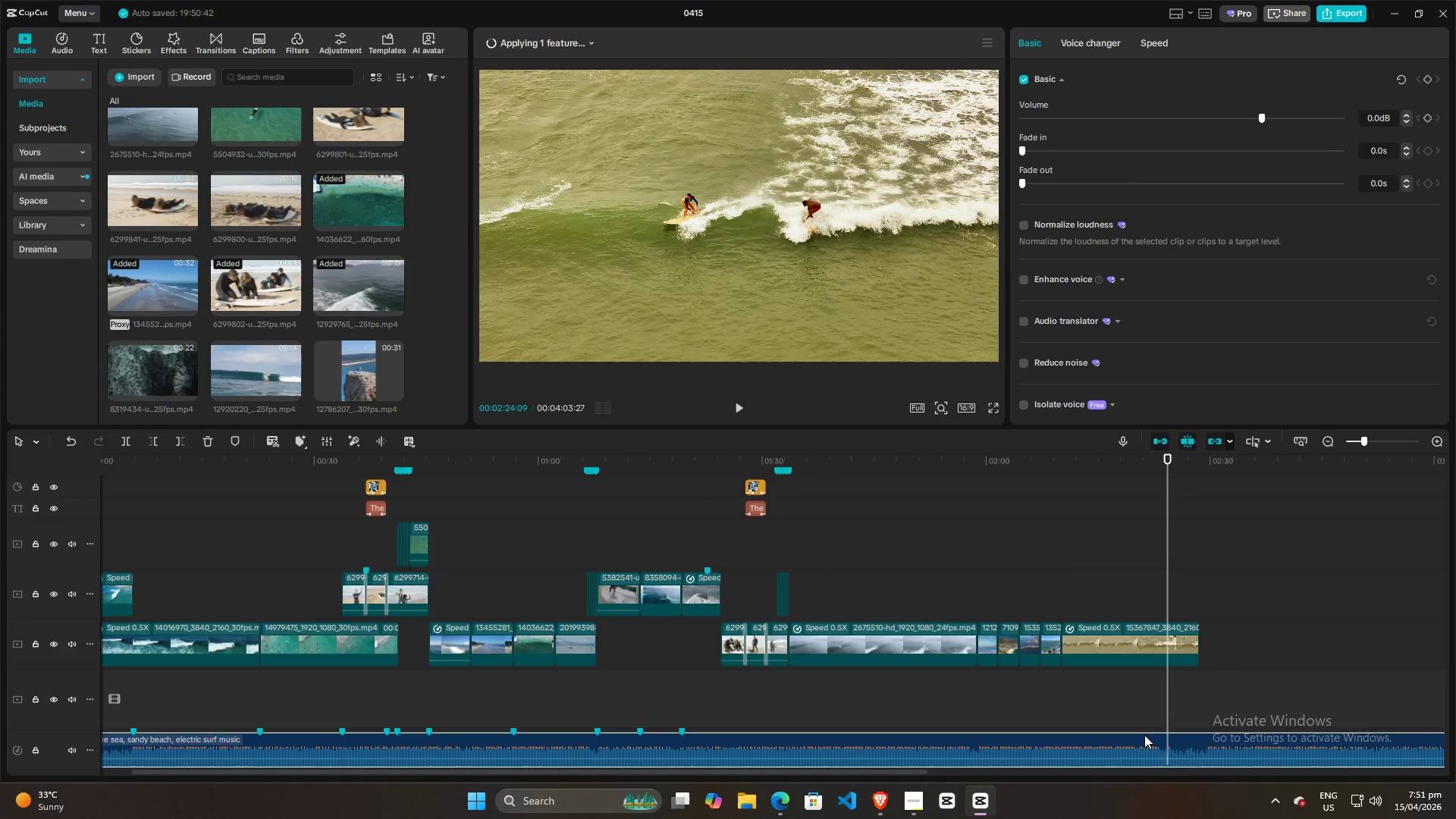 
key(M)
 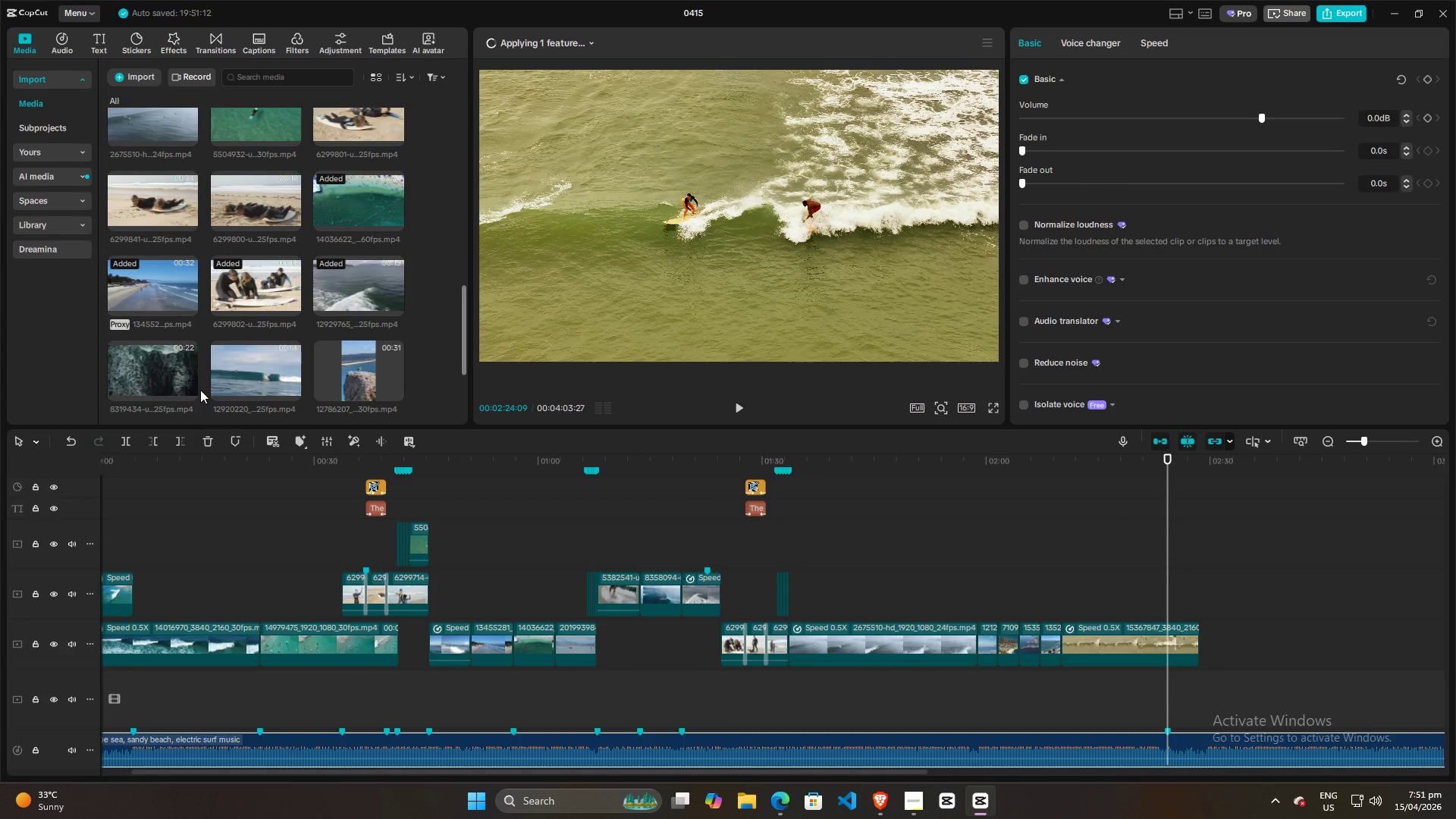 
scroll: coordinate [287, 344], scroll_direction: down, amount: 6.0
 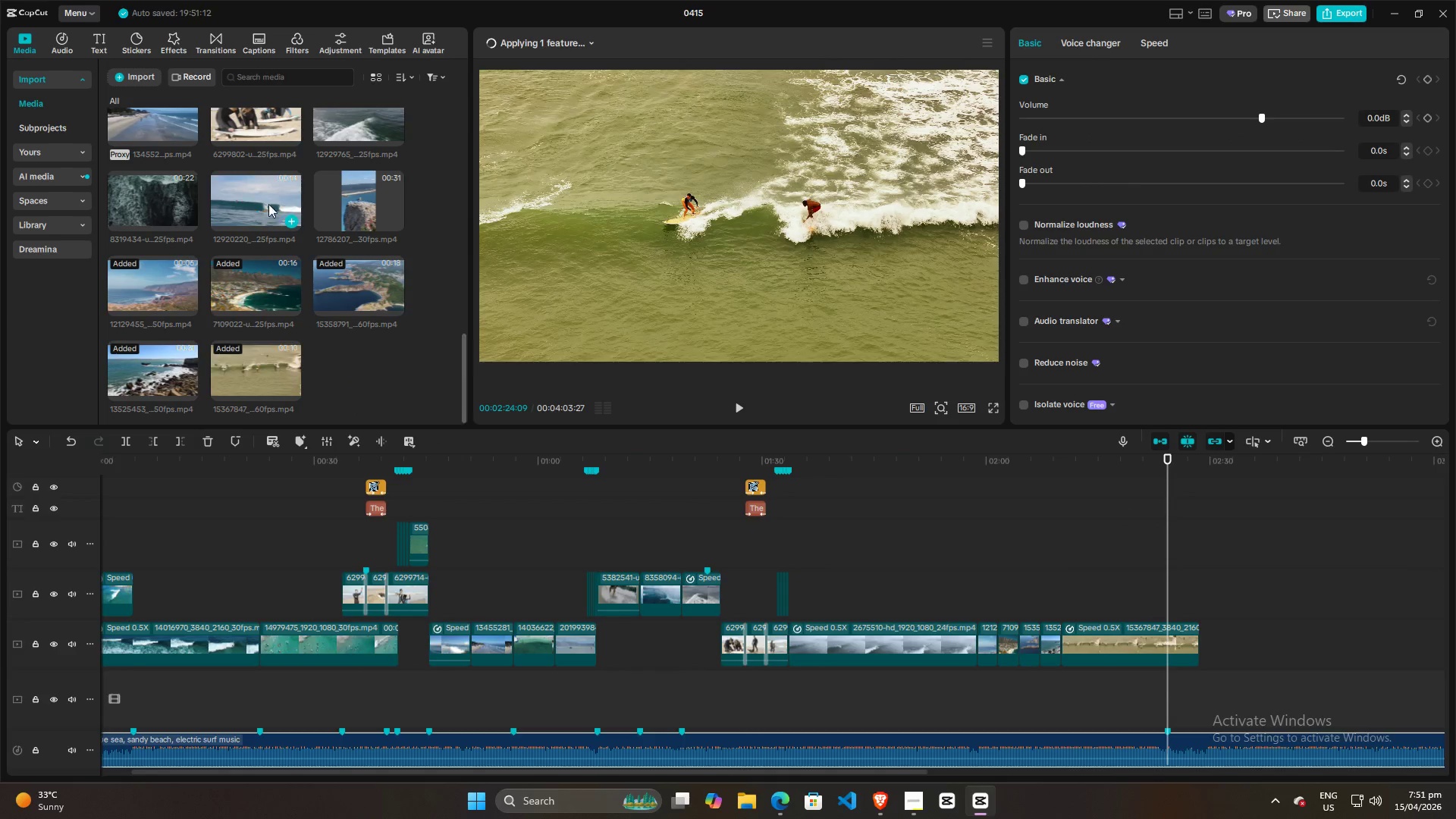 
left_click([265, 201])
 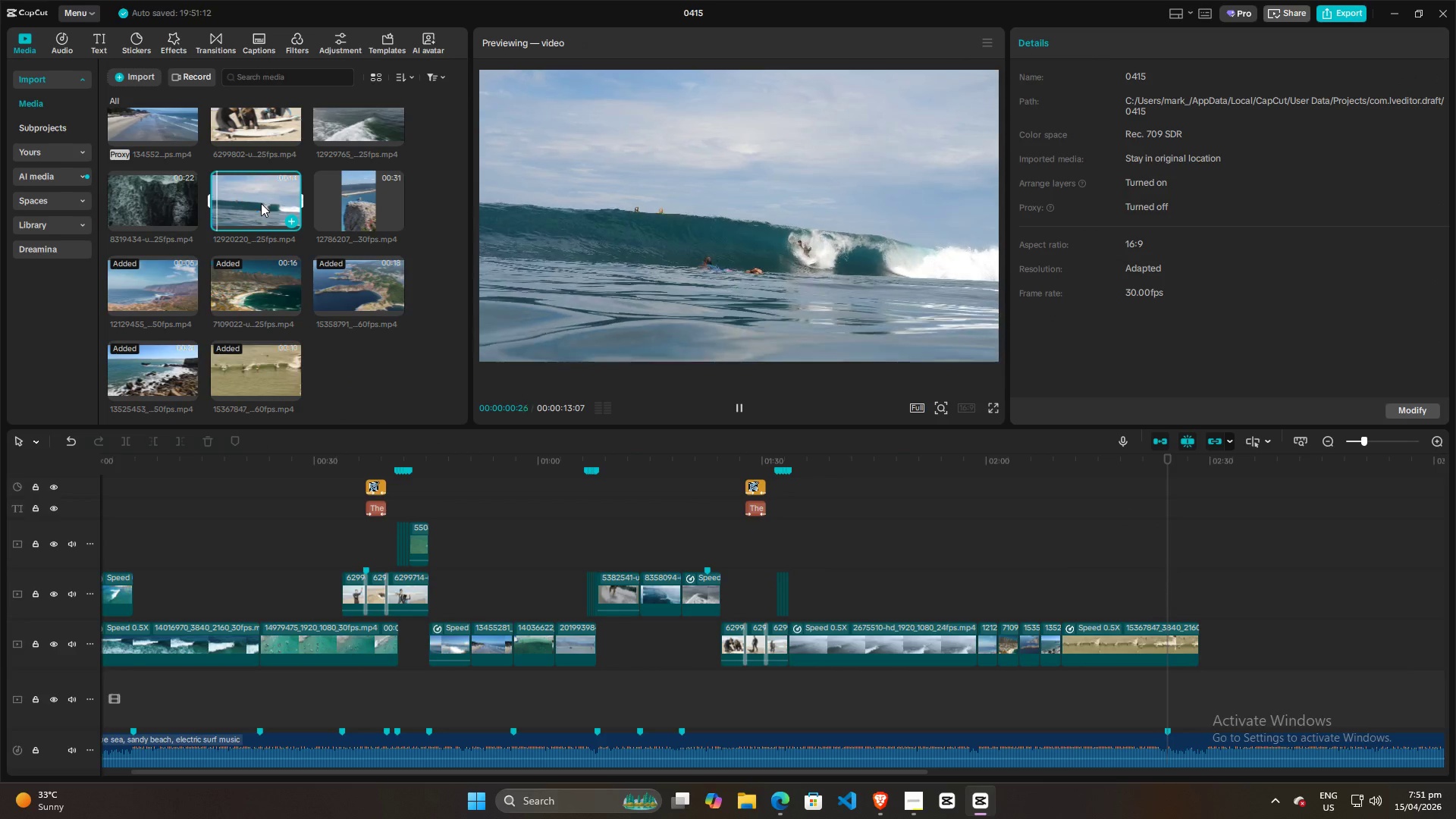 
left_click_drag(start_coordinate=[258, 204], to_coordinate=[1169, 598])
 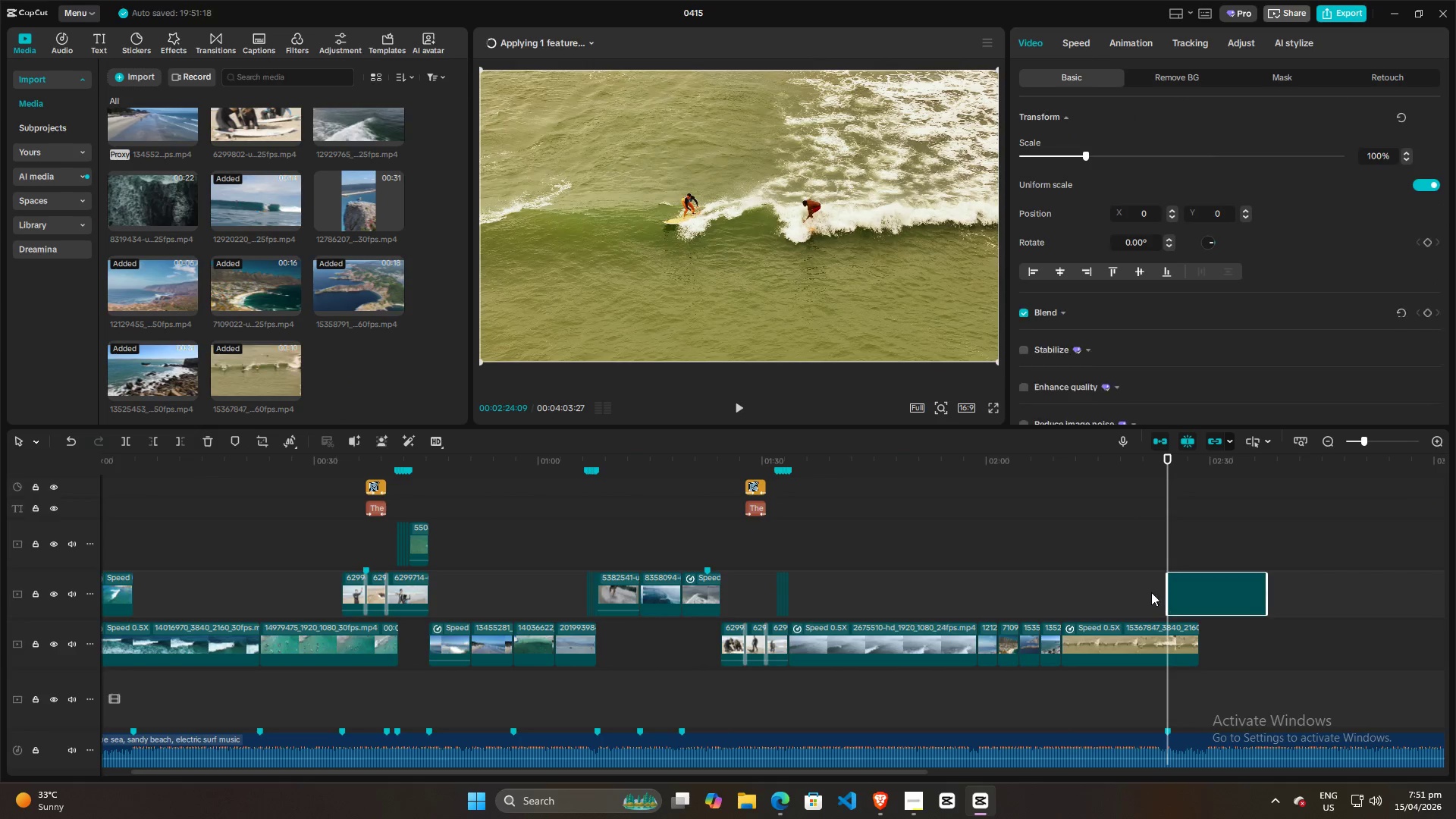 
left_click([1150, 592])
 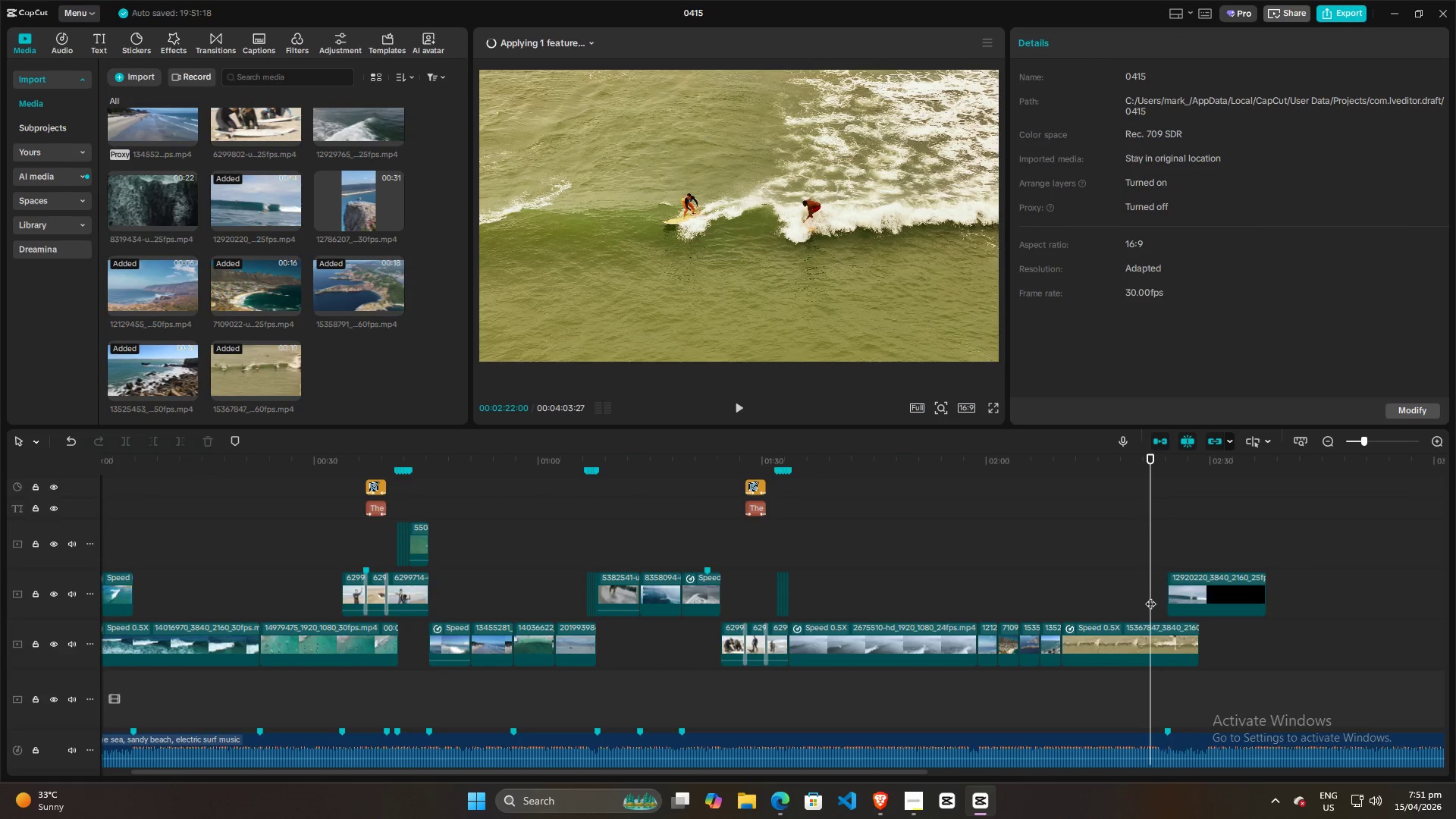 
key(Space)
 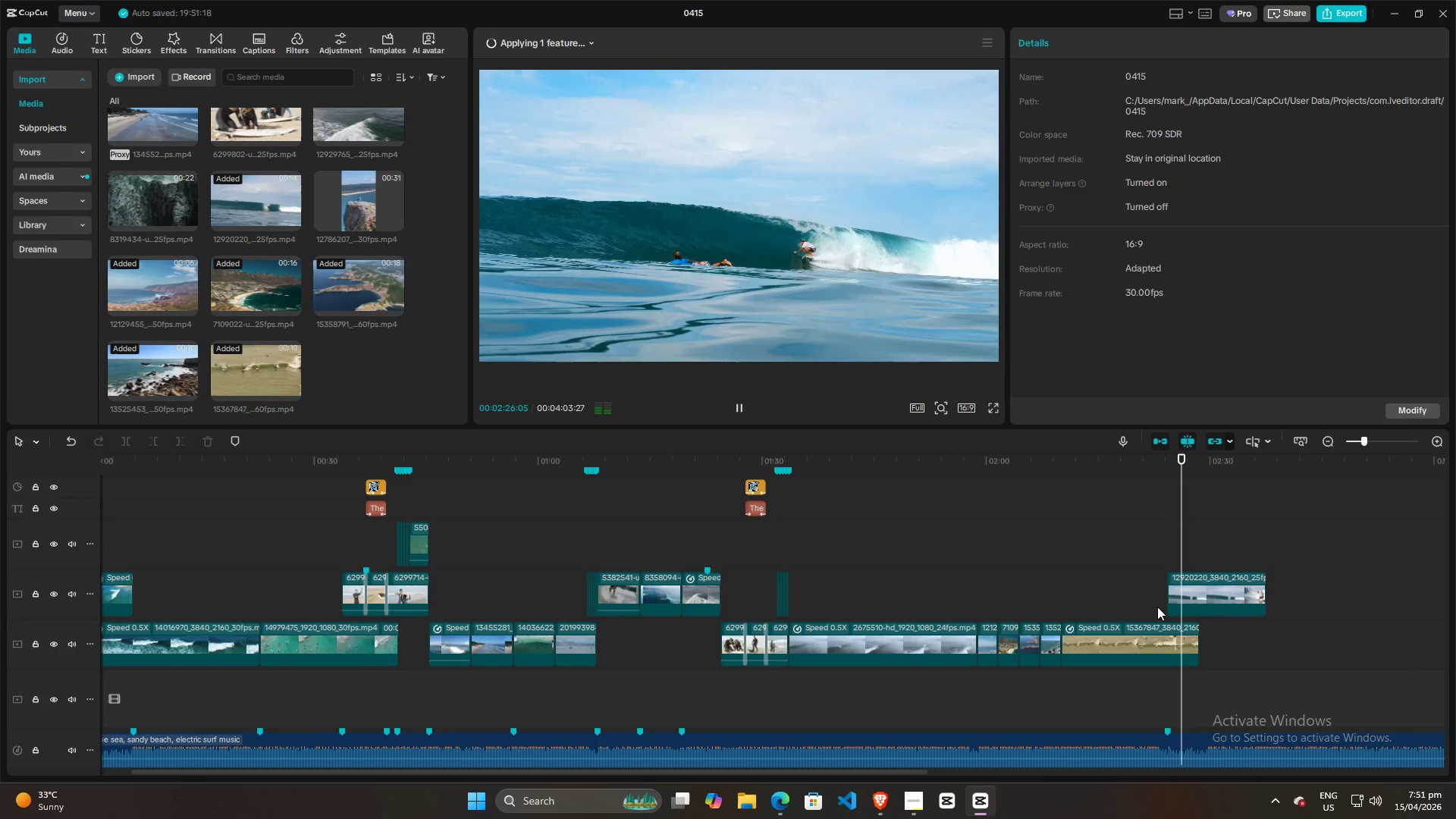 
wait(6.41)
 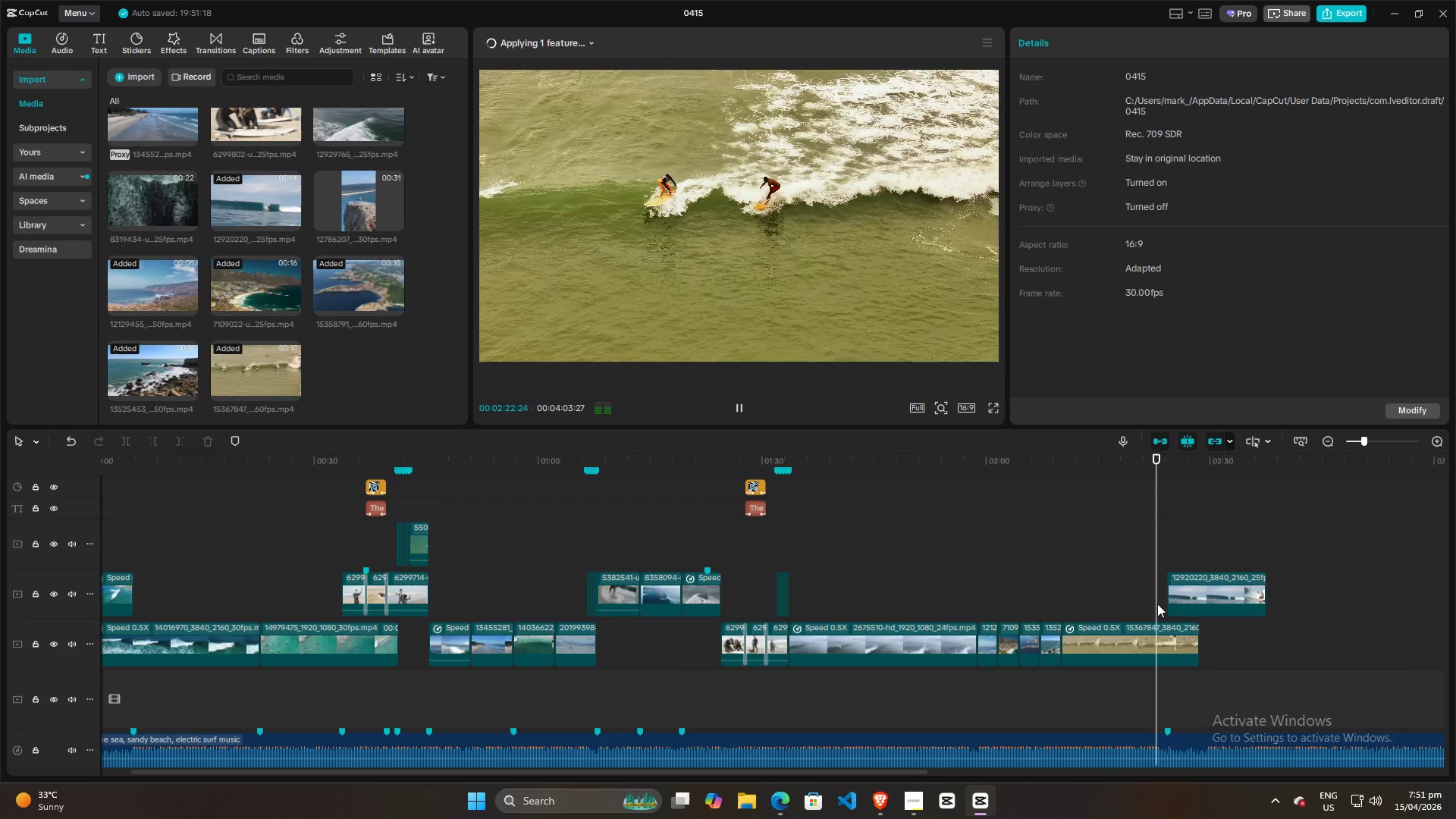 
key(Space)
 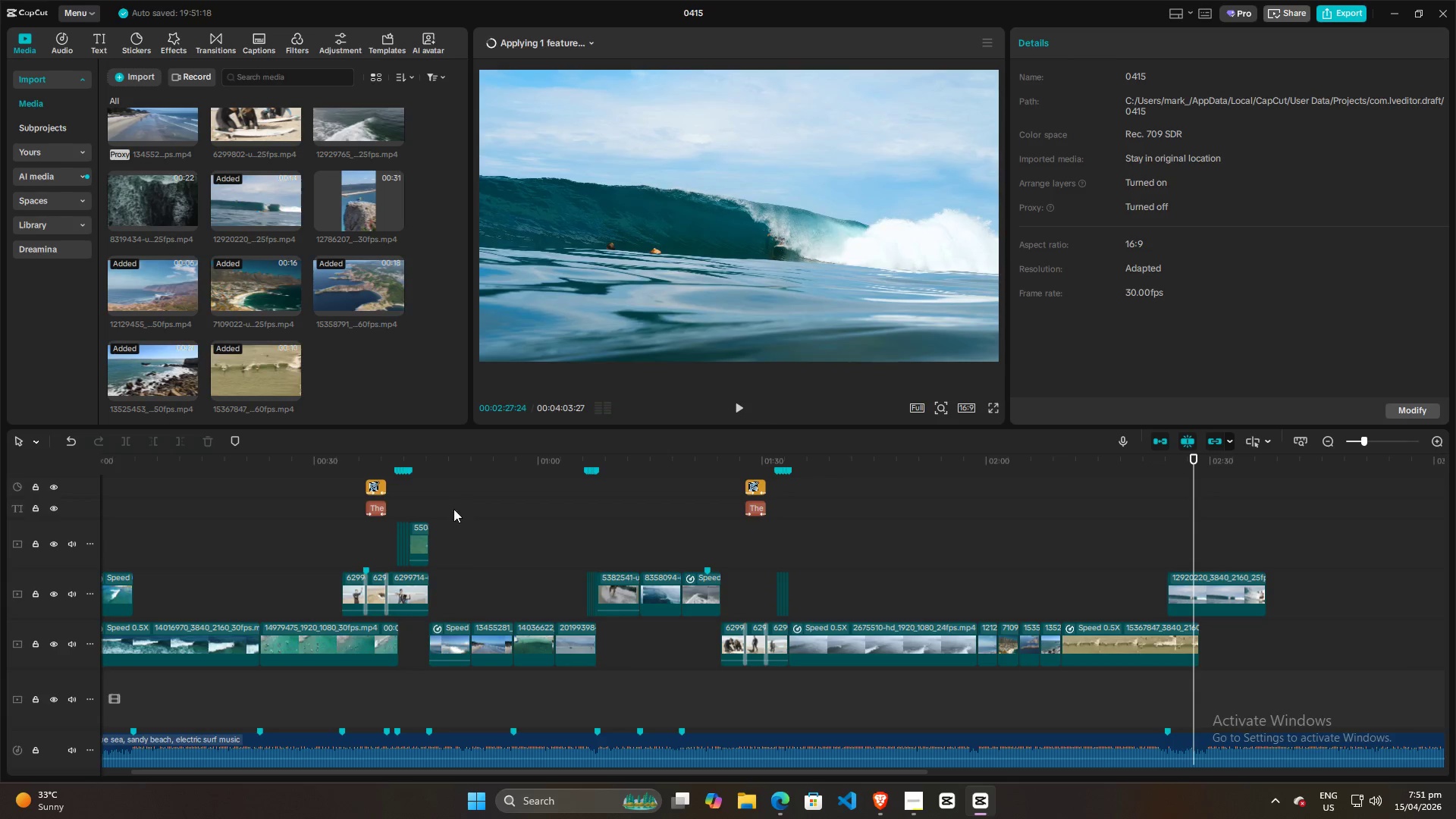 
left_click([442, 510])
 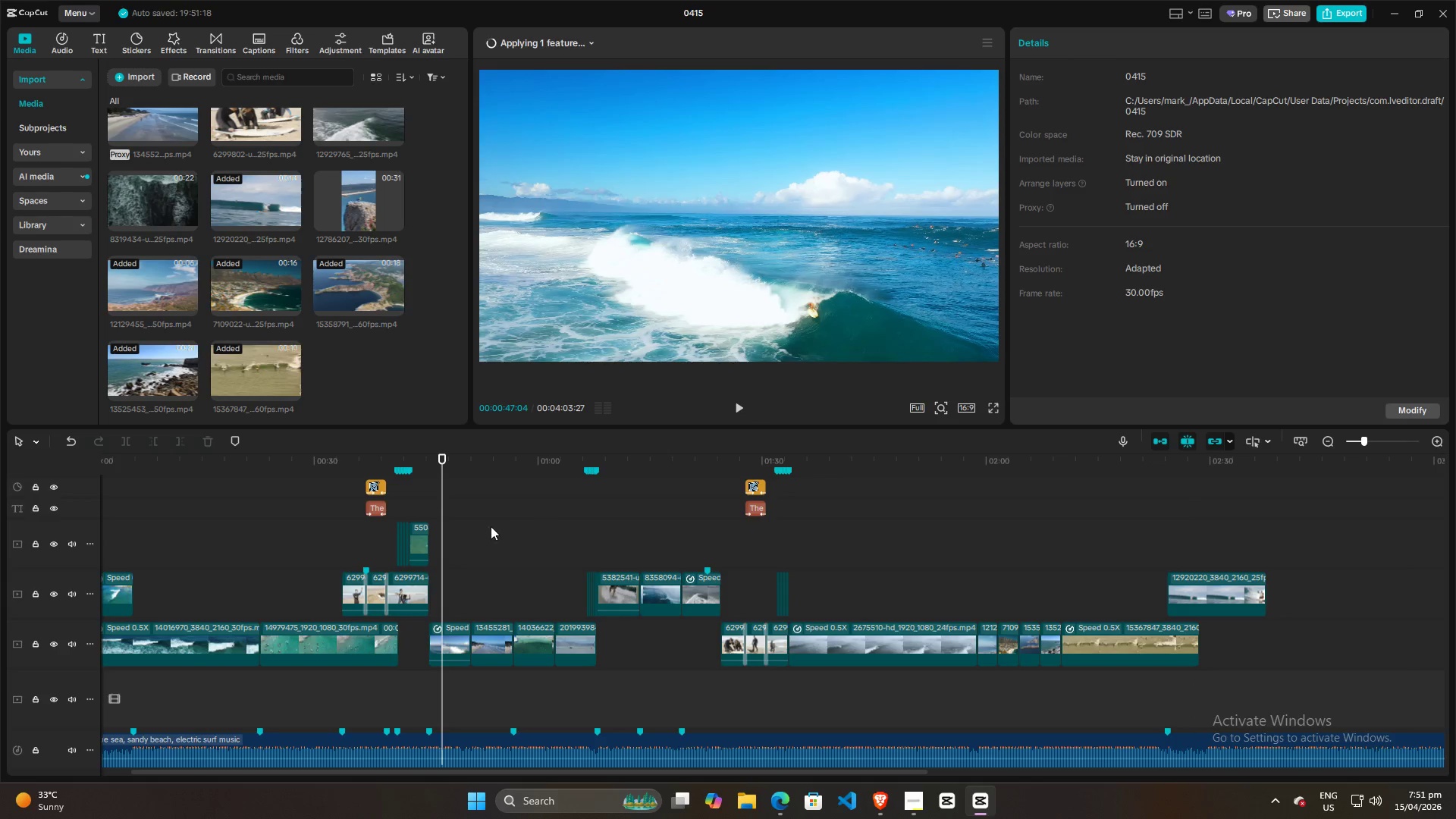 
left_click([610, 525])
 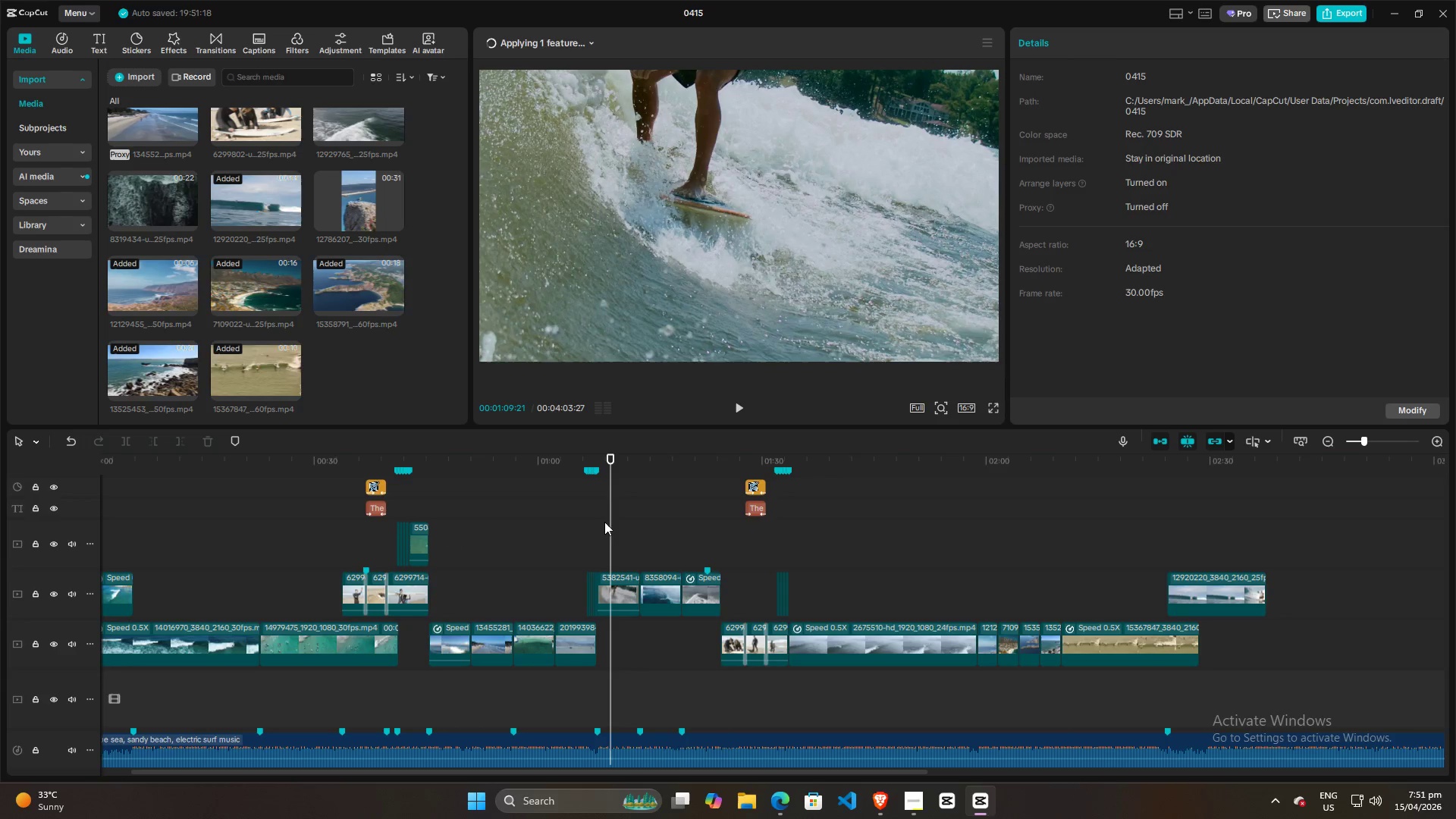 
left_click([601, 522])
 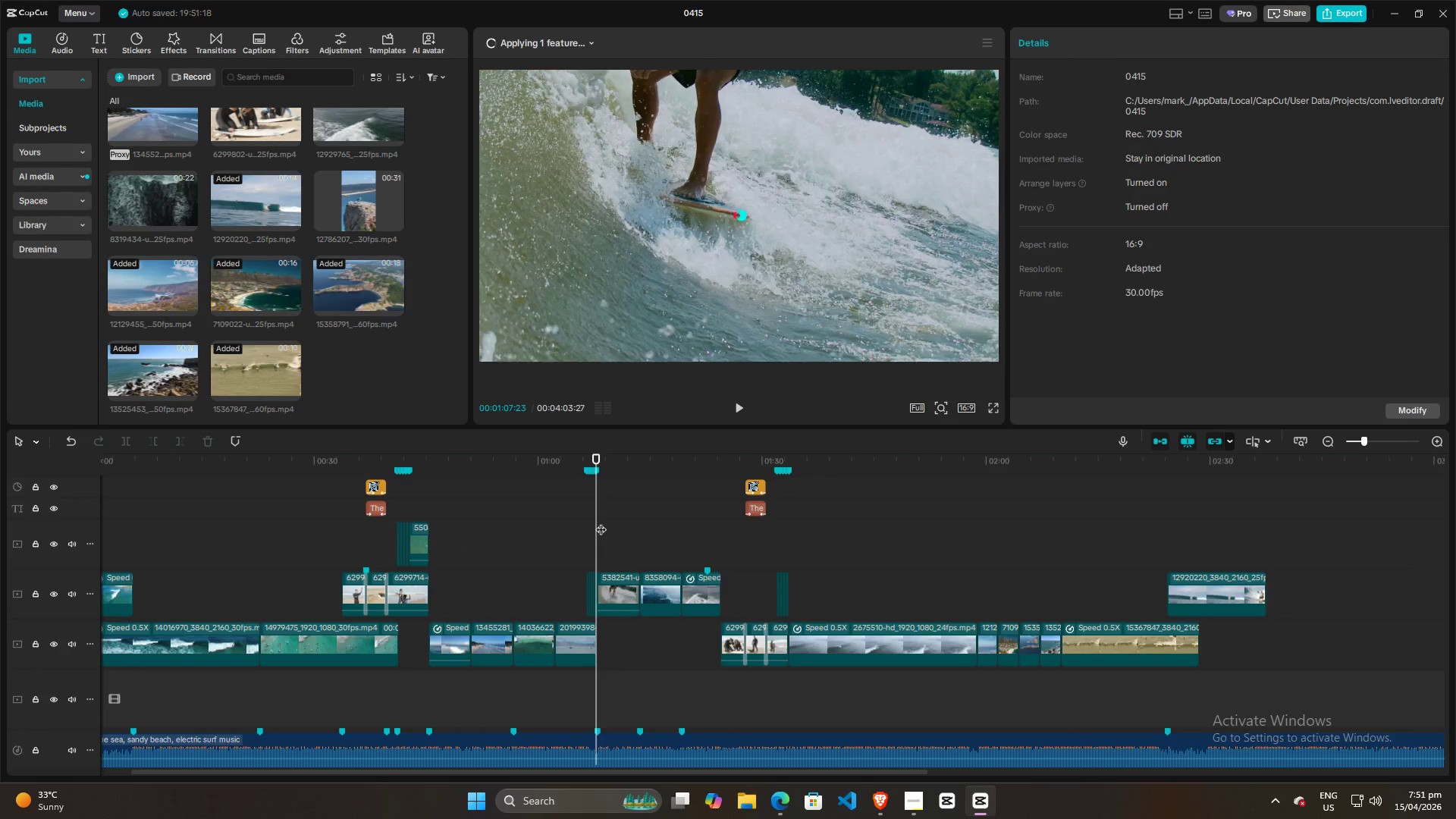 
key(Space)
 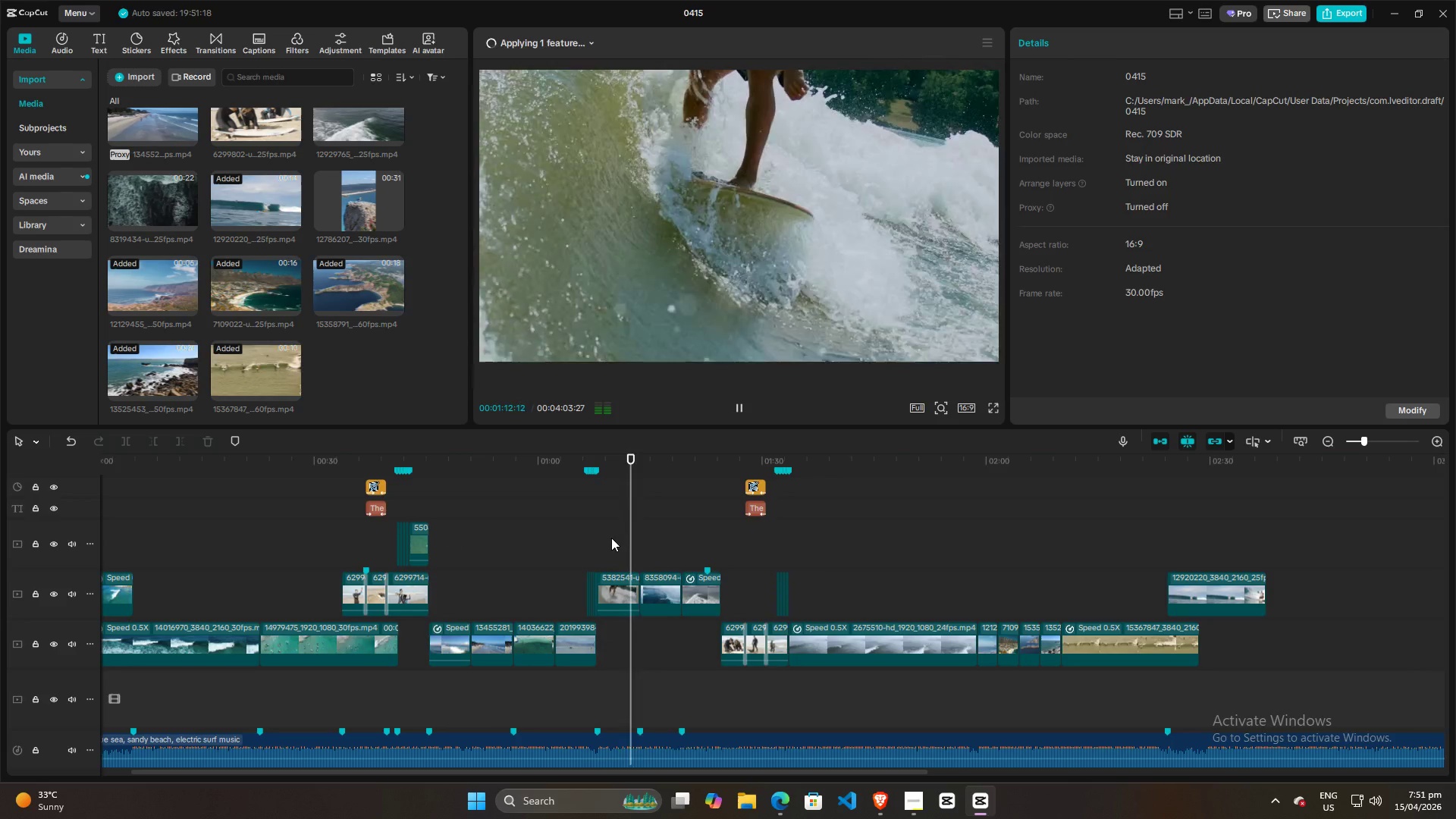 
wait(6.31)
 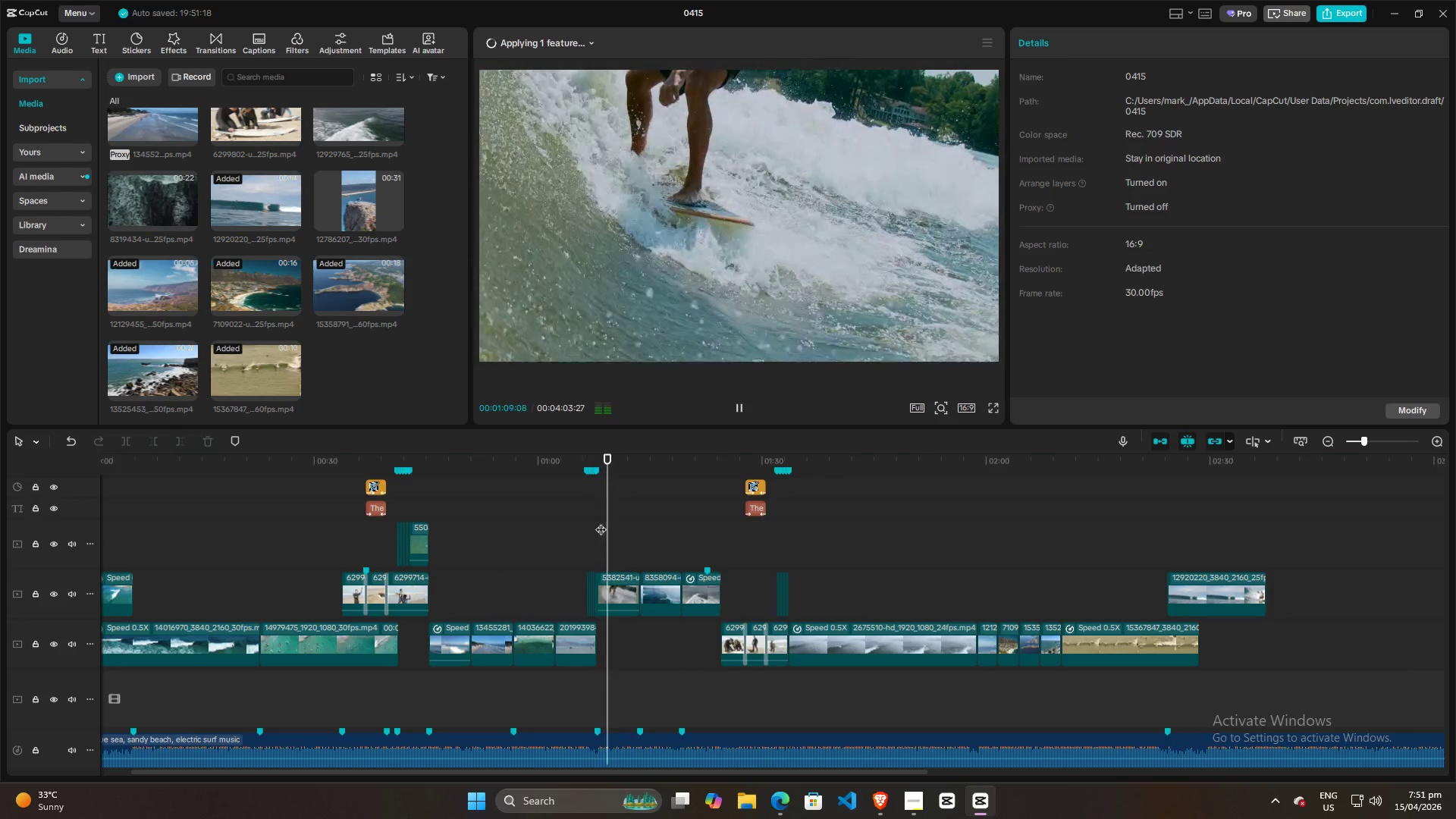 
key(Space)
 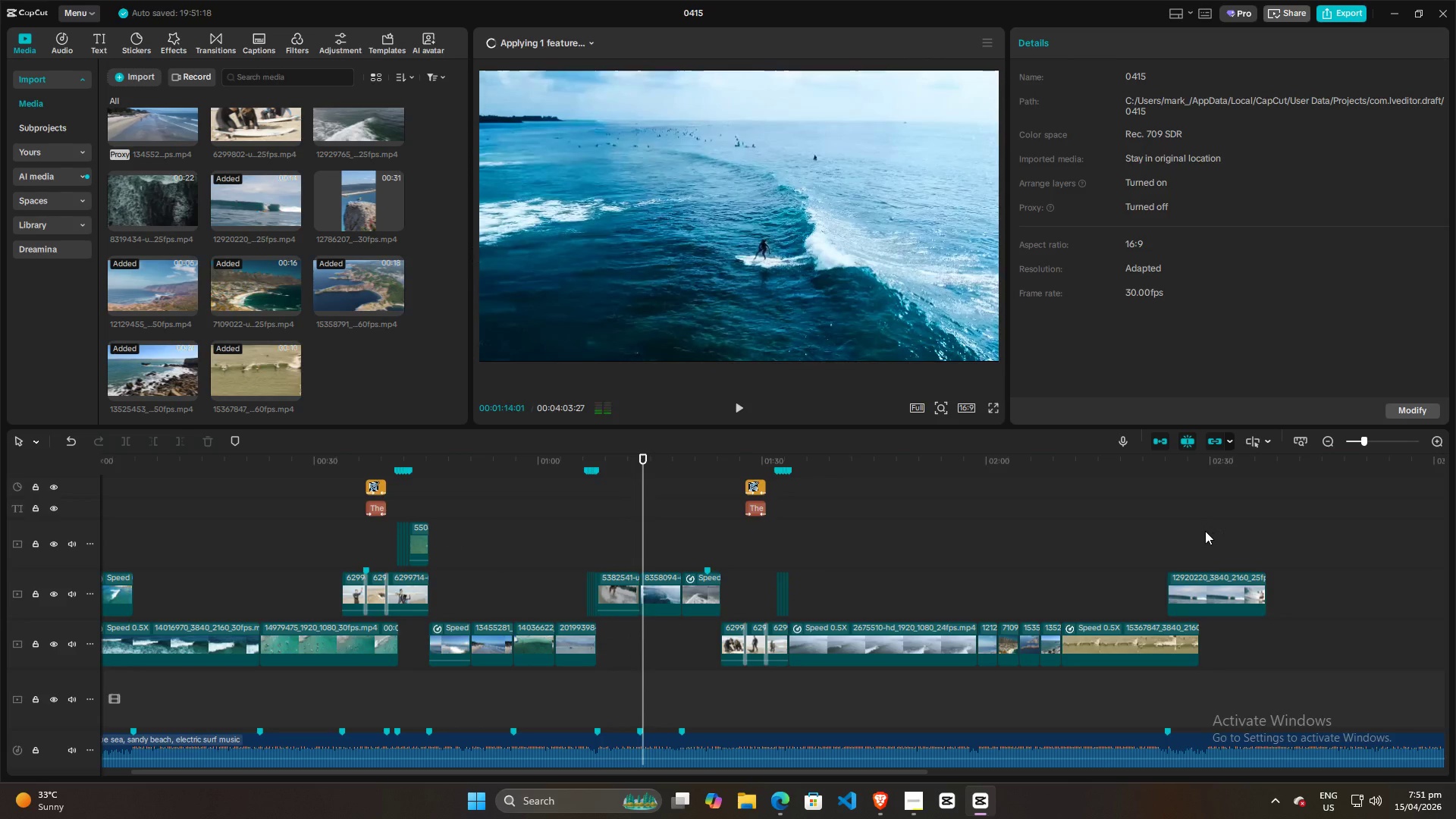 
left_click([1205, 531])
 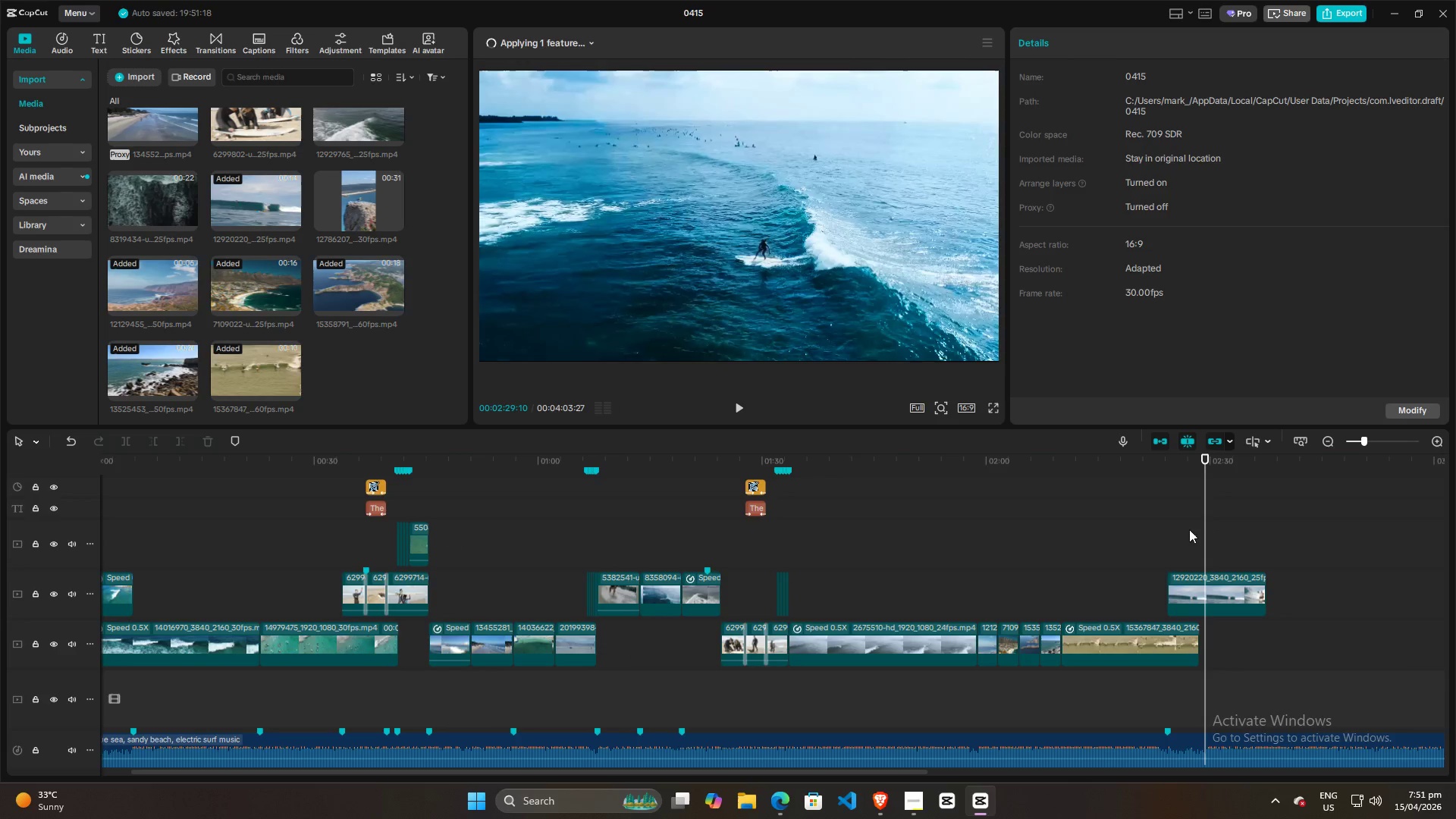 
left_click([1179, 528])
 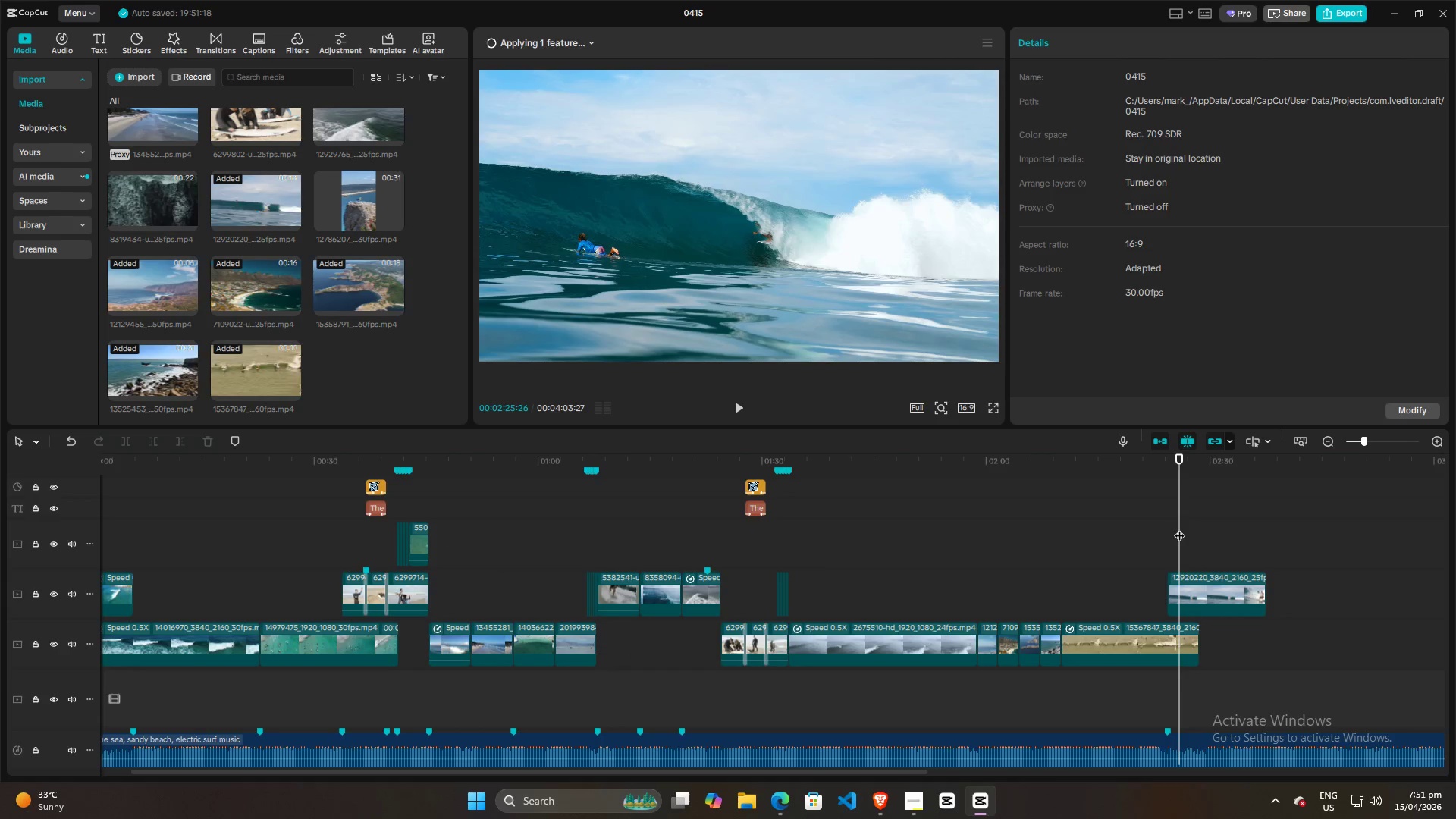 
key(Space)
 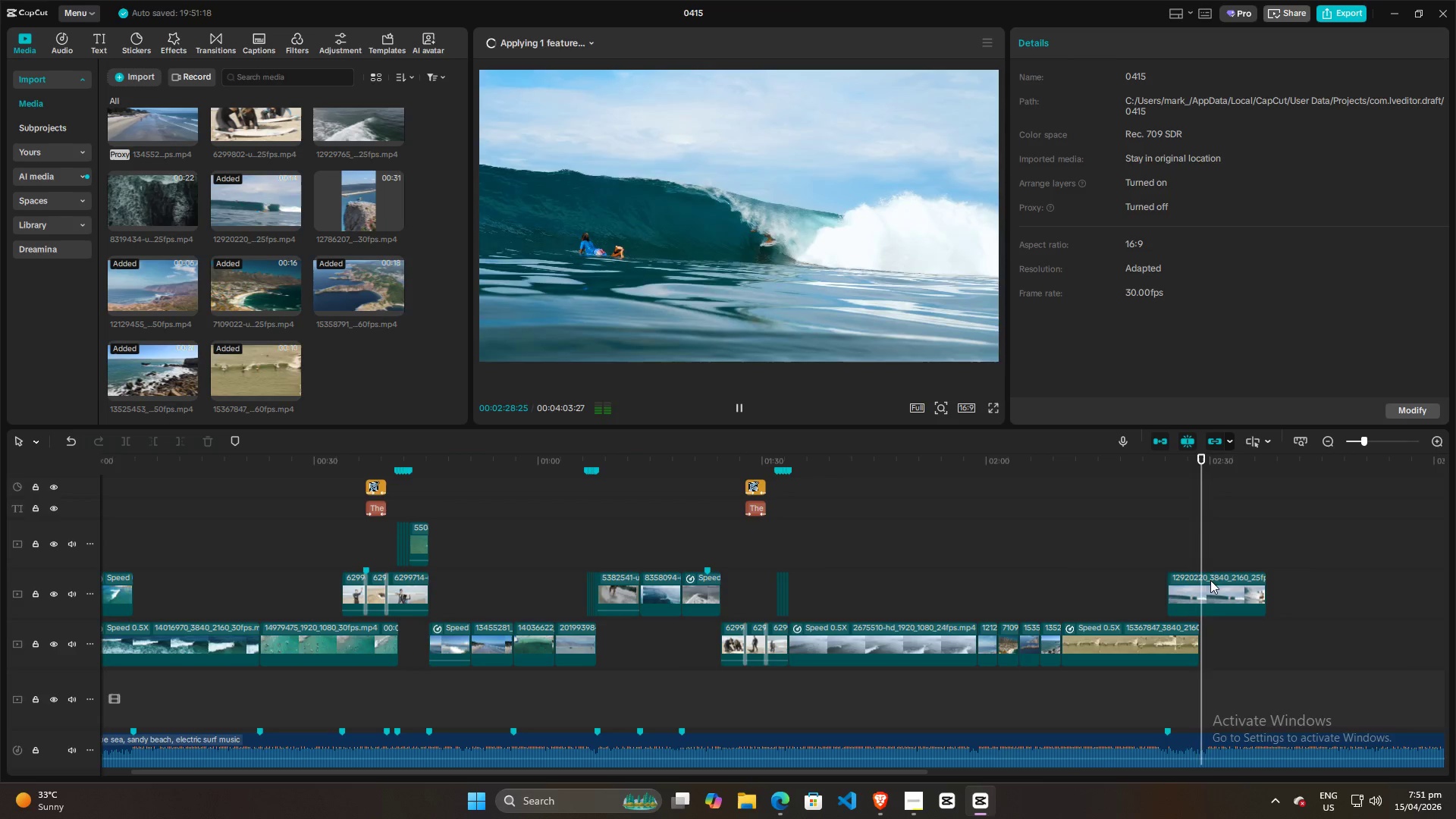 
wait(5.02)
 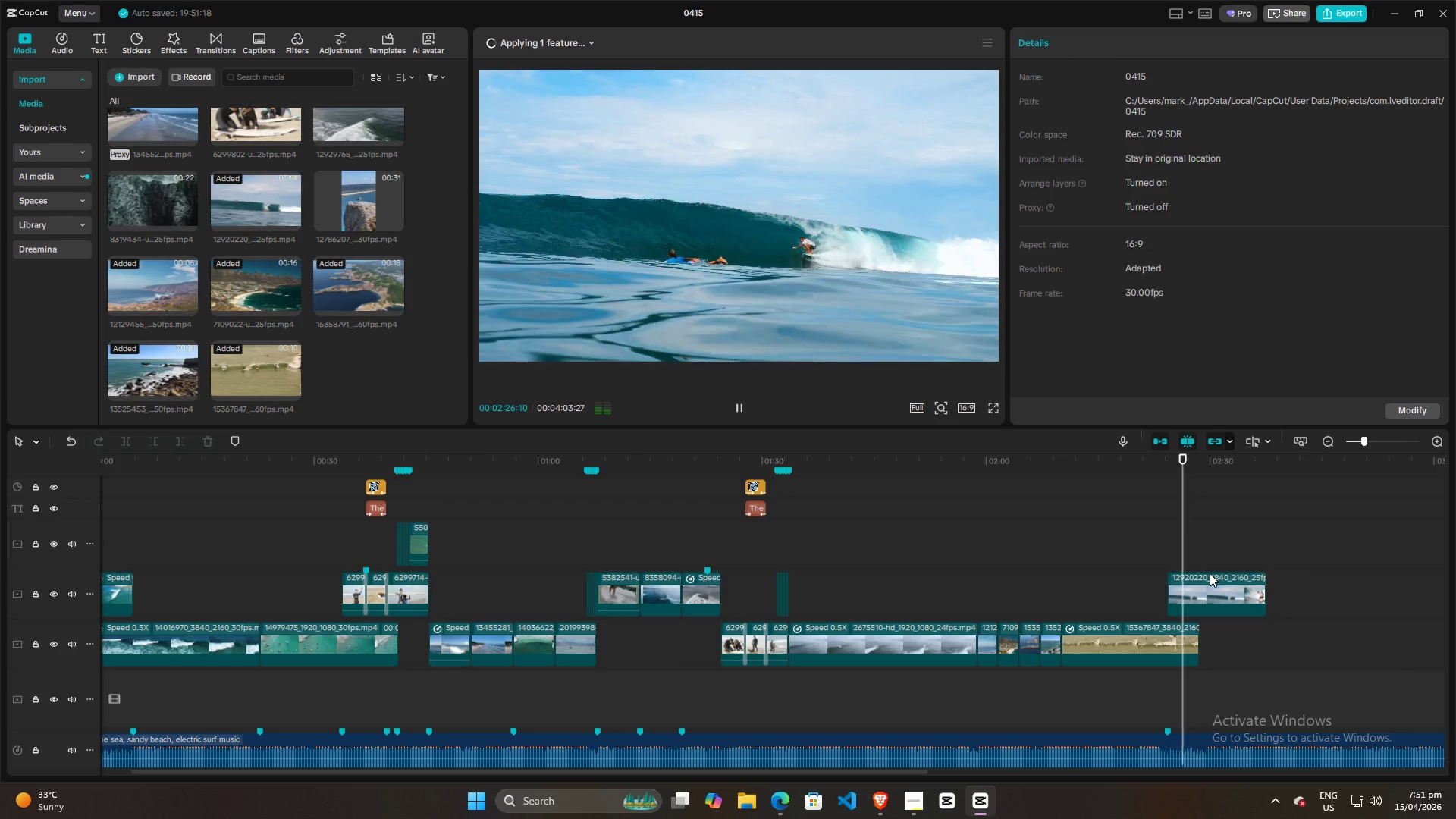 
key(Space)
 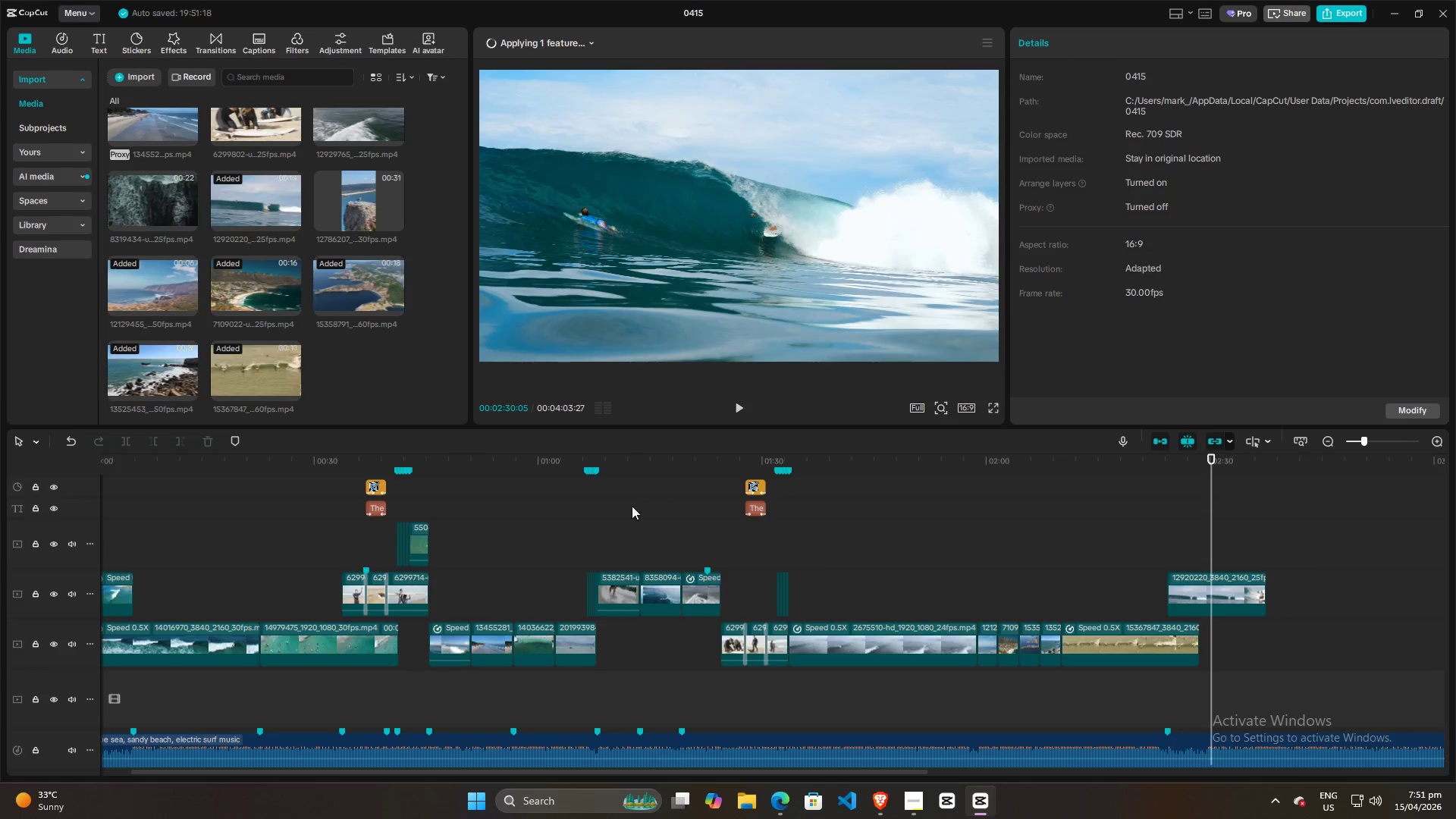 
left_click([632, 507])
 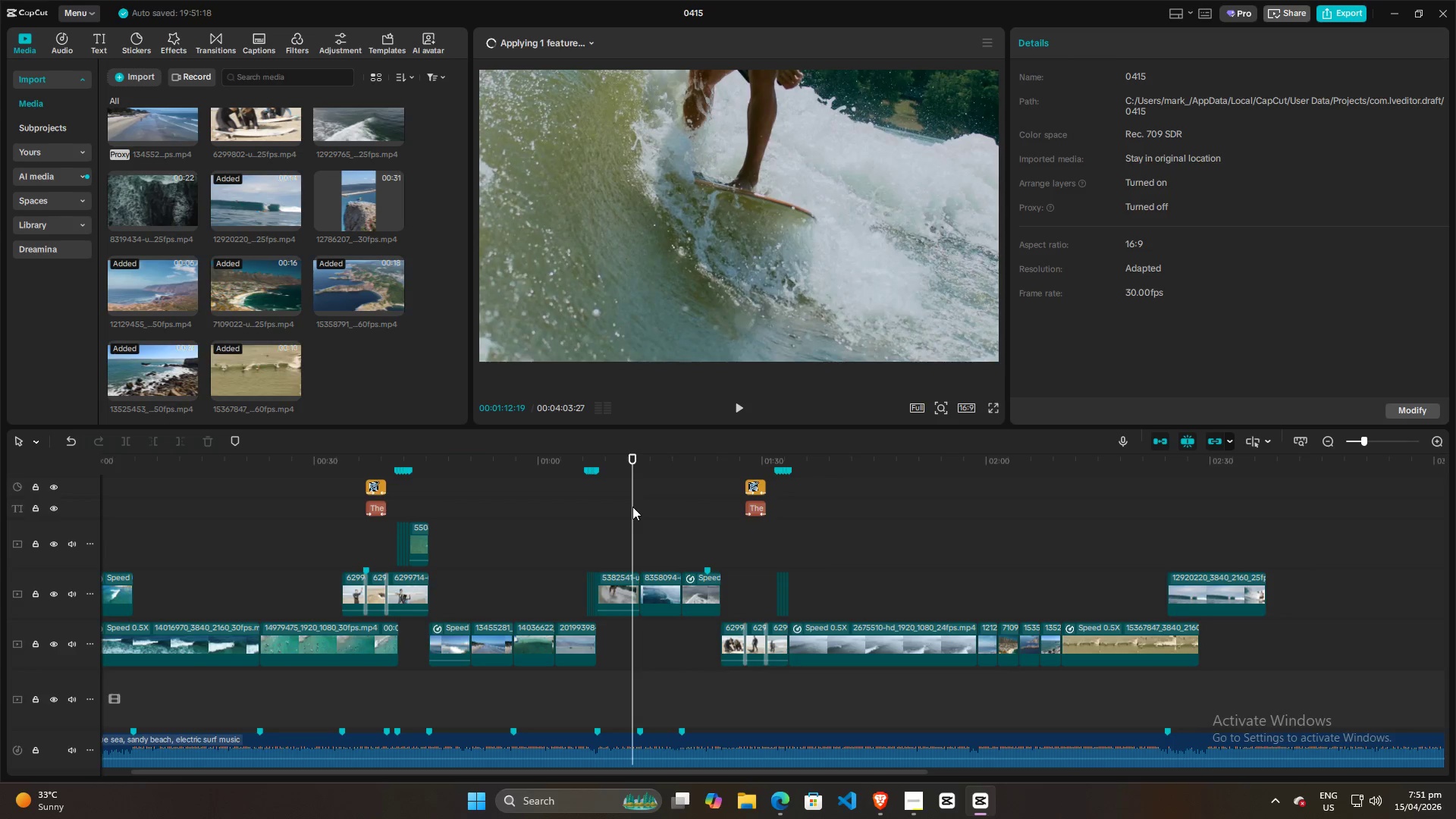 
key(Space)
 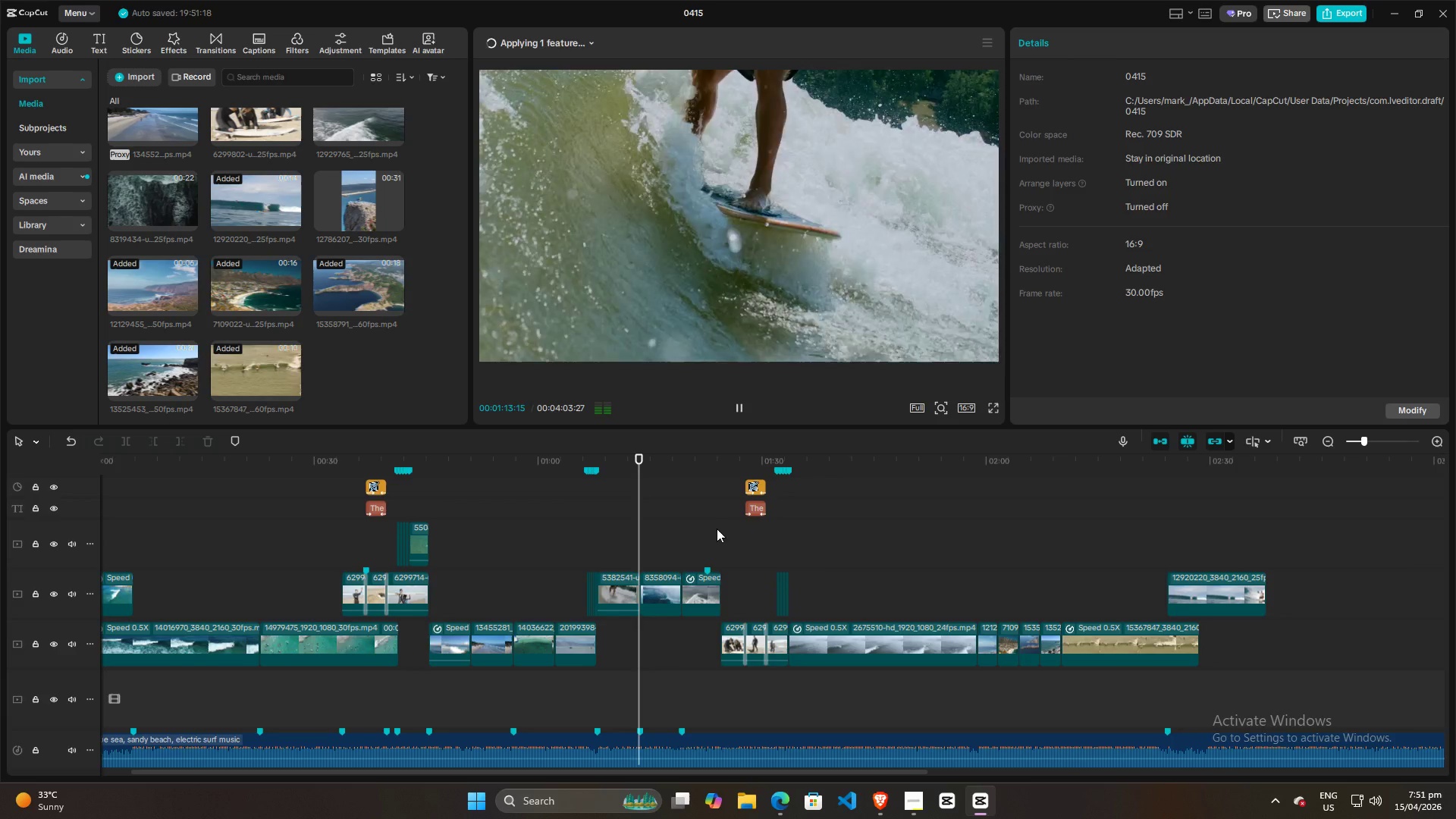 
key(Space)
 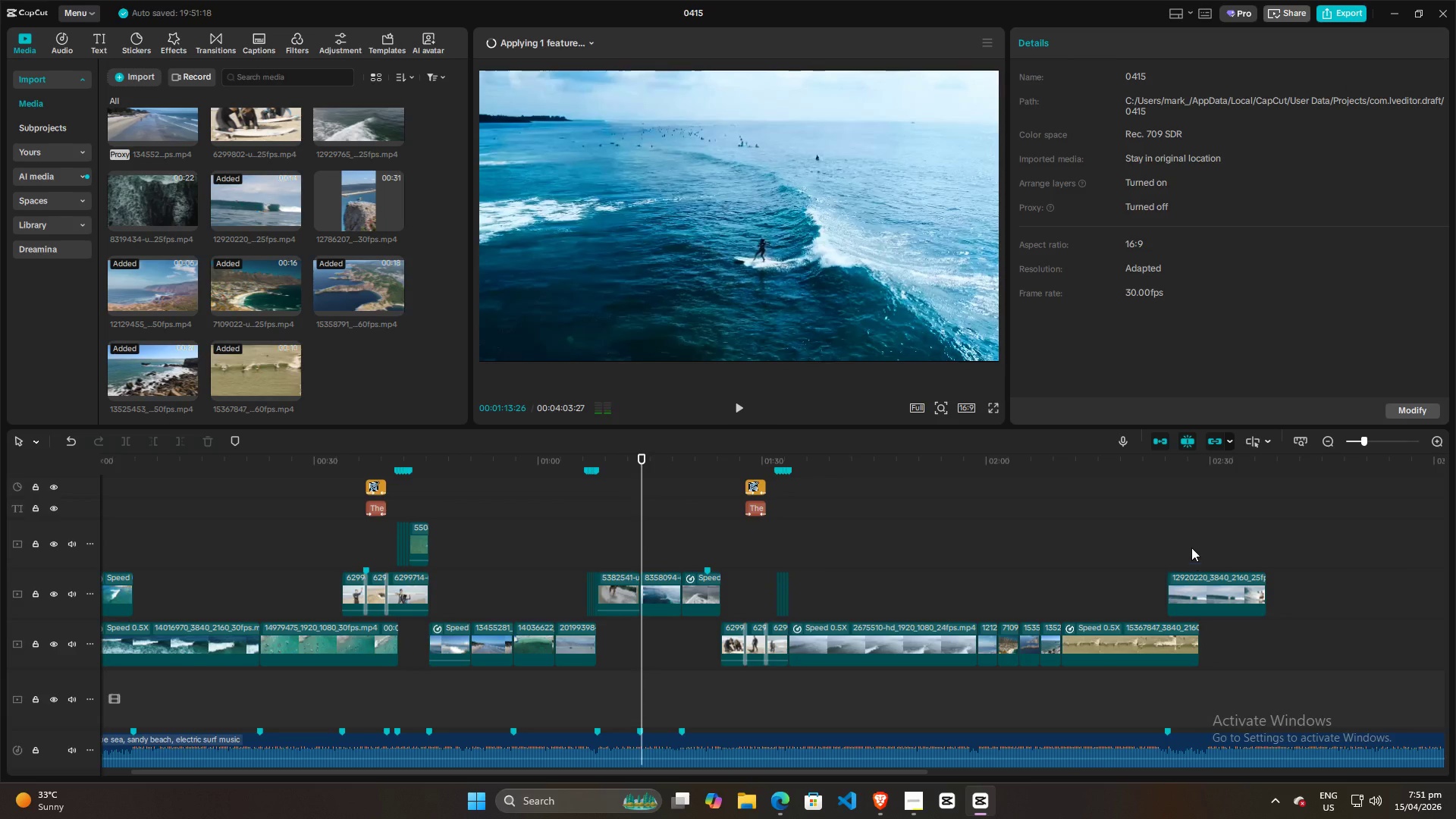 
left_click([1193, 544])
 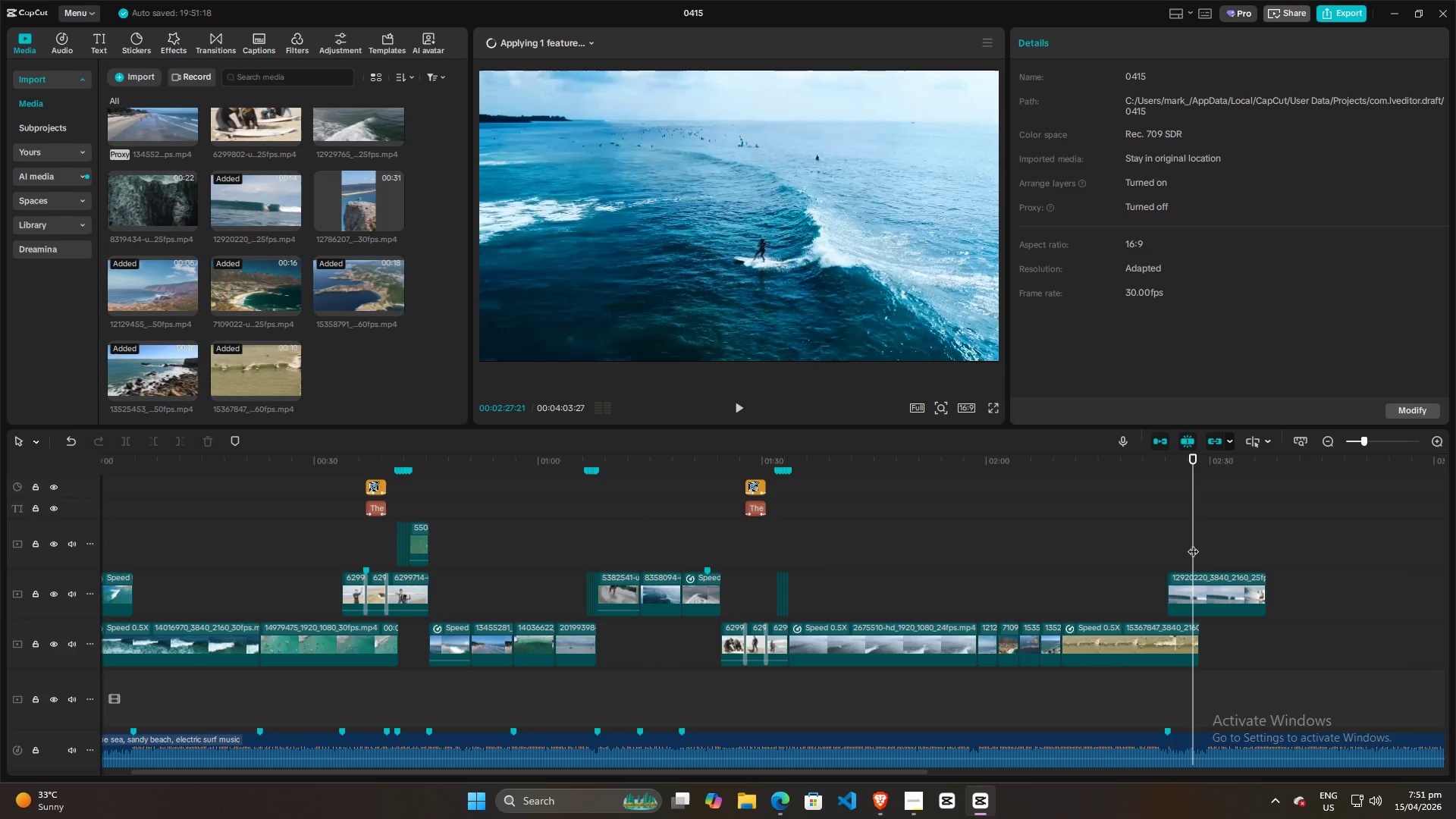 
key(Space)
 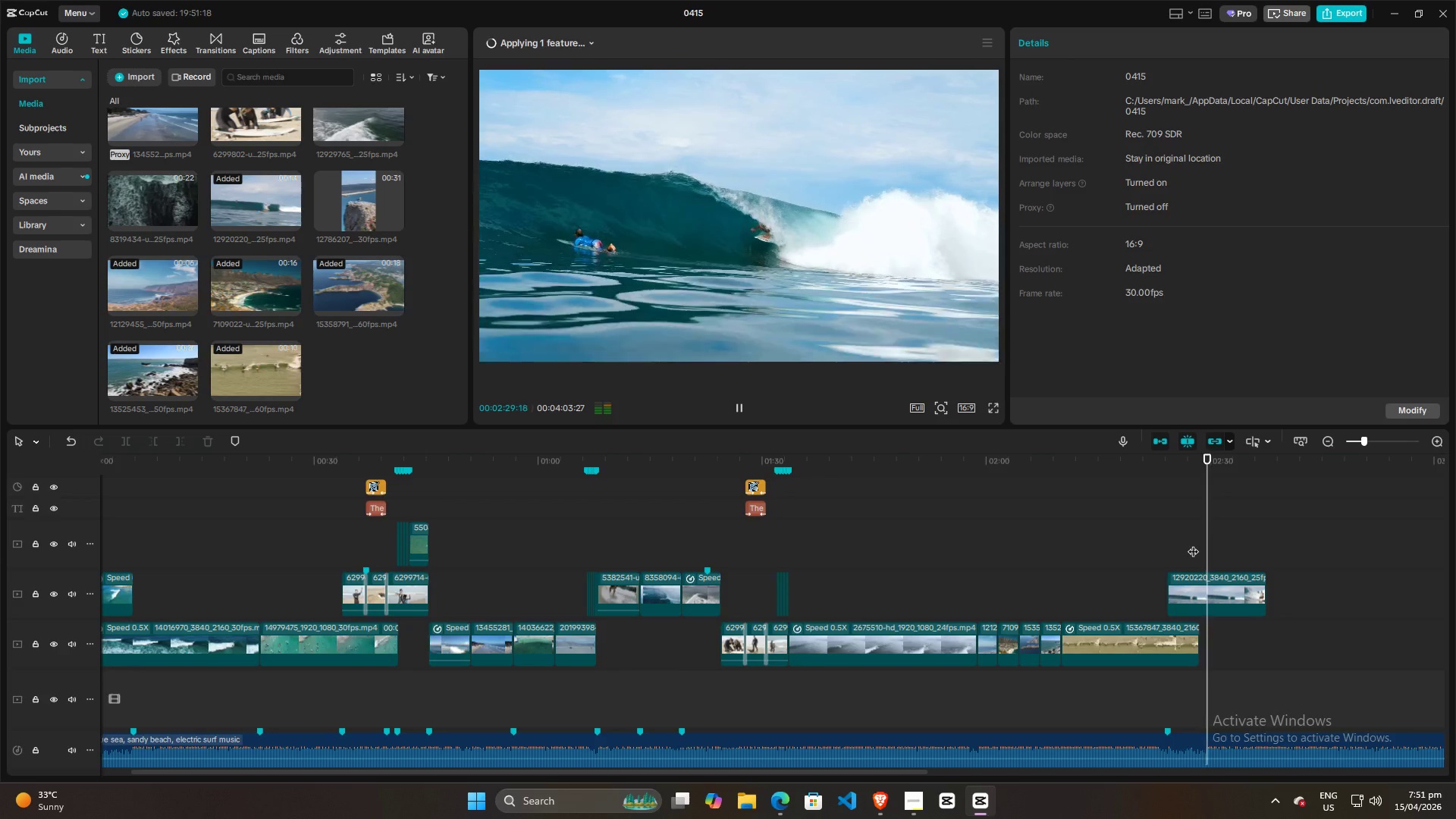 
key(Space)
 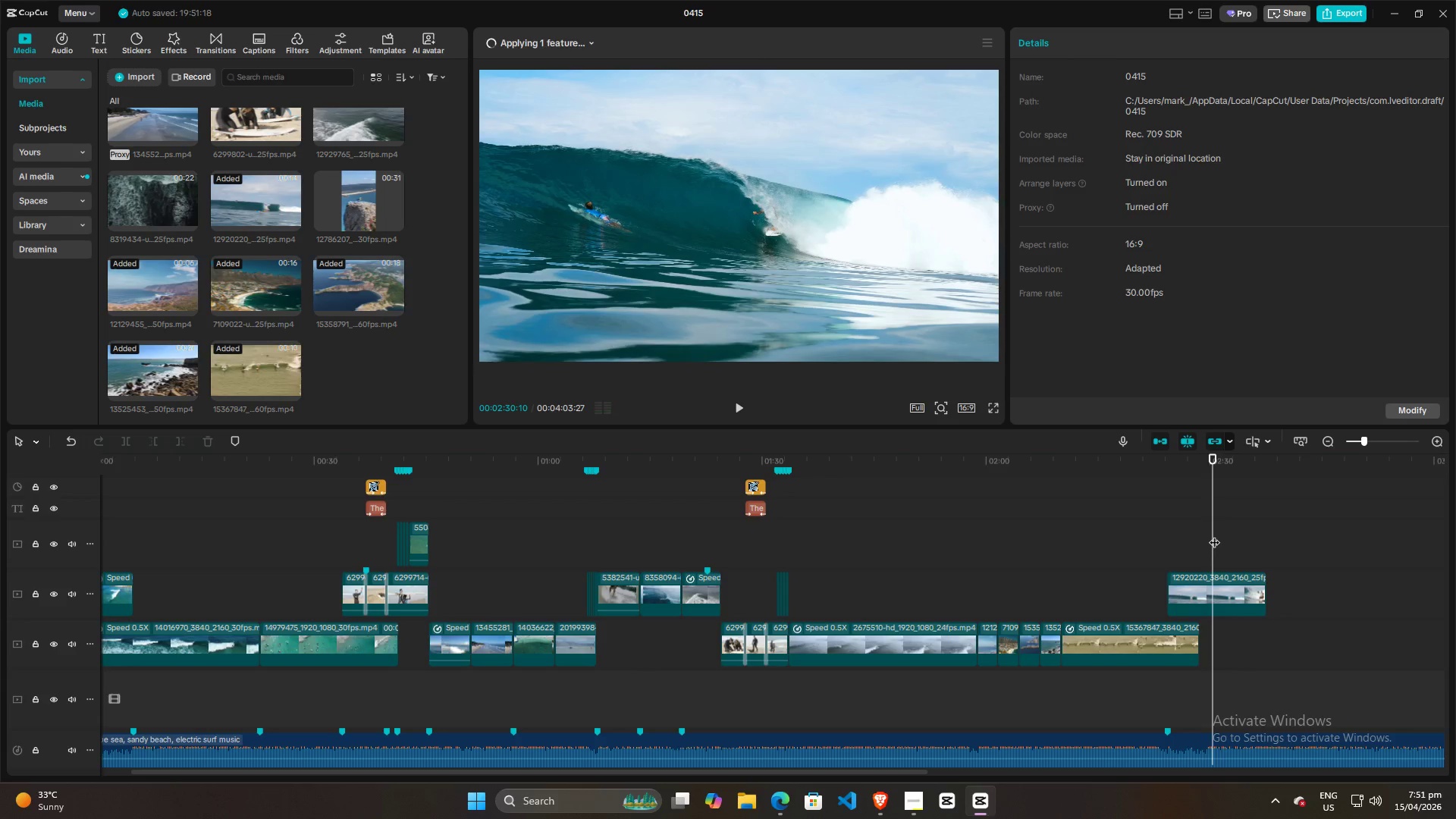 
left_click_drag(start_coordinate=[1214, 535], to_coordinate=[1235, 533])
 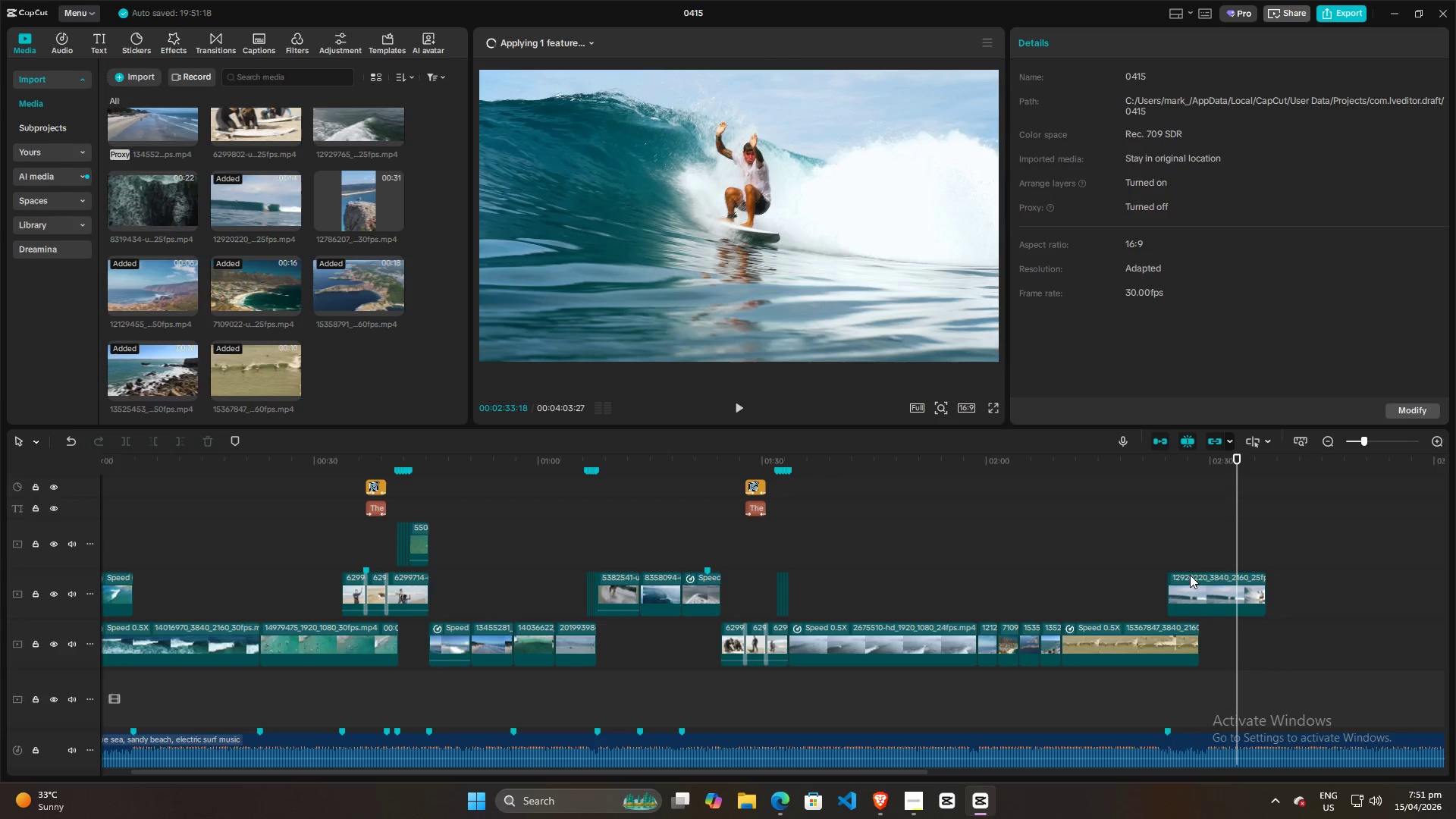 
wait(5.38)
 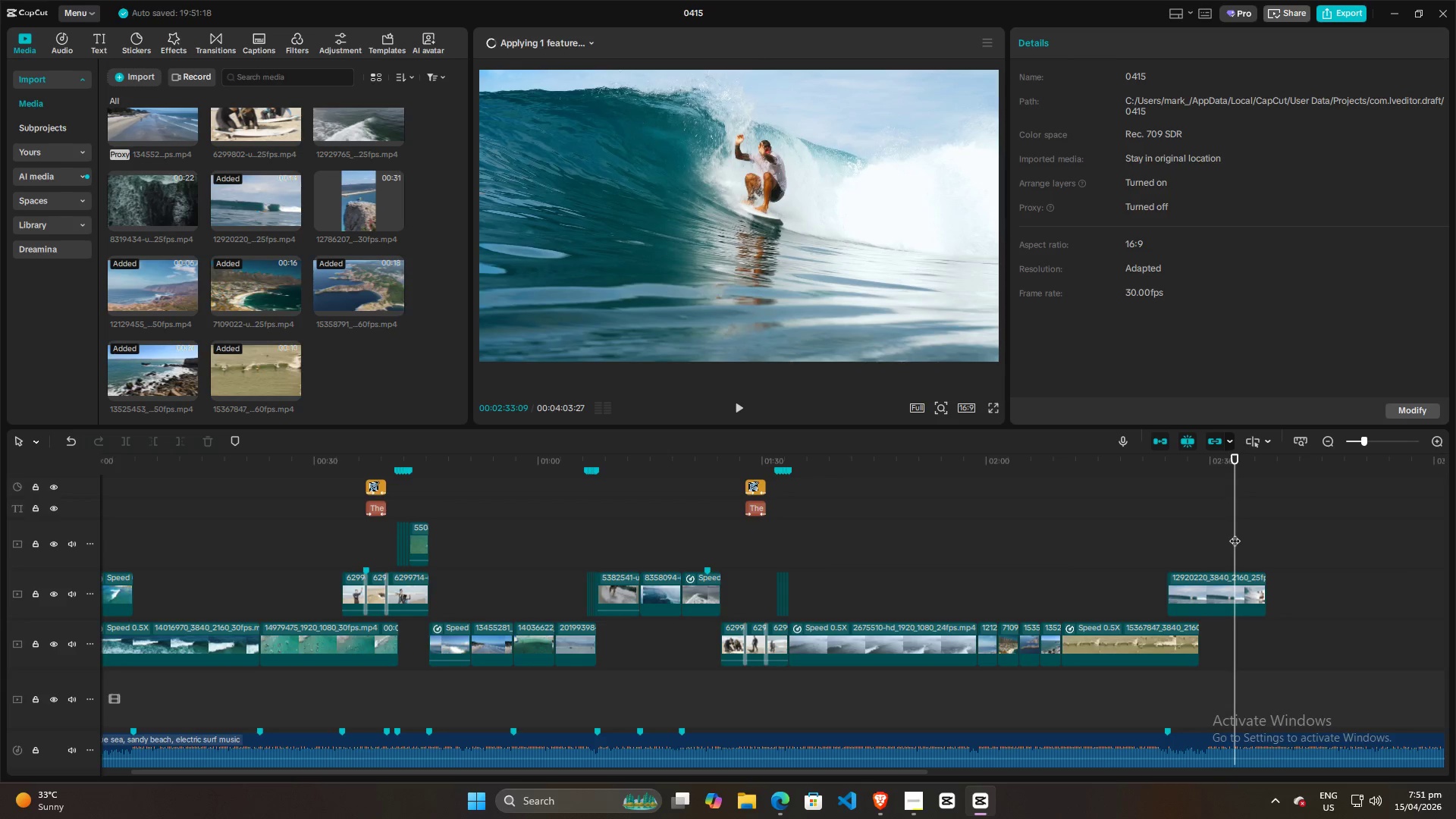 
left_click([1179, 524])
 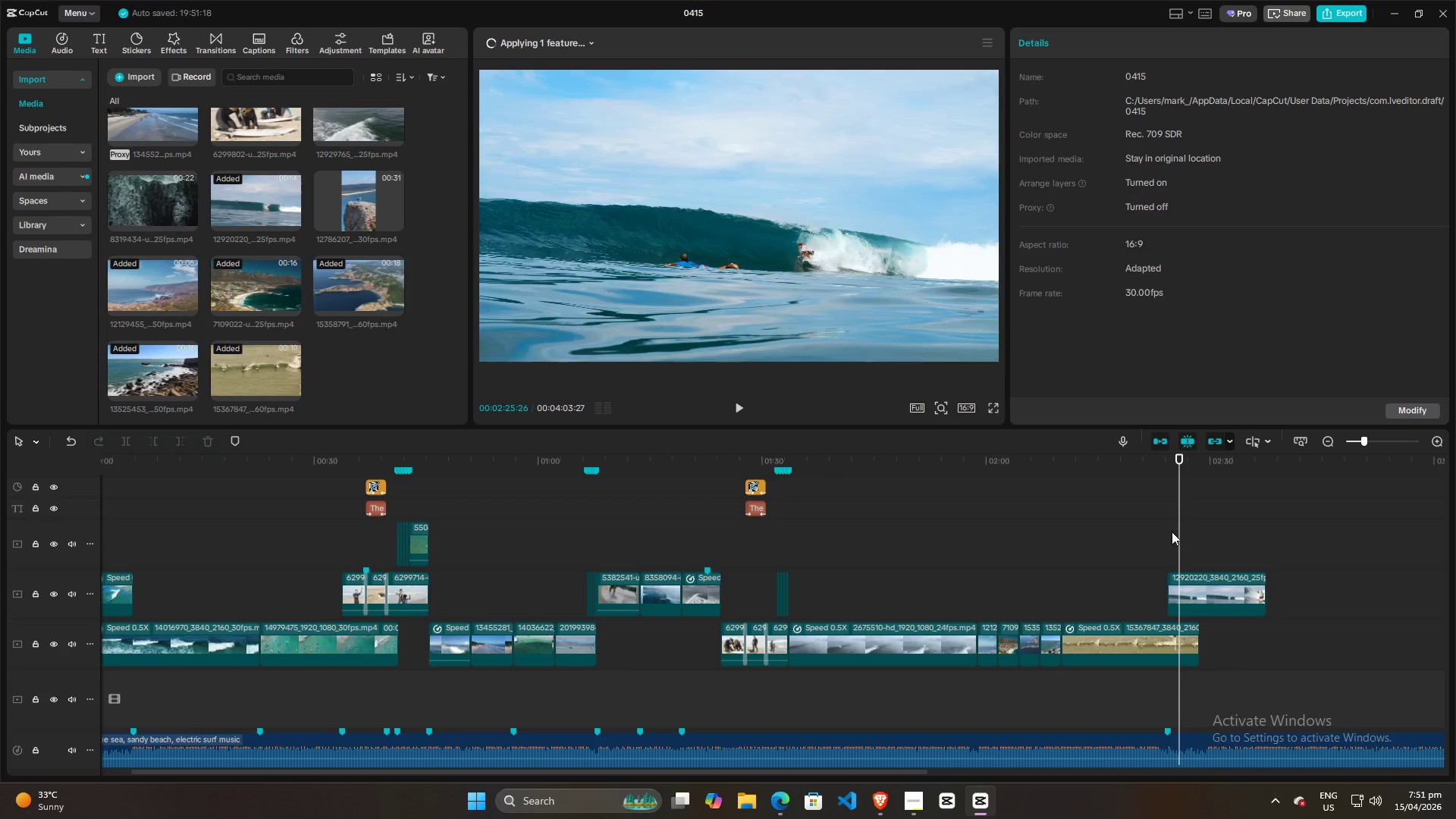 
key(Space)
 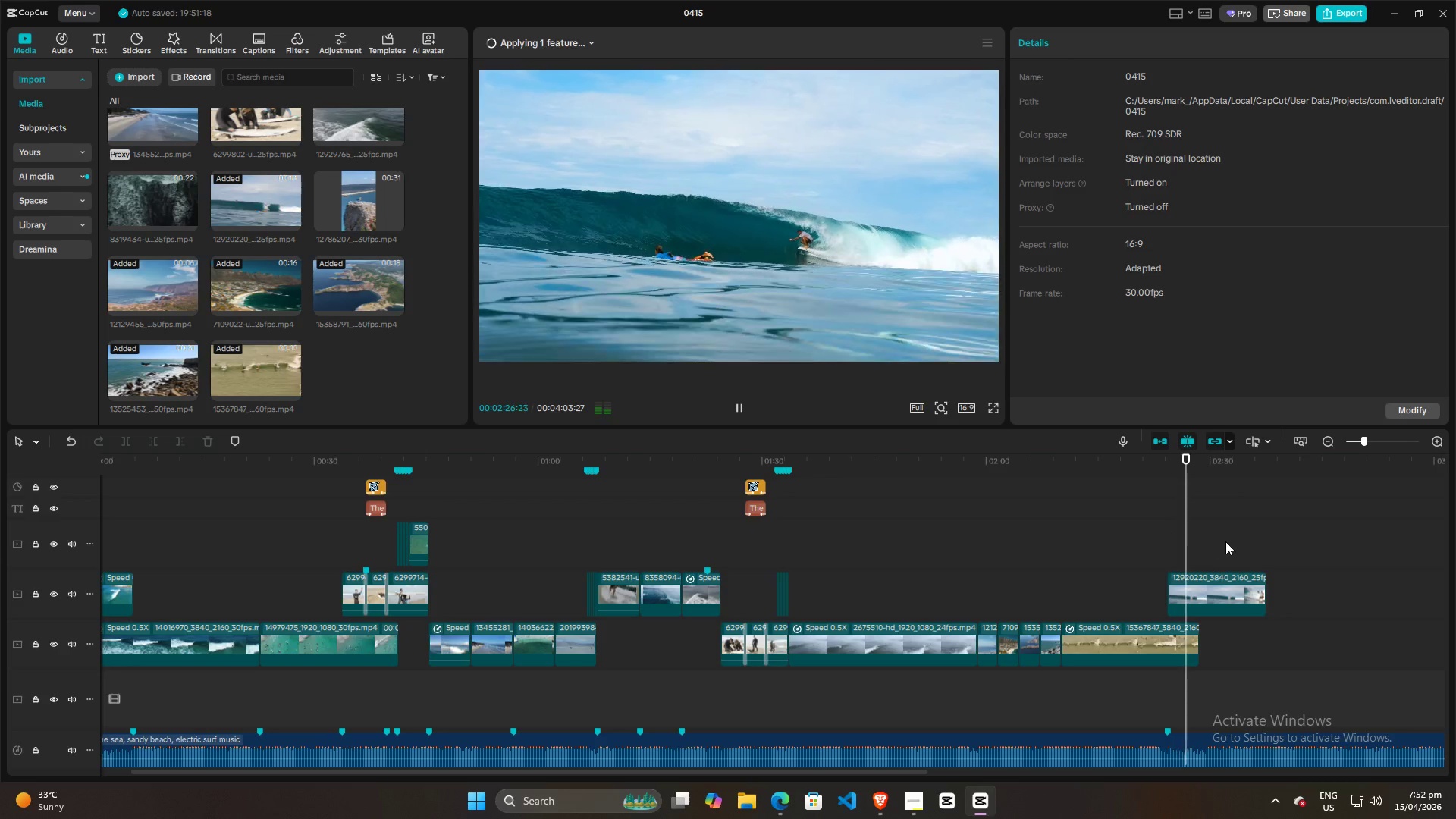 
left_click([1226, 539])
 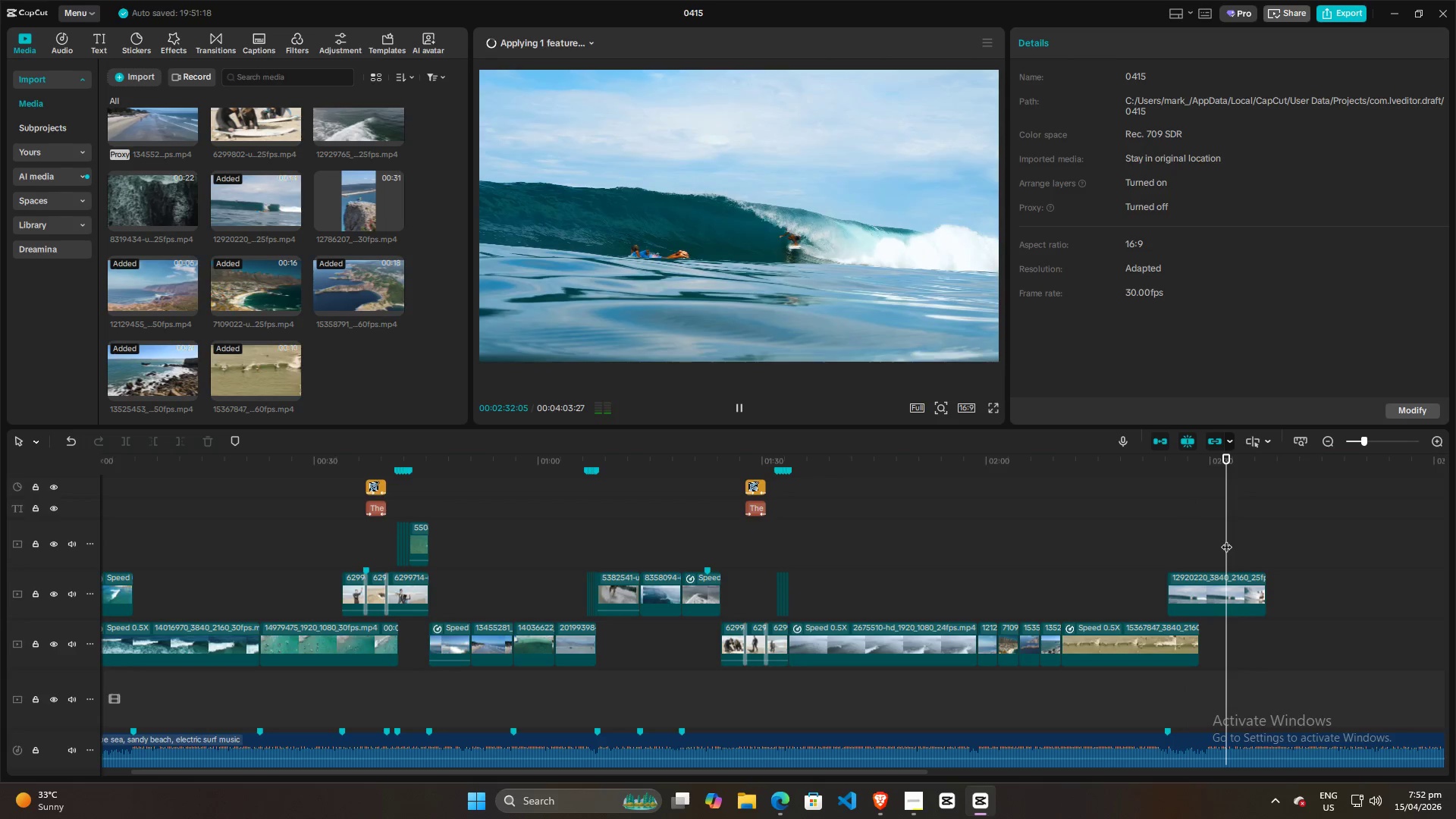 
key(Space)
 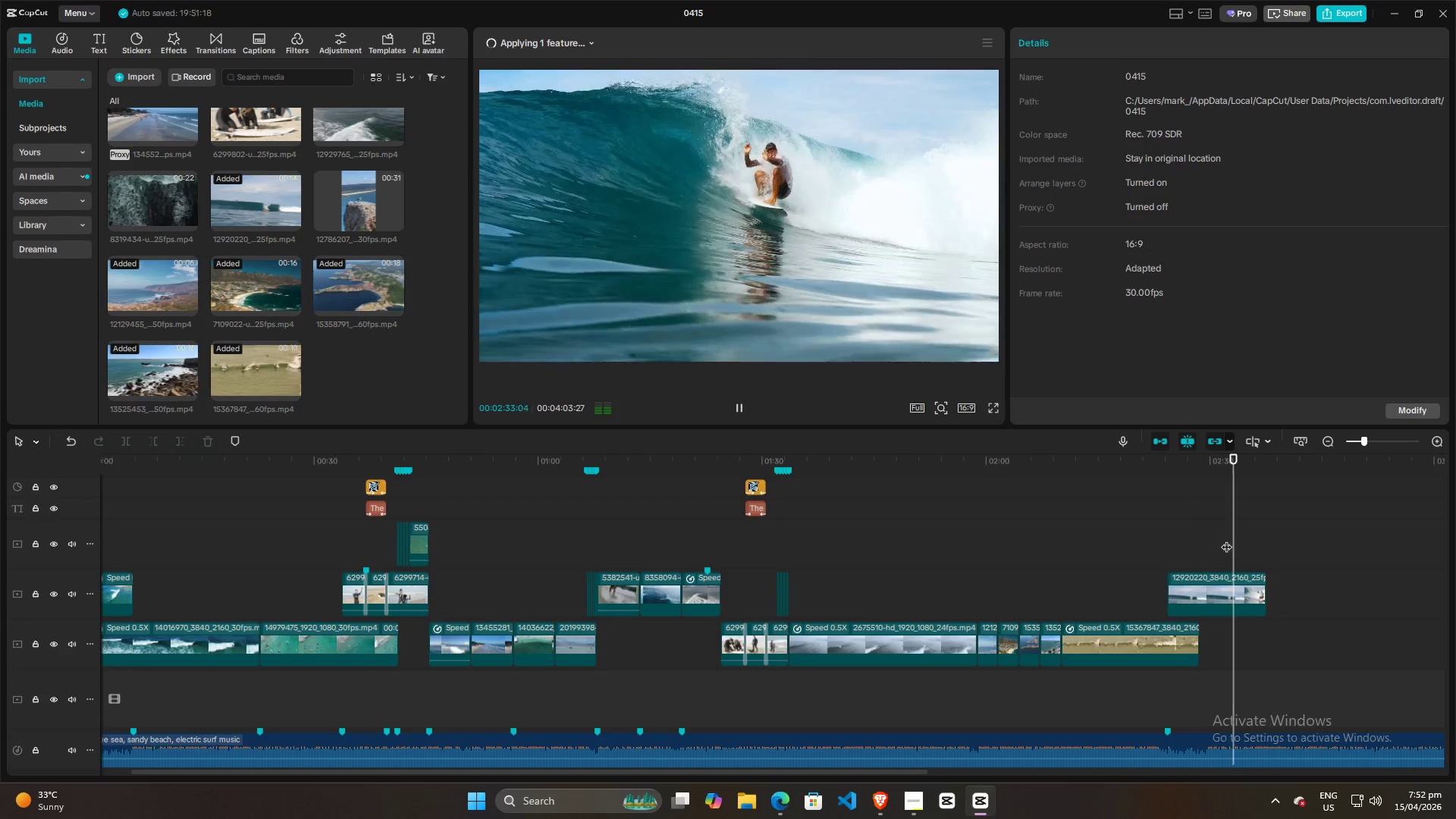 
key(Space)
 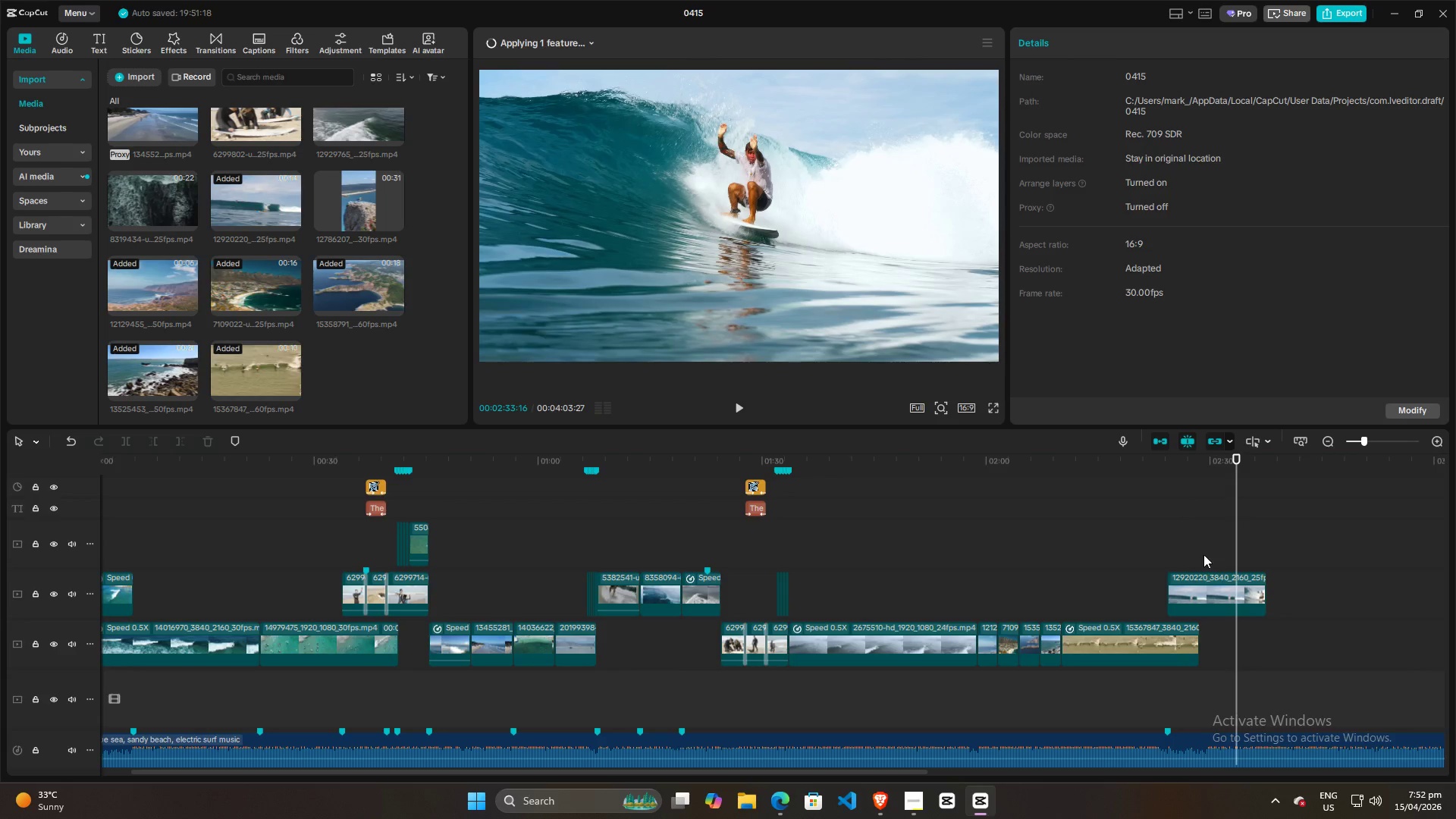 
left_click([1194, 543])
 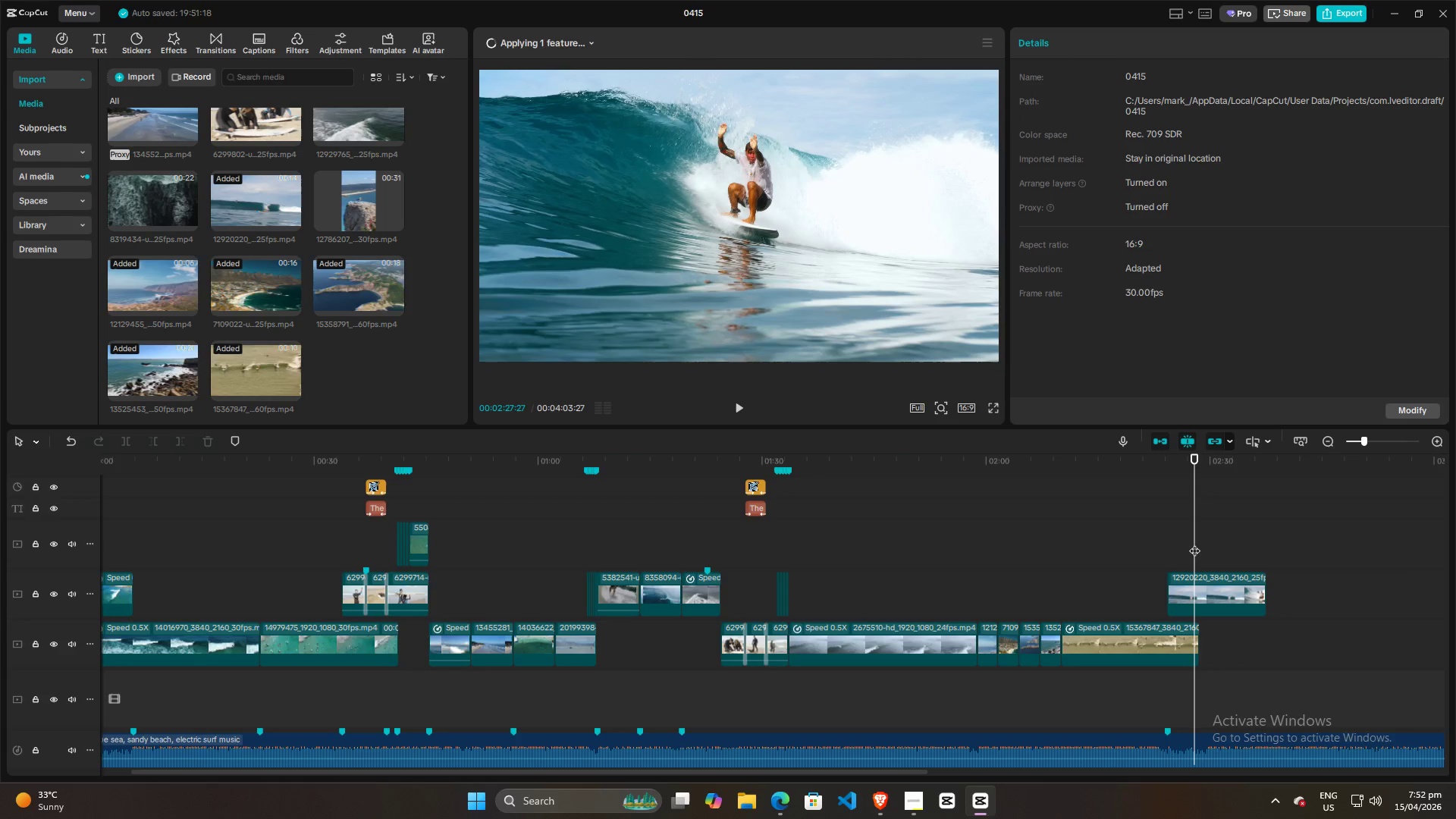 
key(Space)
 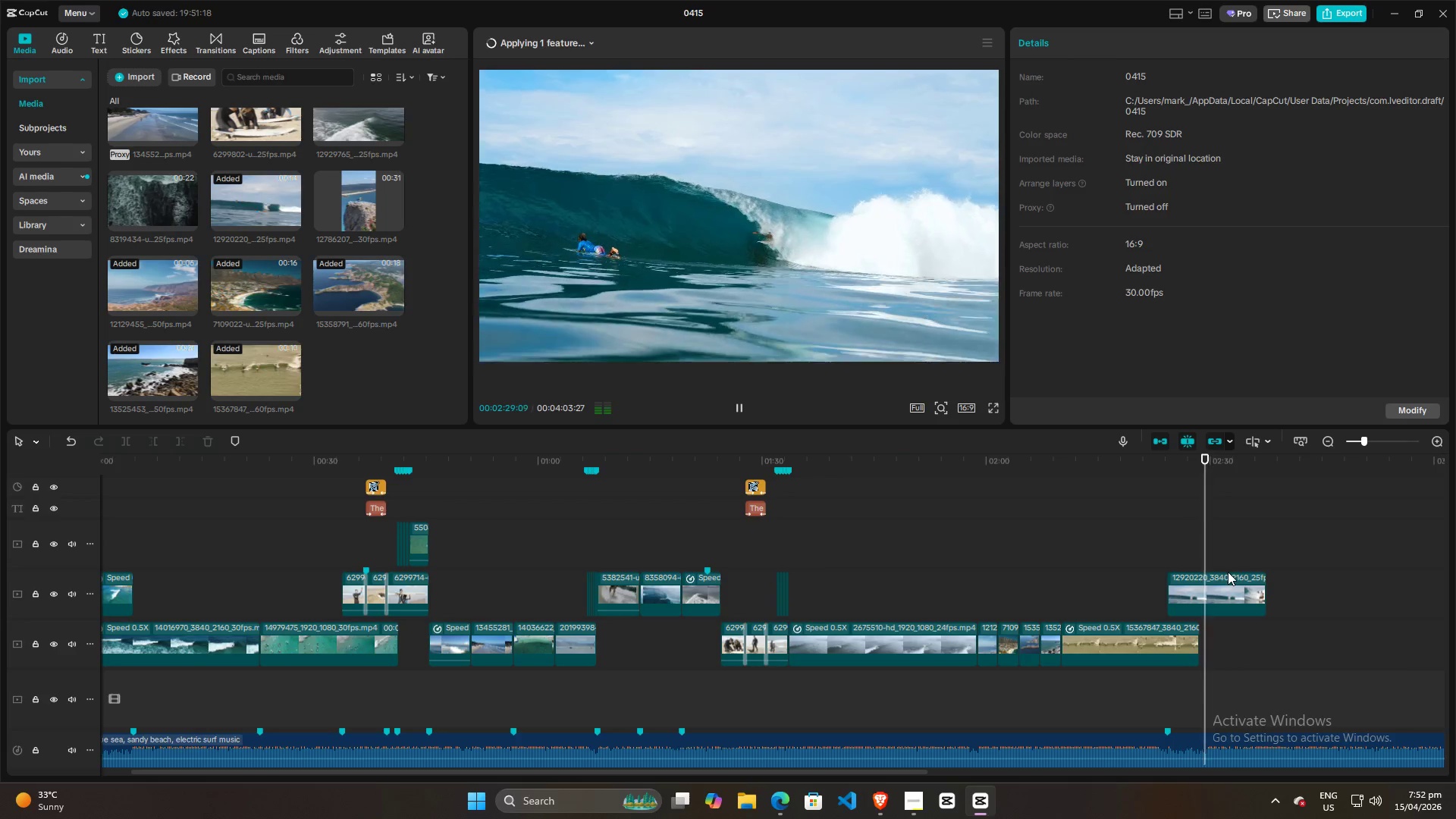 
key(Space)
 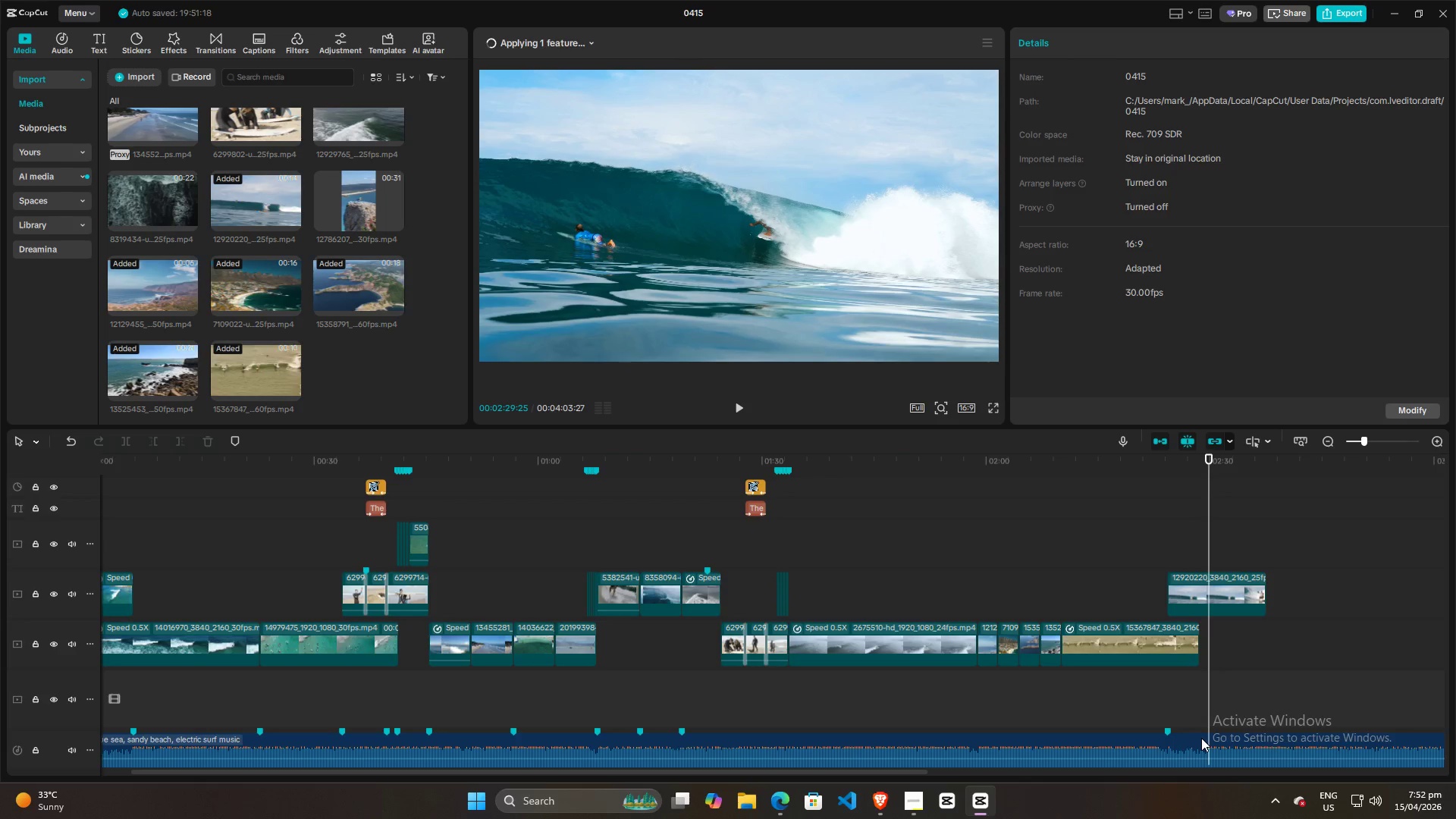 
key(M)
 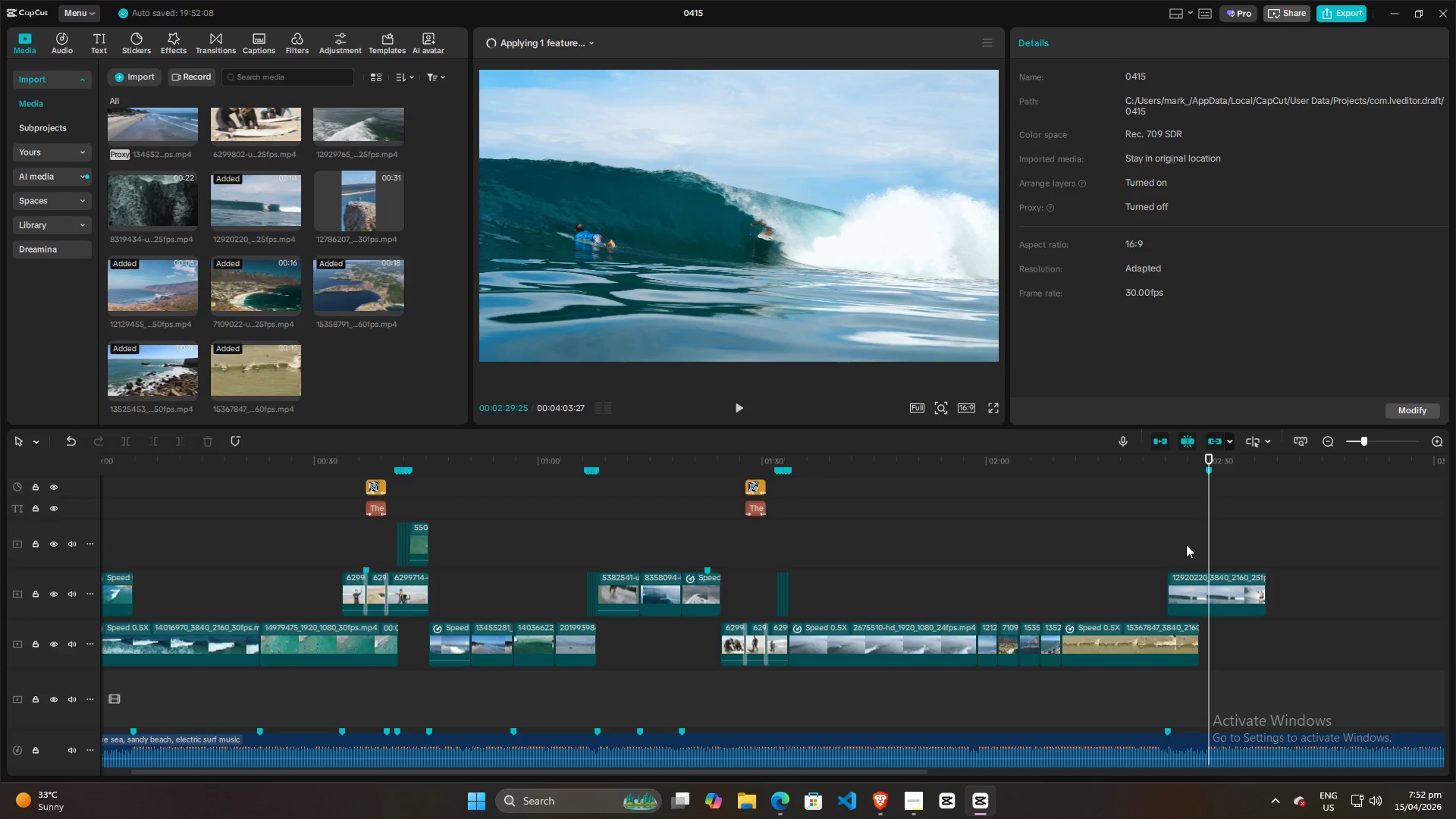 
left_click_drag(start_coordinate=[1188, 589], to_coordinate=[1147, 594])
 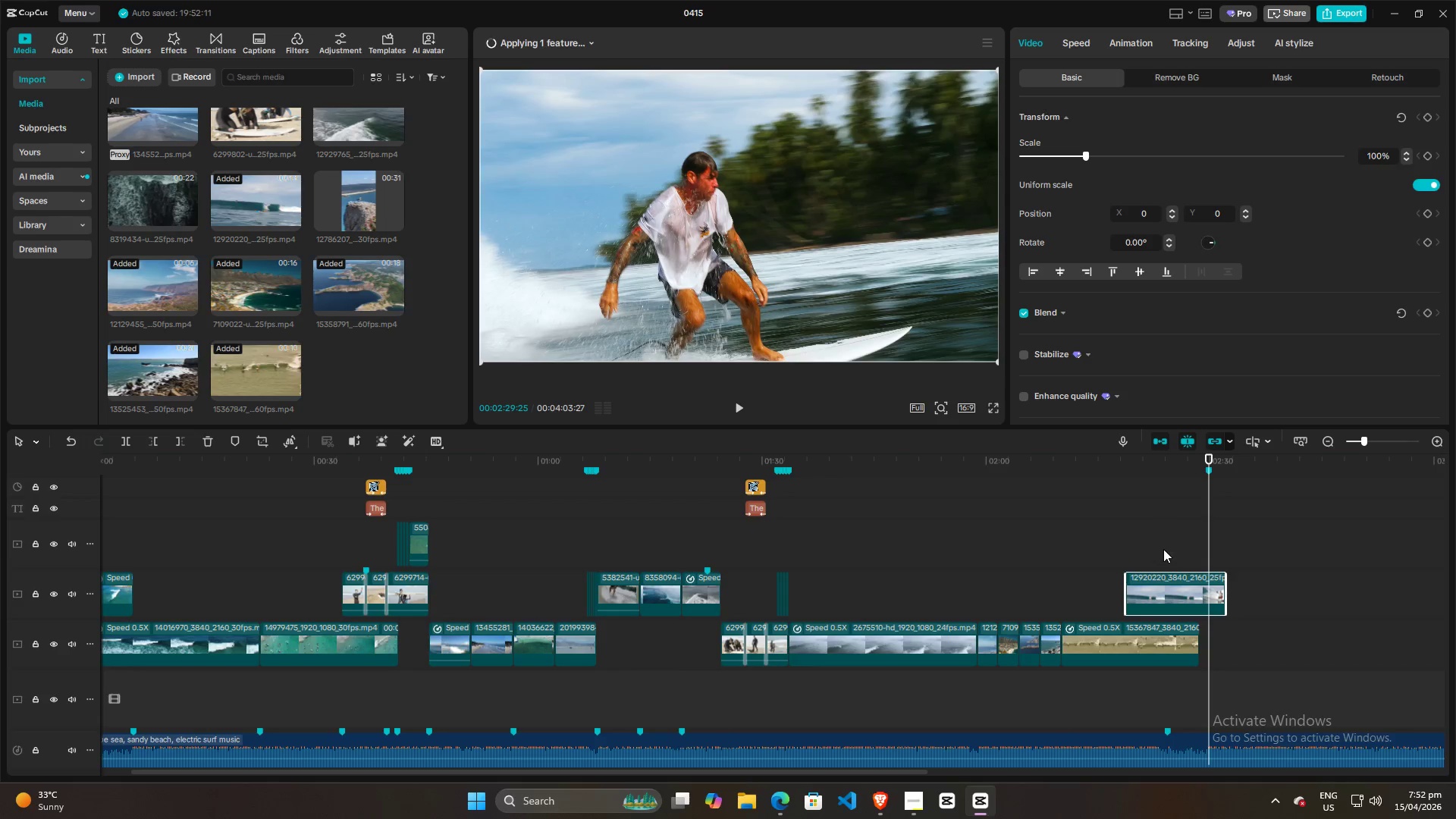 
left_click([1163, 549])
 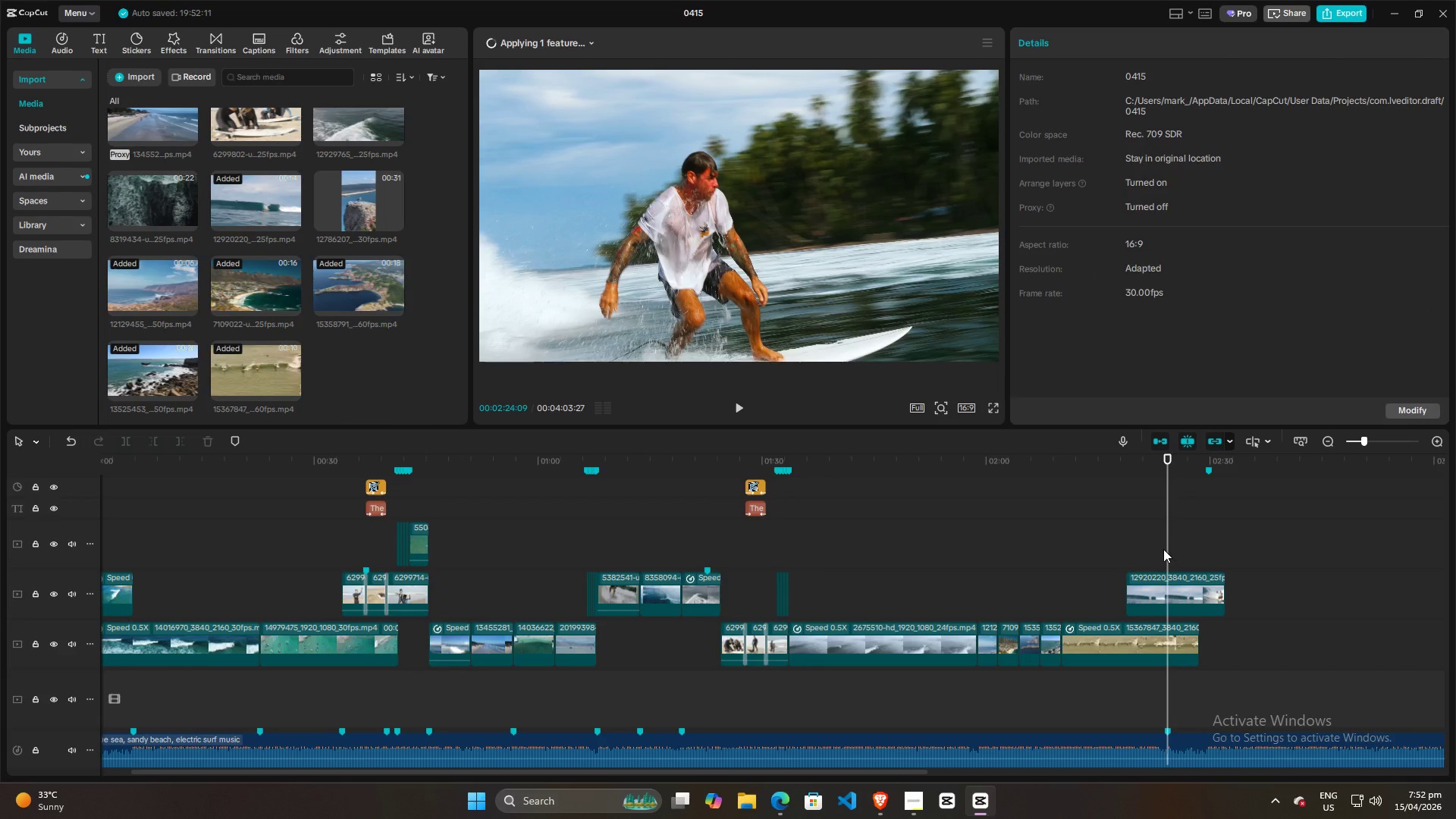 
key(Space)
 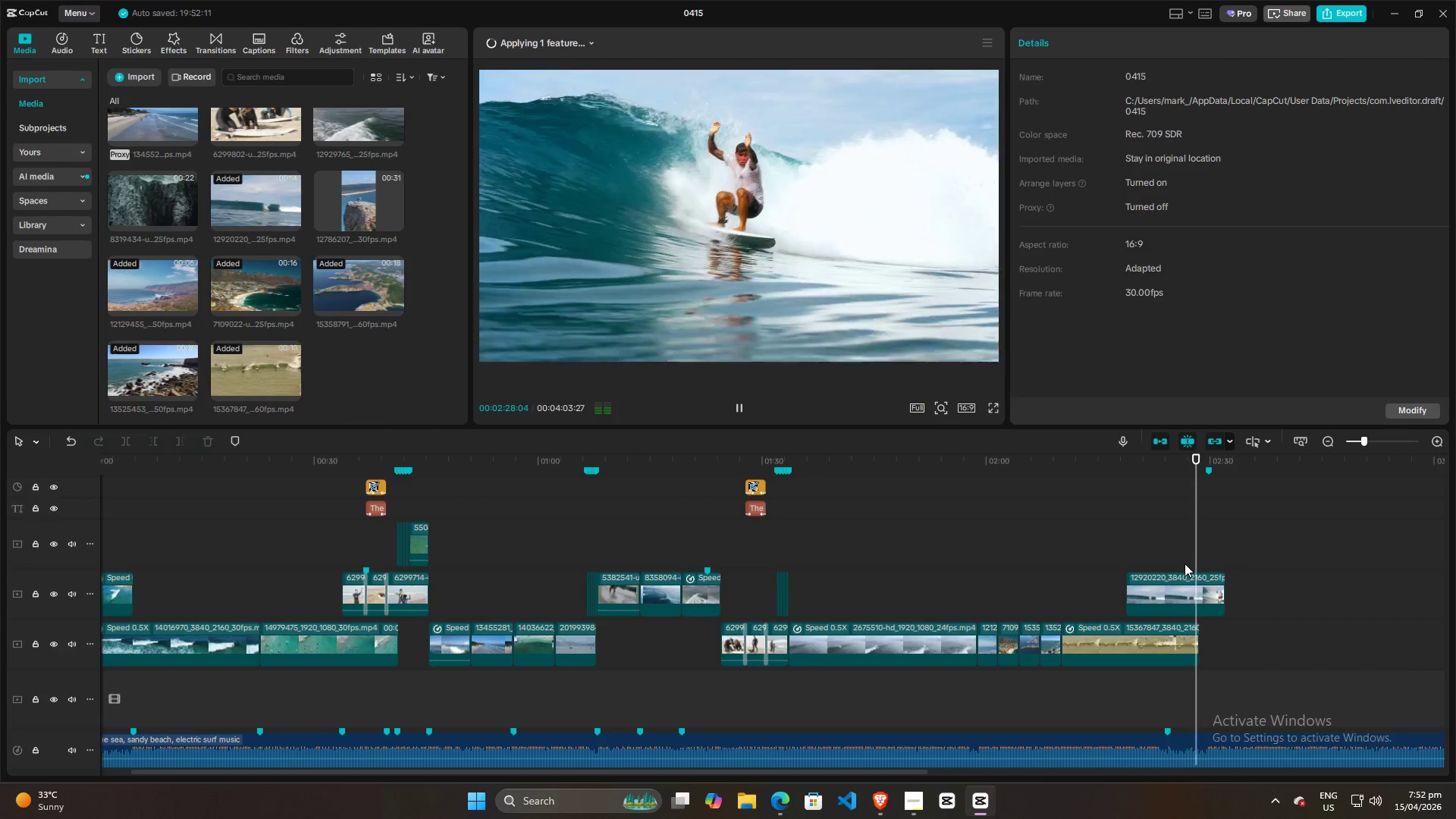 
wait(6.28)
 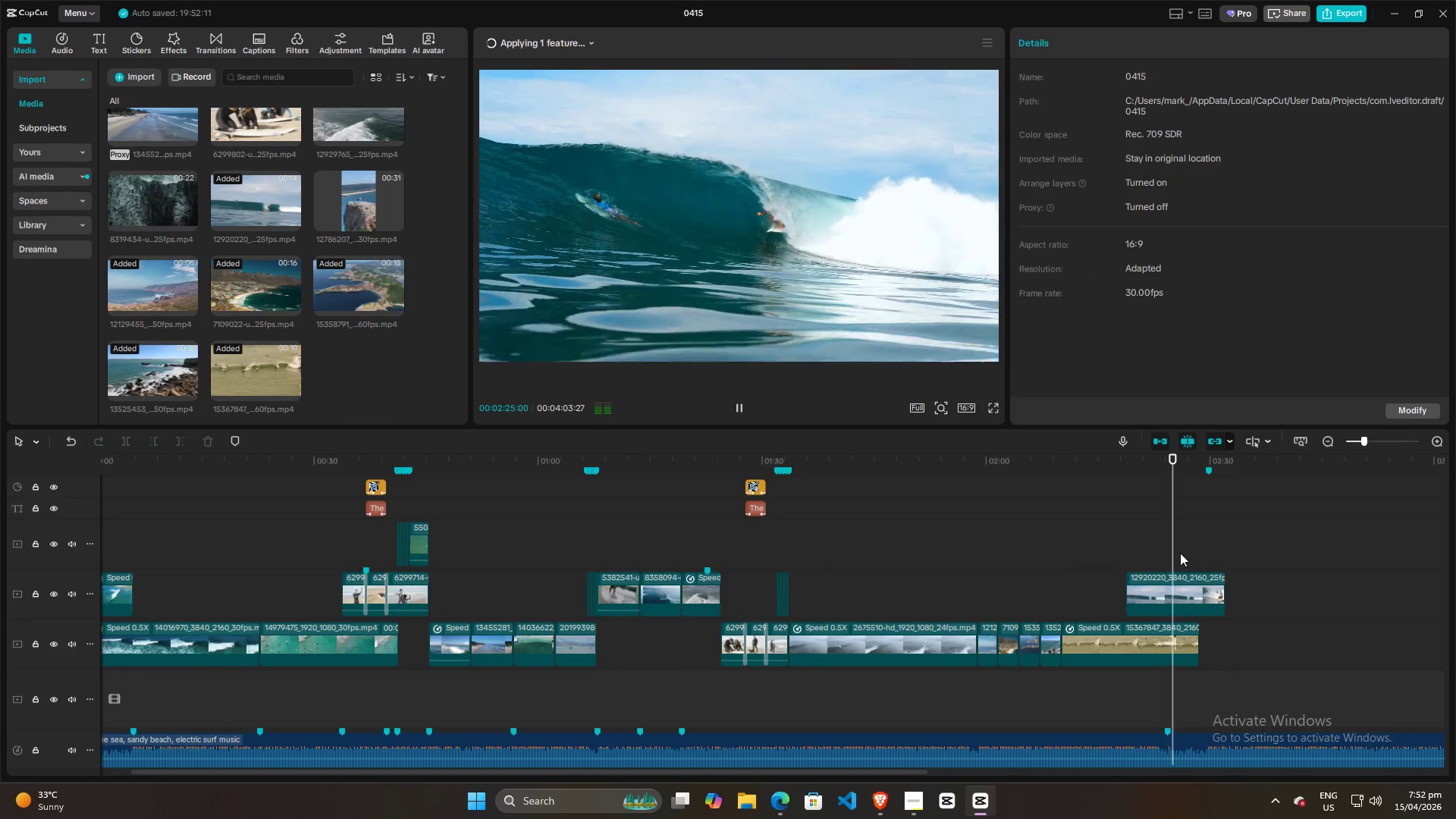 
key(Space)
 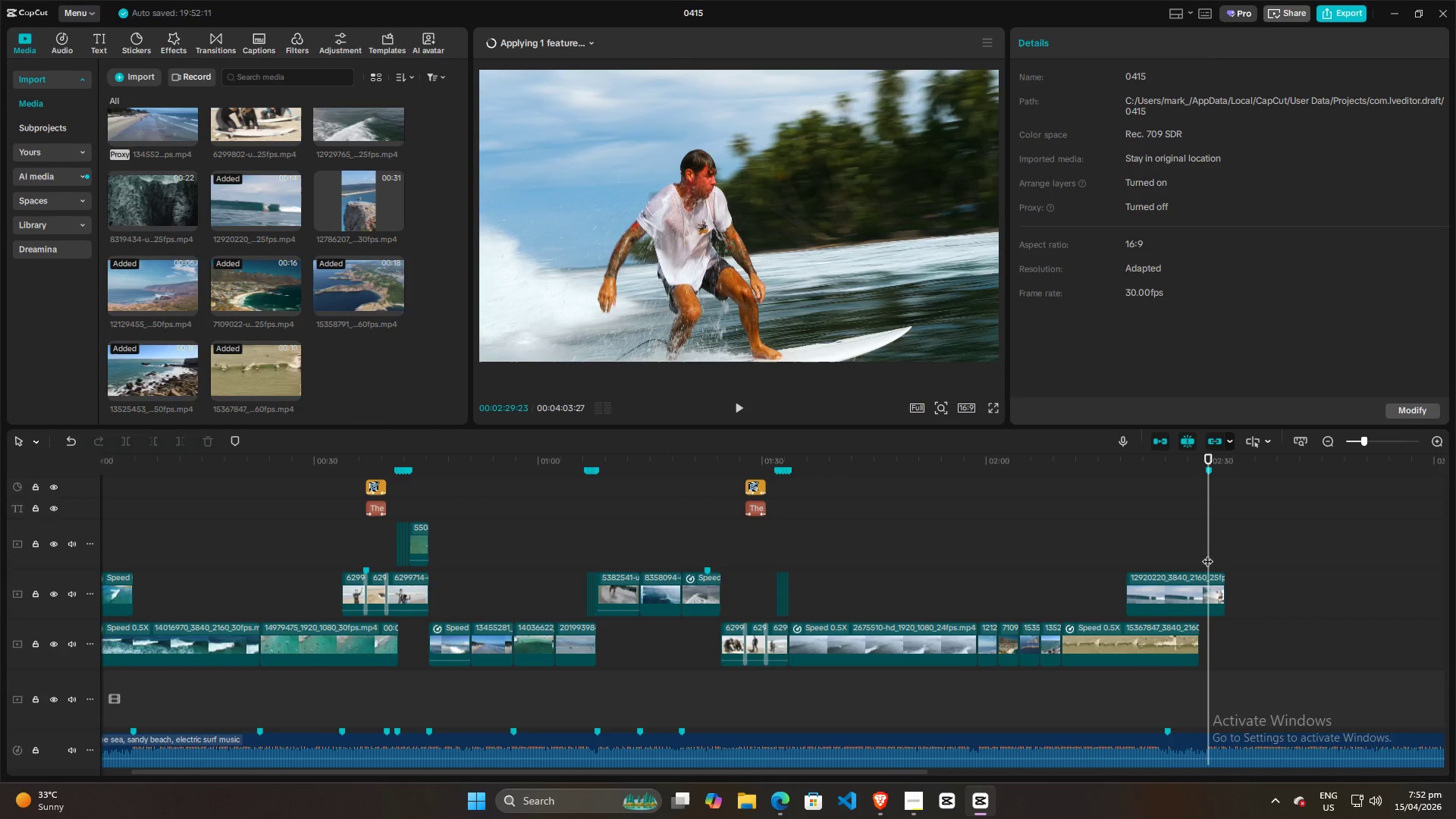 
left_click_drag(start_coordinate=[1195, 583], to_coordinate=[1203, 583])
 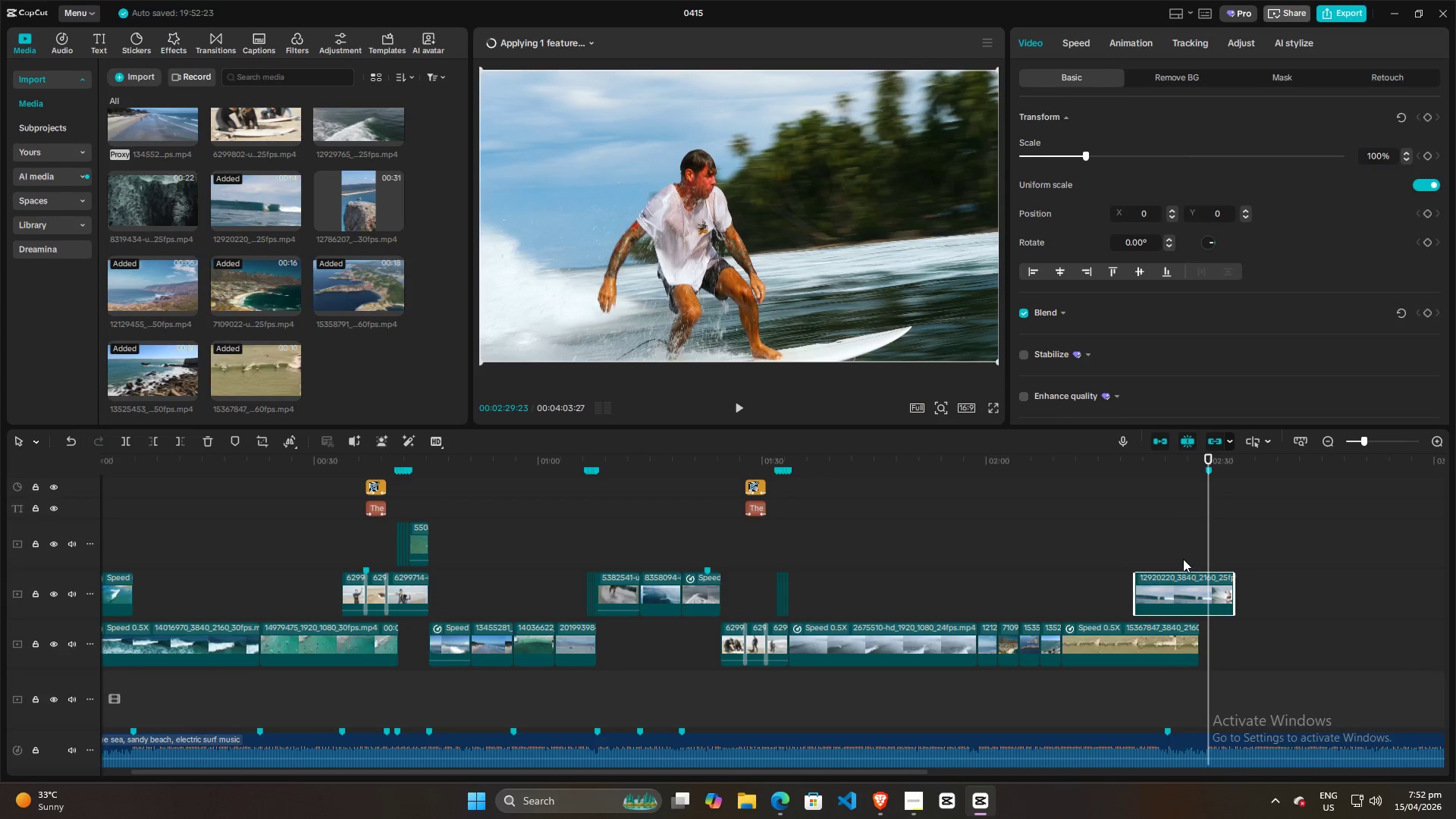 
left_click([1183, 559])
 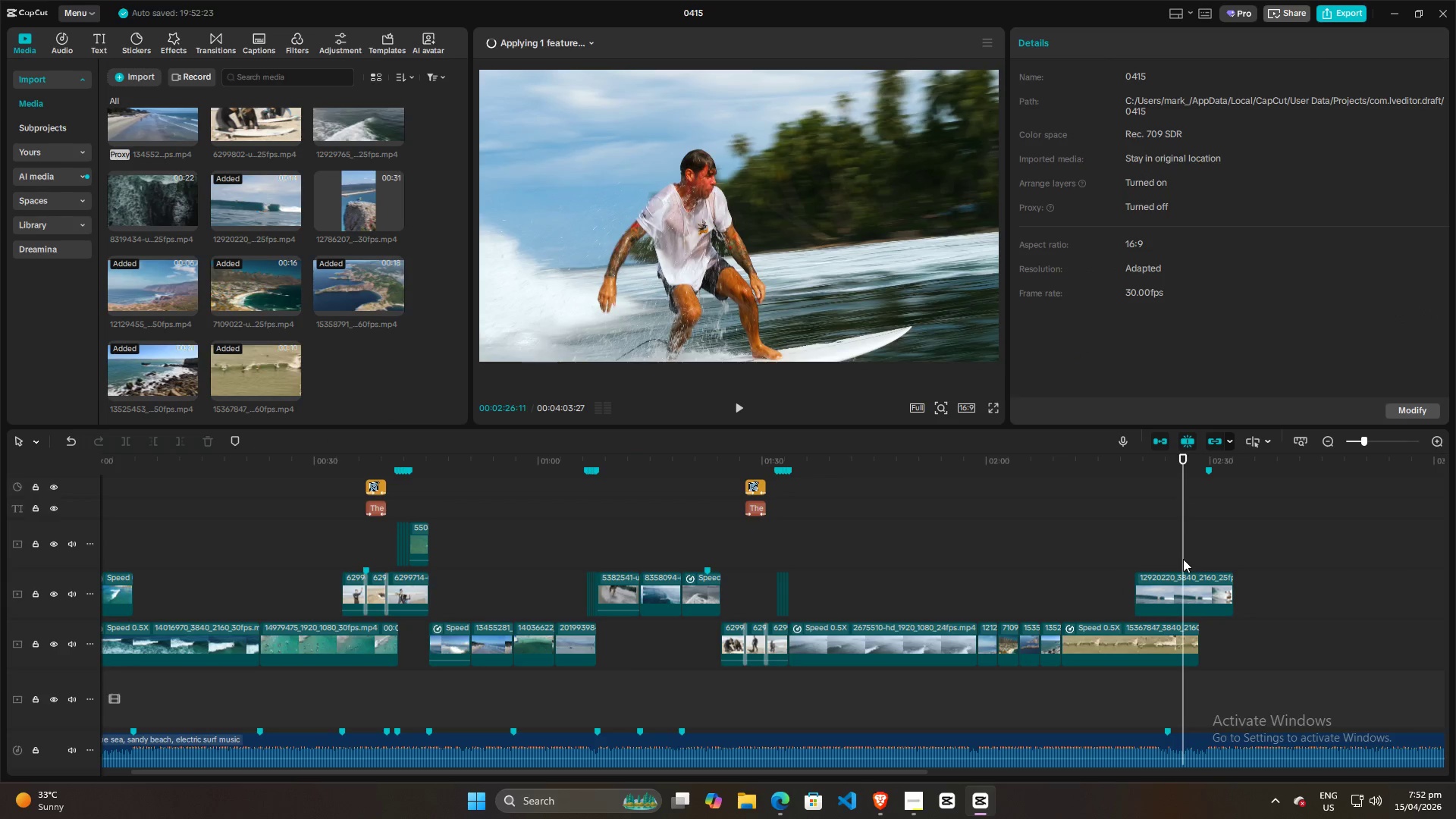 
key(Space)
 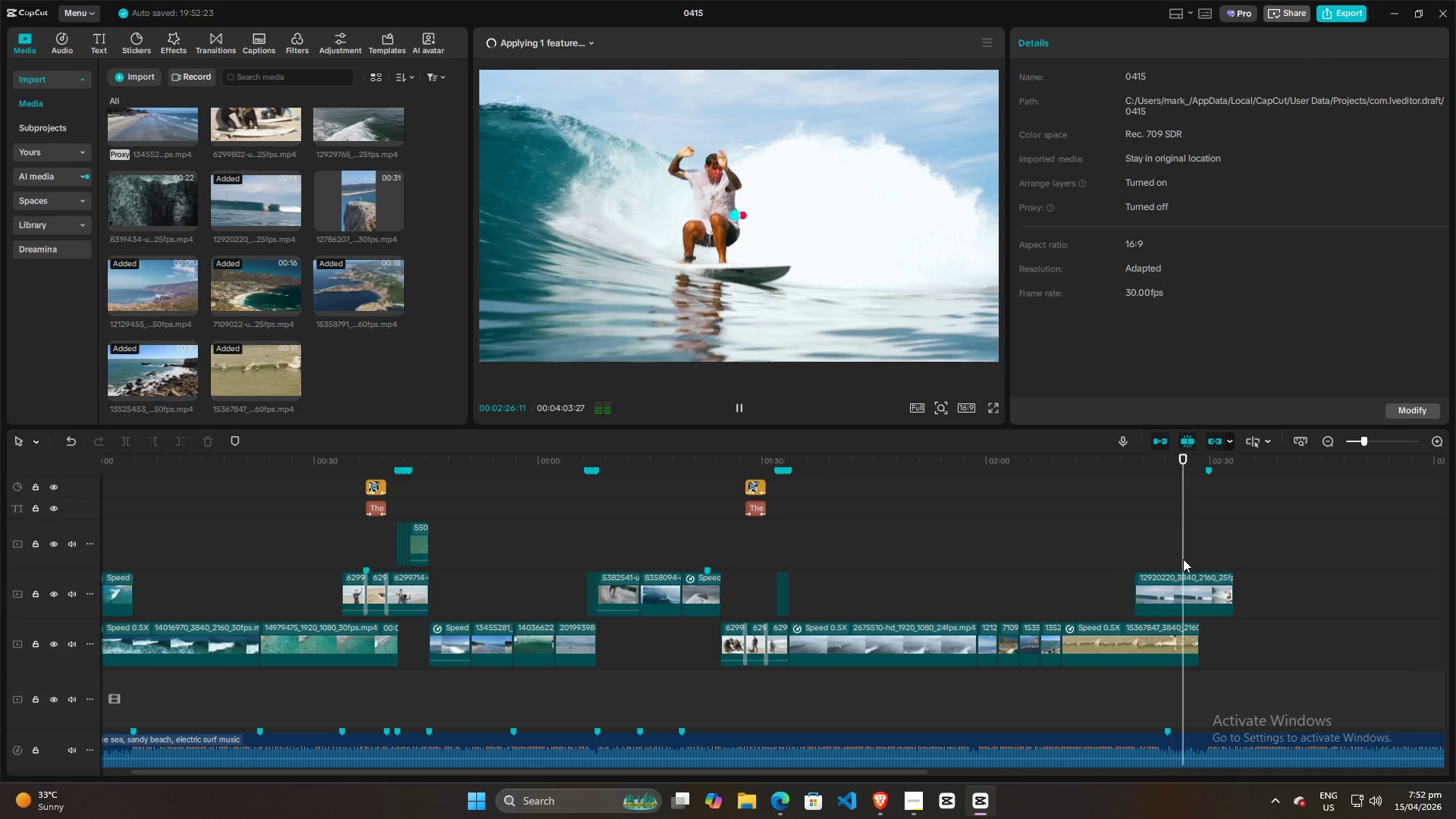 
key(Space)
 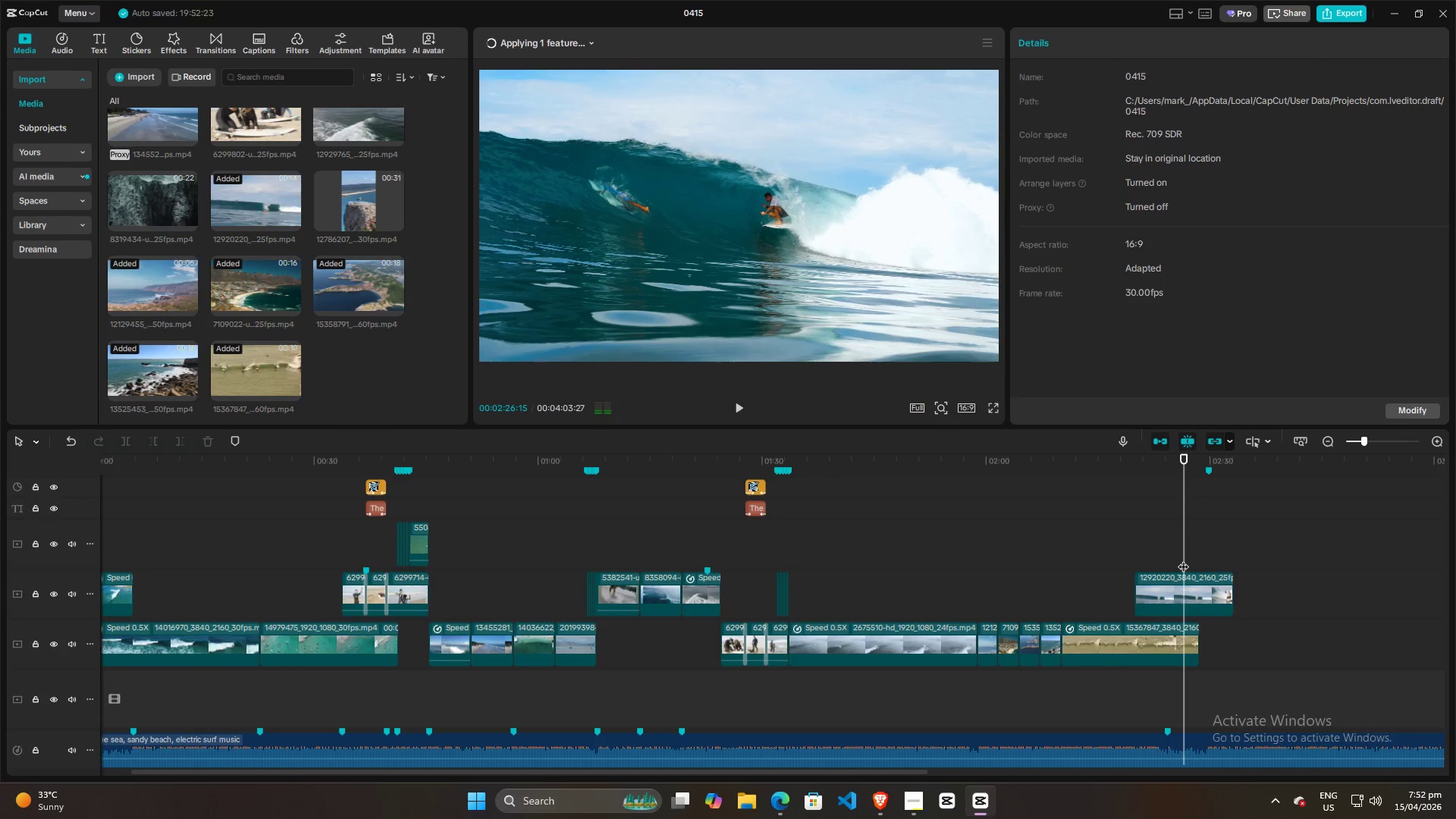 
key(Space)
 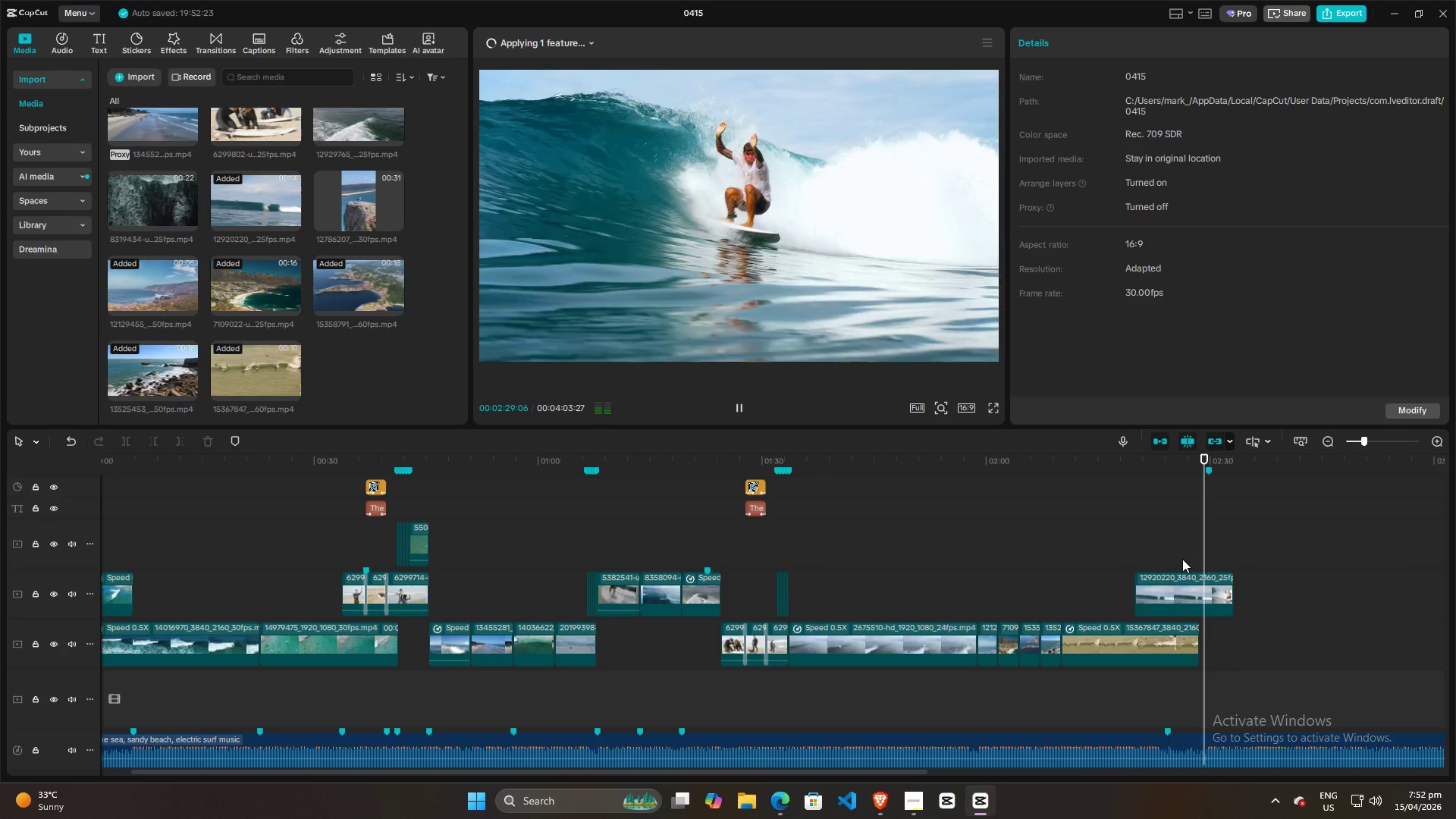 
key(Space)
 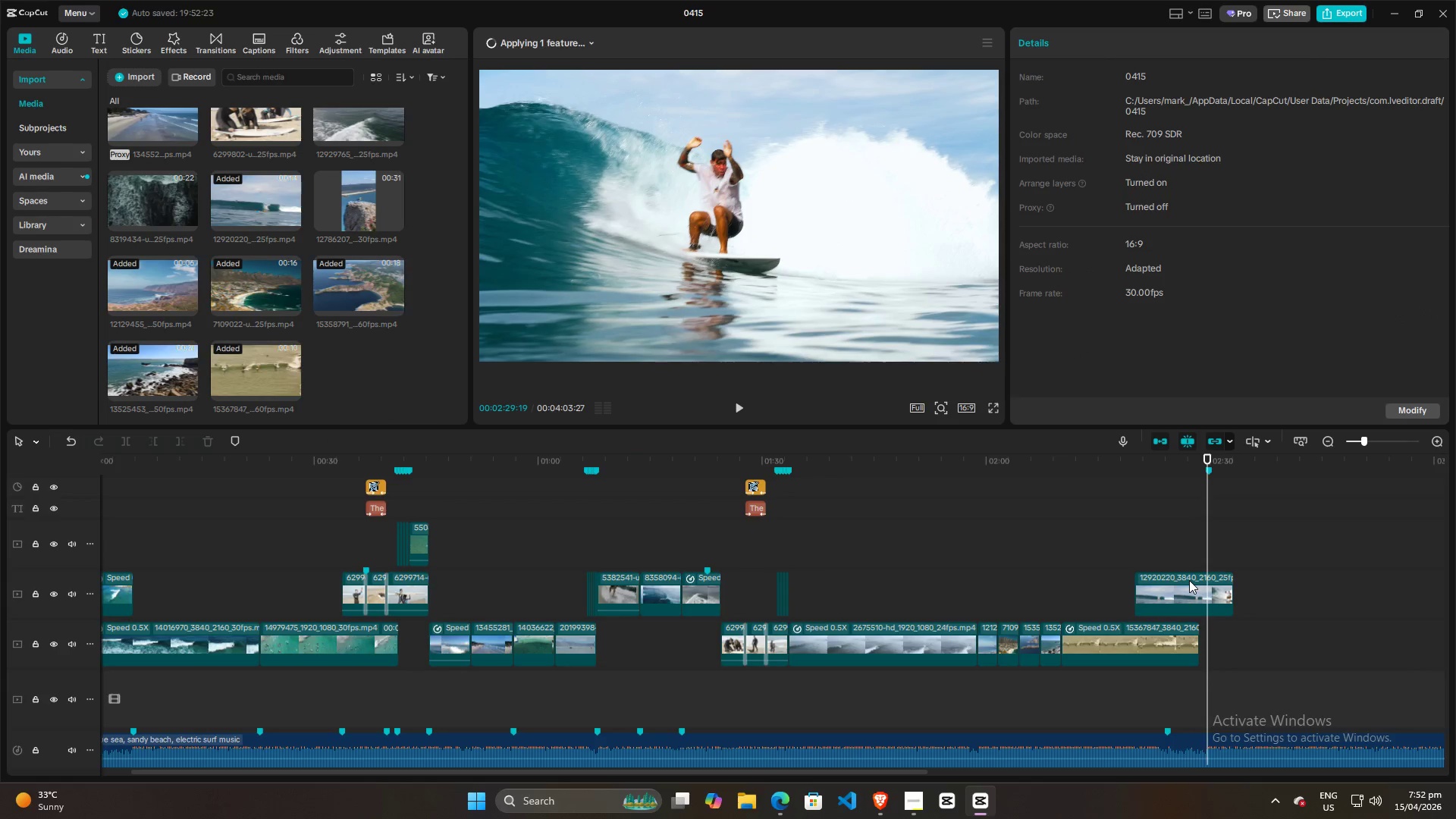 
key(Space)
 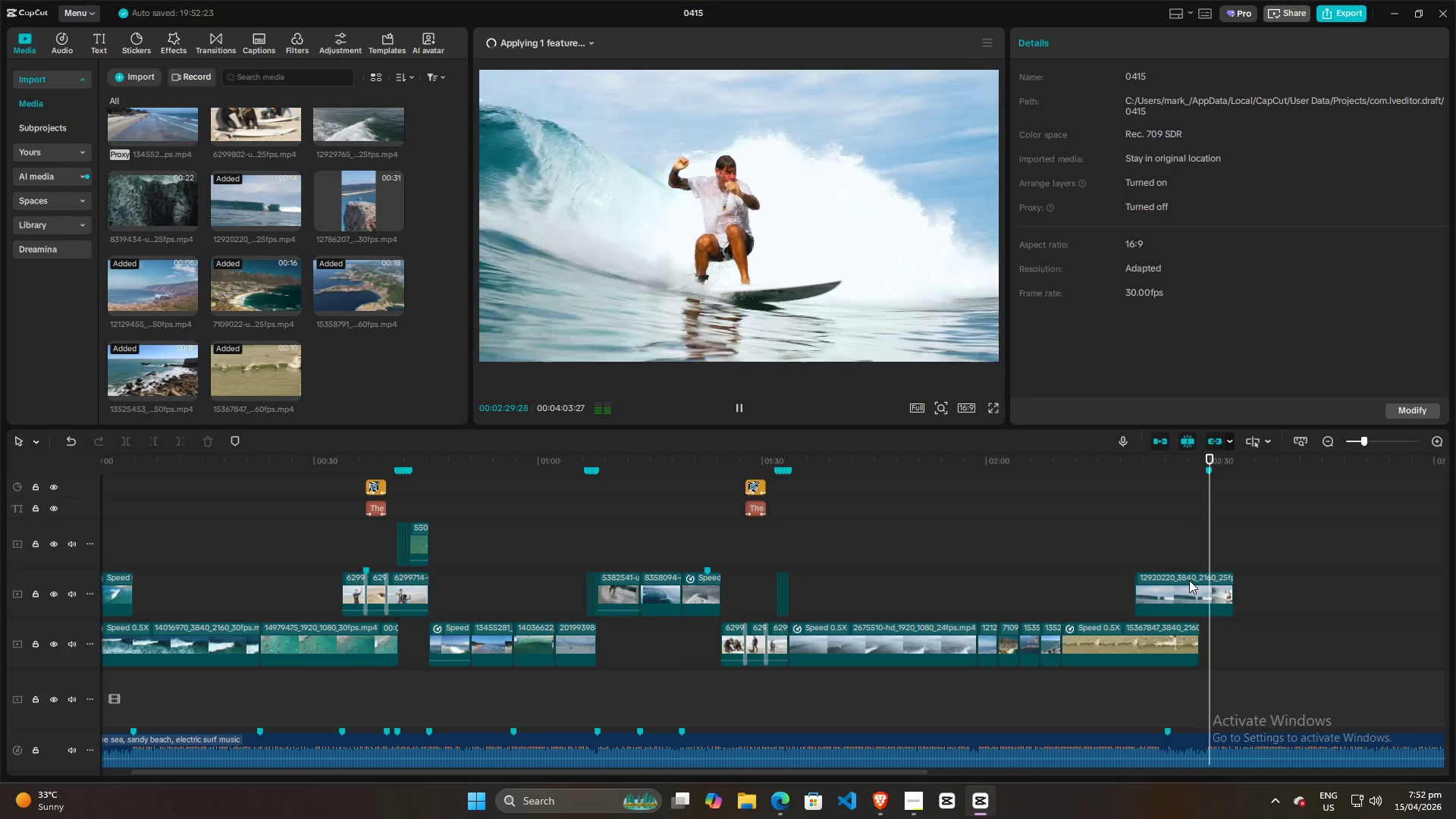 
key(Space)
 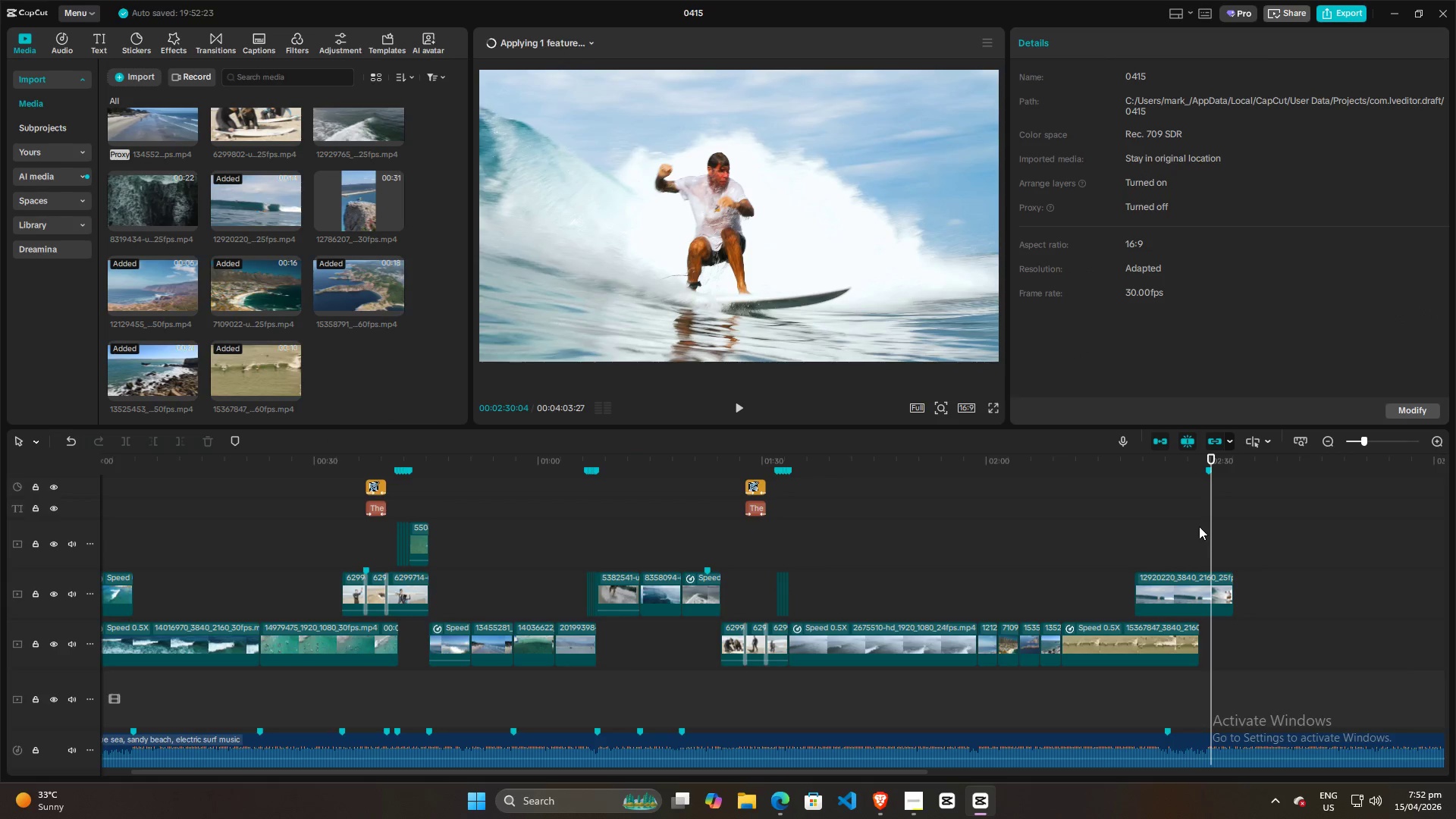 
left_click([1181, 540])
 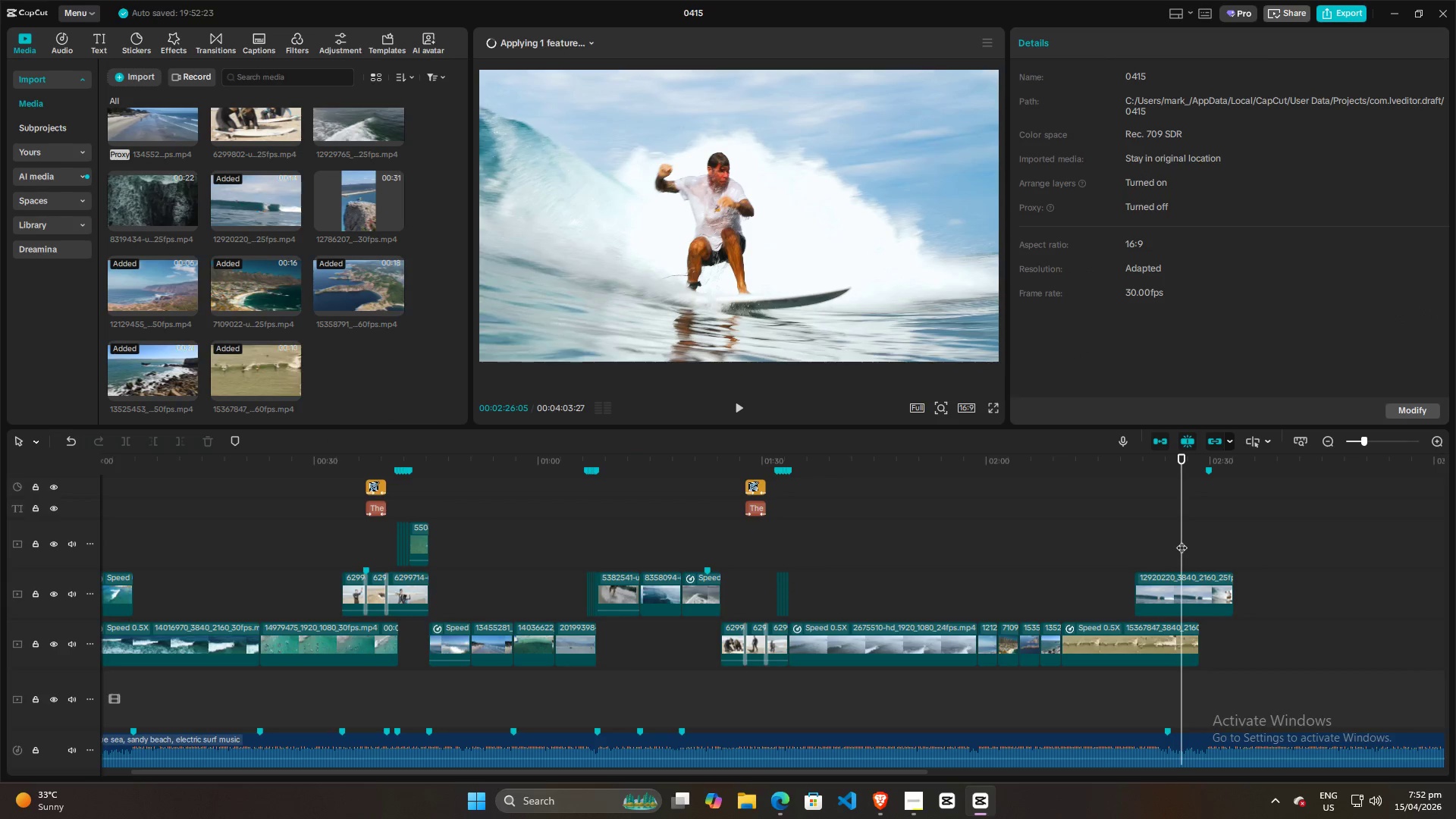 
key(Space)
 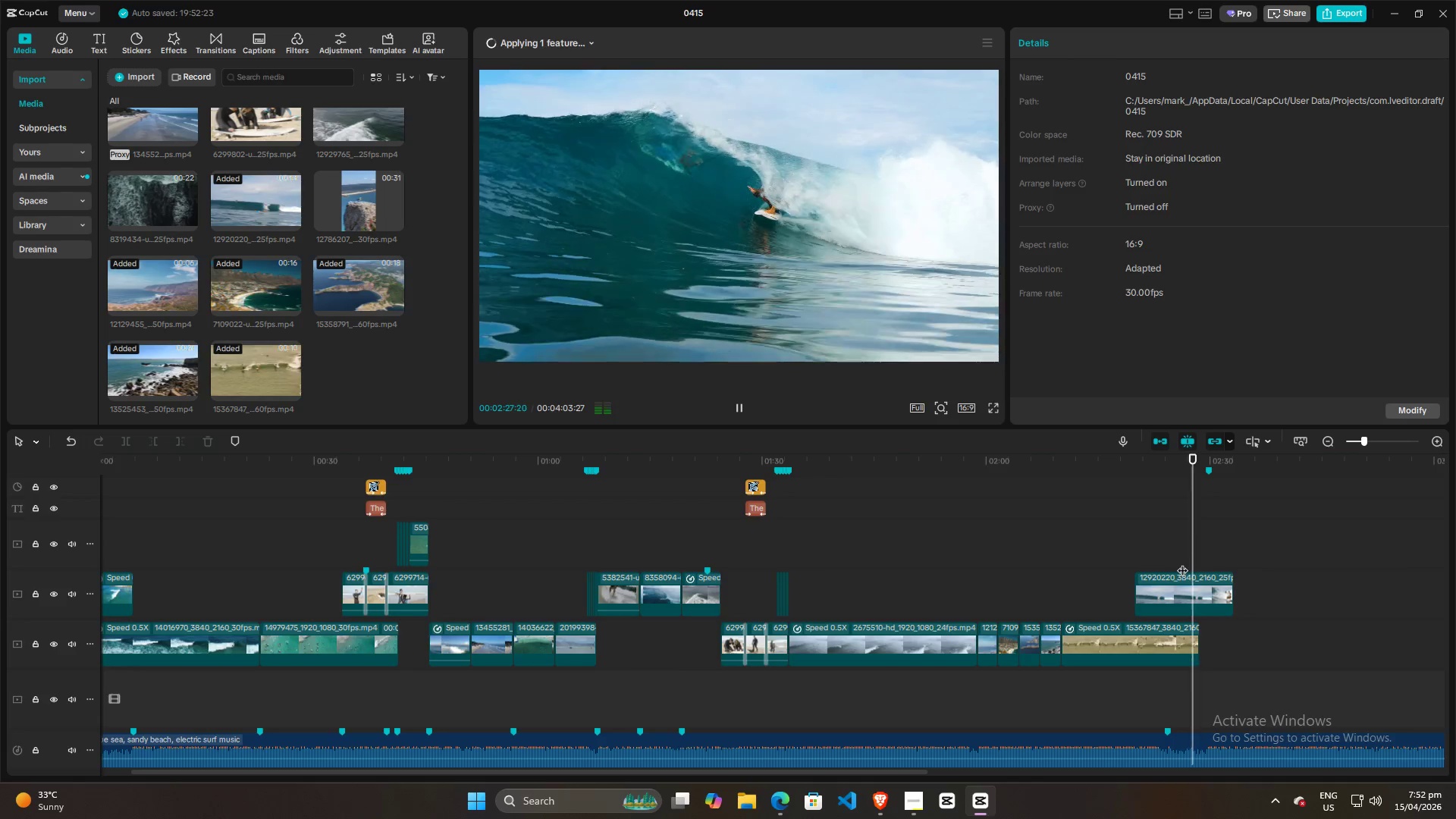 
key(Space)
 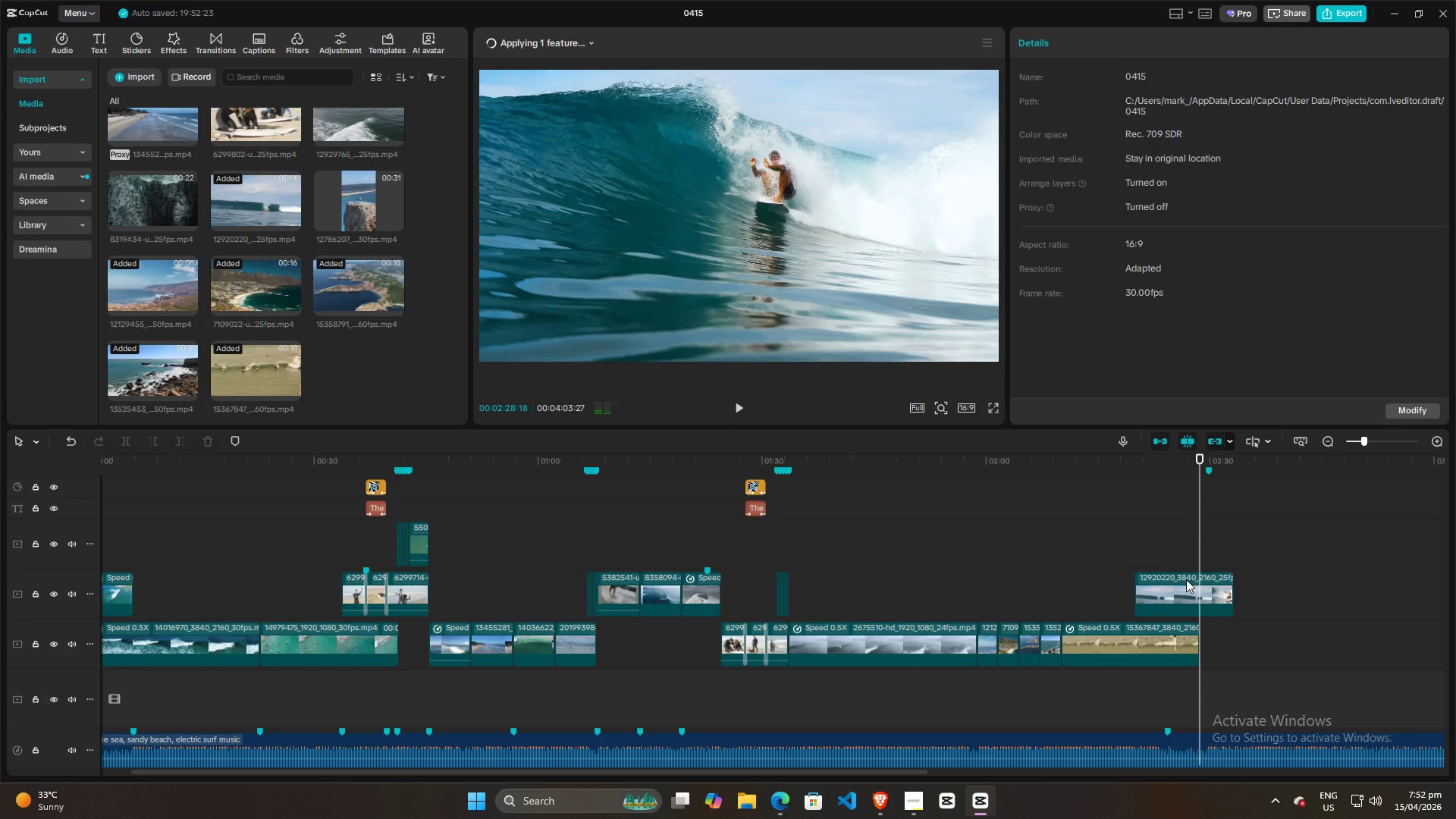 
key(Space)
 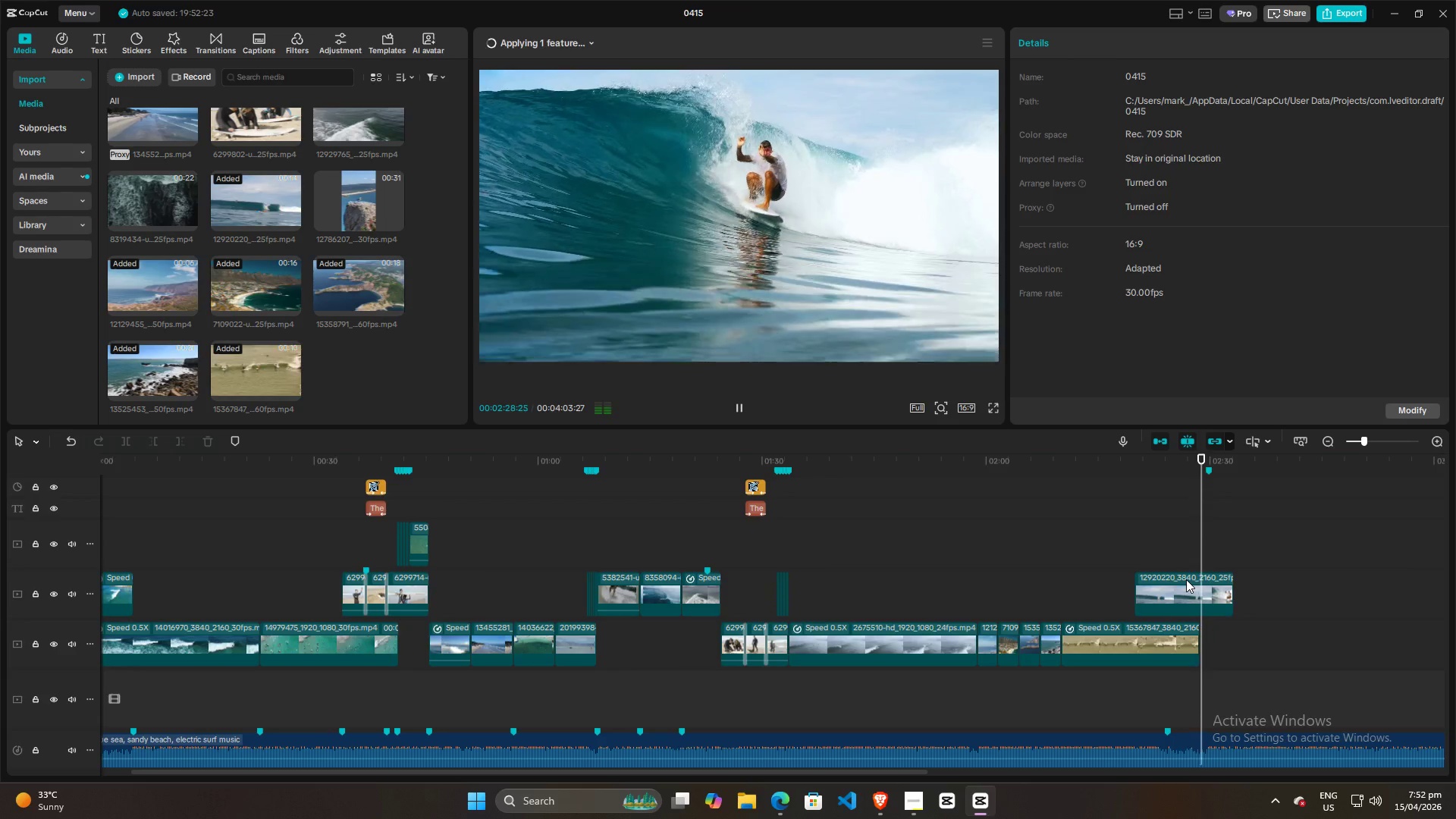 
key(Space)
 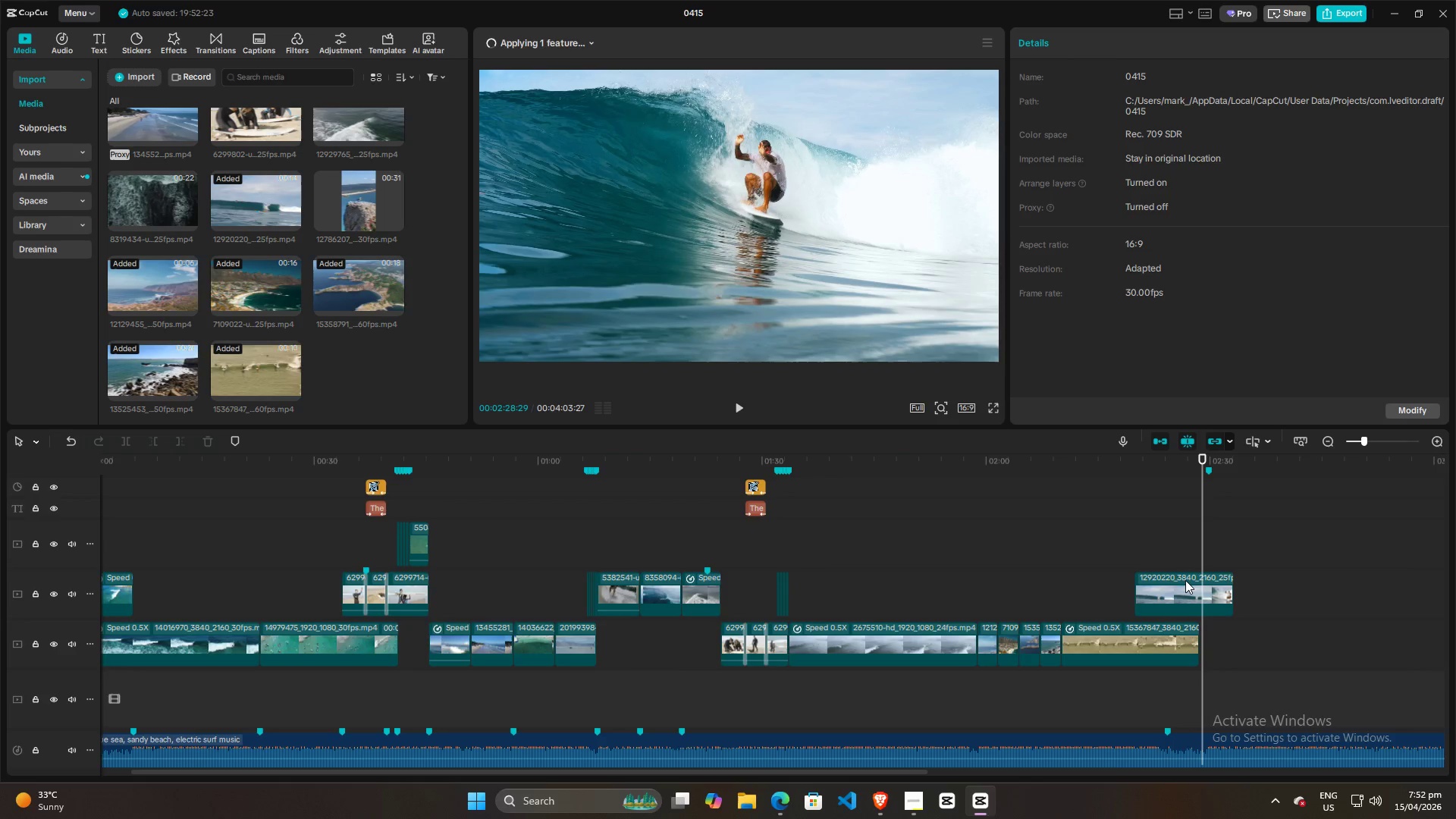 
left_click_drag(start_coordinate=[1185, 580], to_coordinate=[1193, 581])
 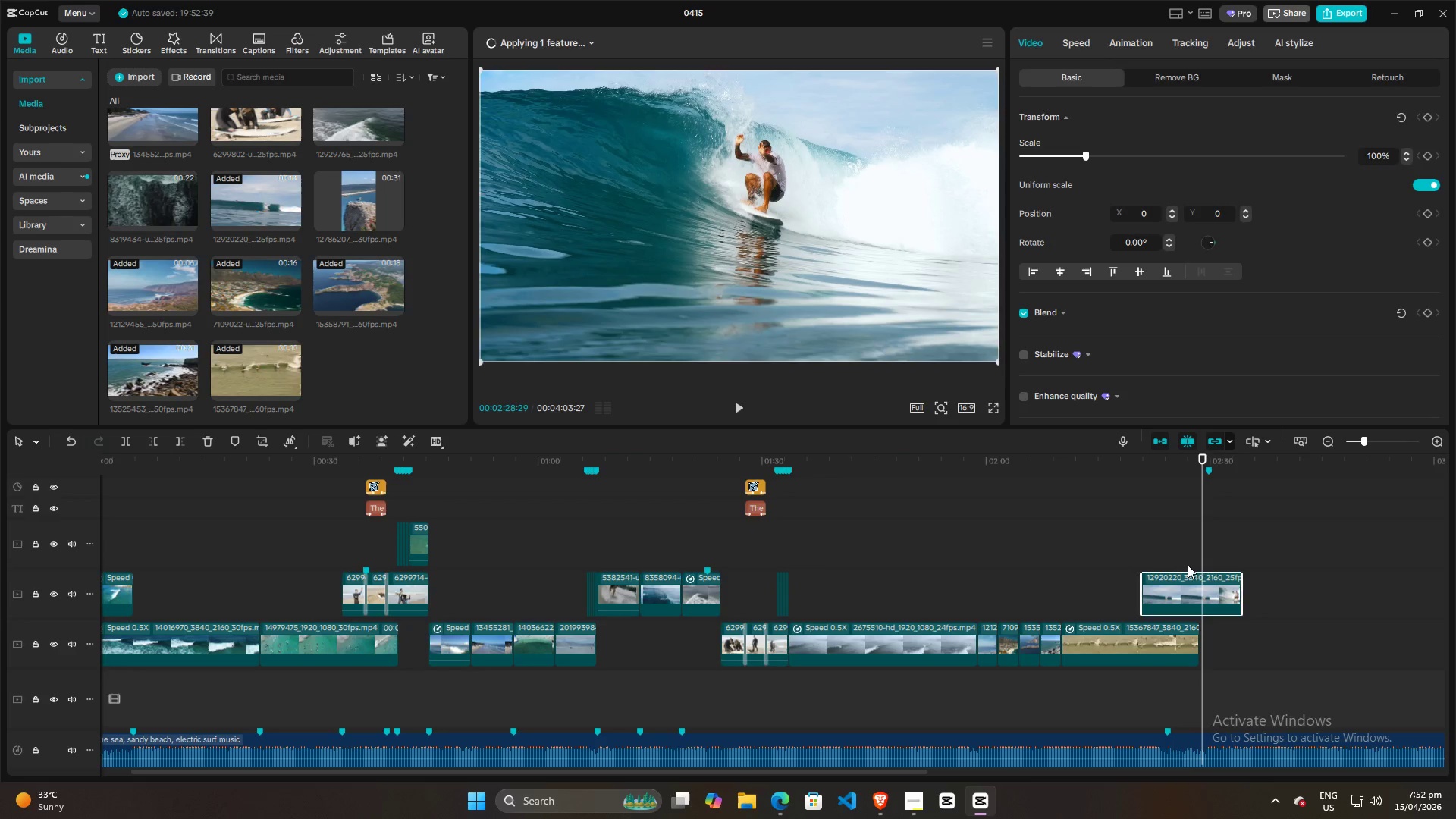 
left_click([1188, 565])
 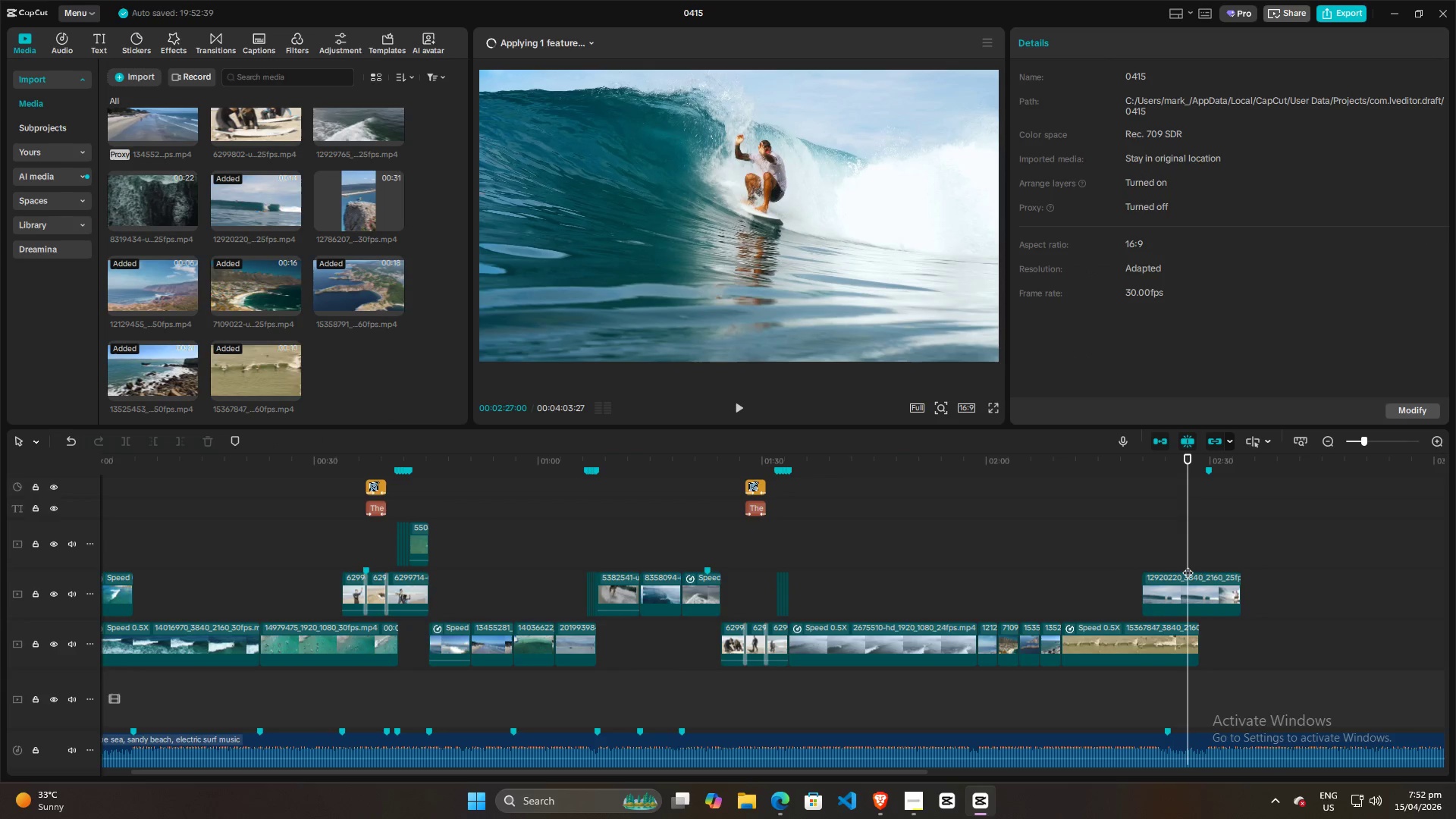 
key(Space)
 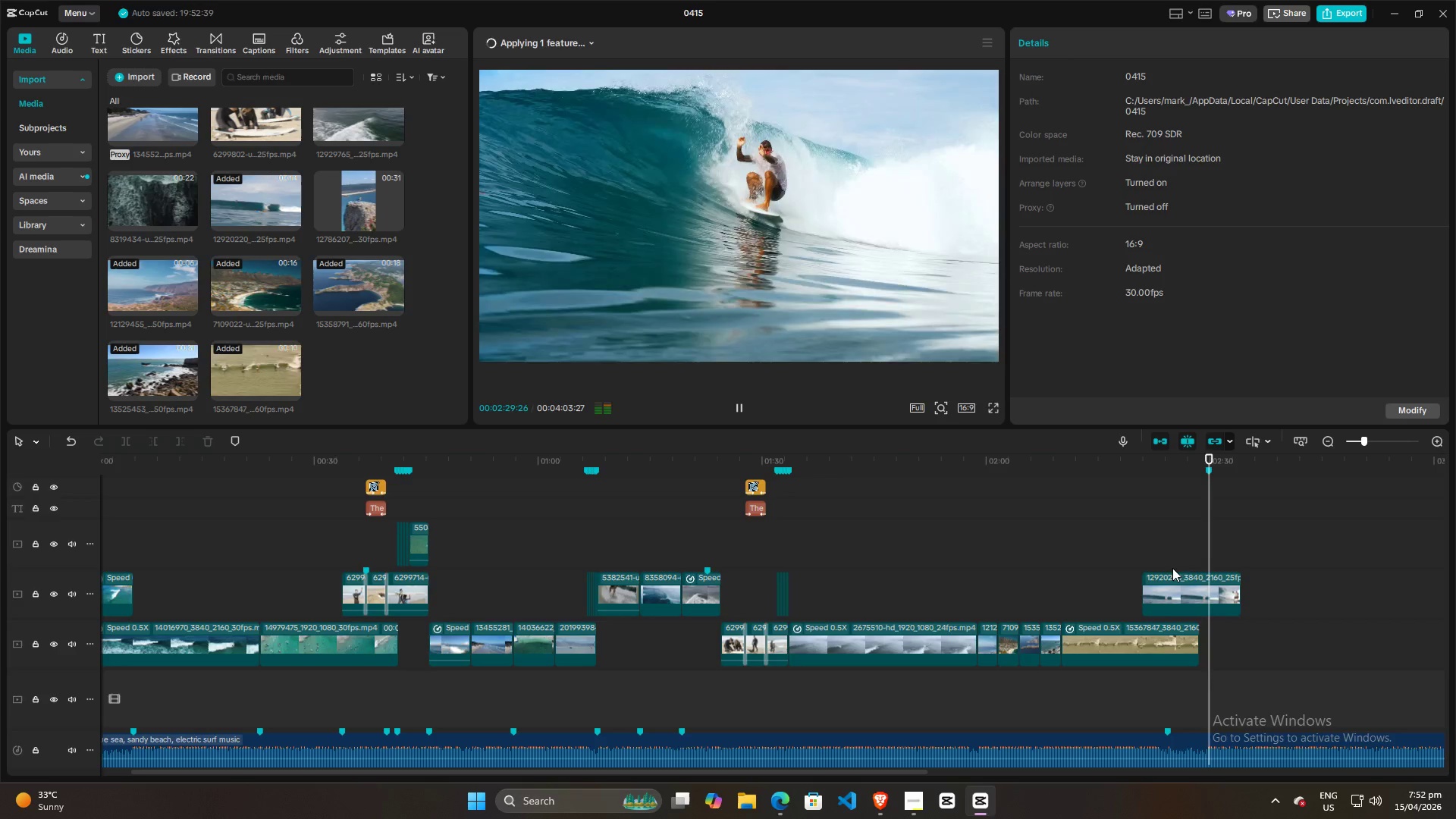 
left_click_drag(start_coordinate=[1211, 538], to_coordinate=[1186, 538])
 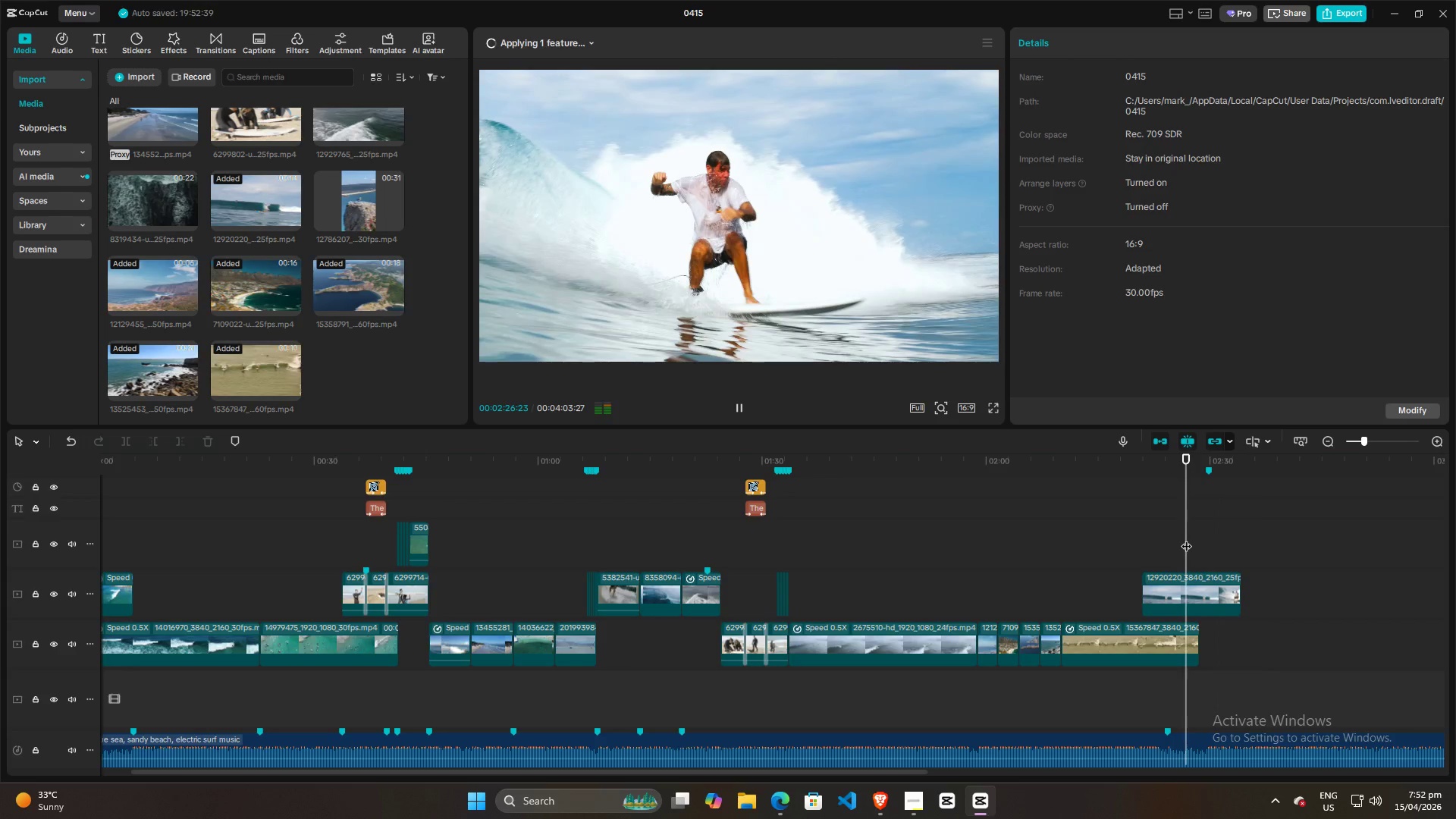 
double_click([1186, 538])
 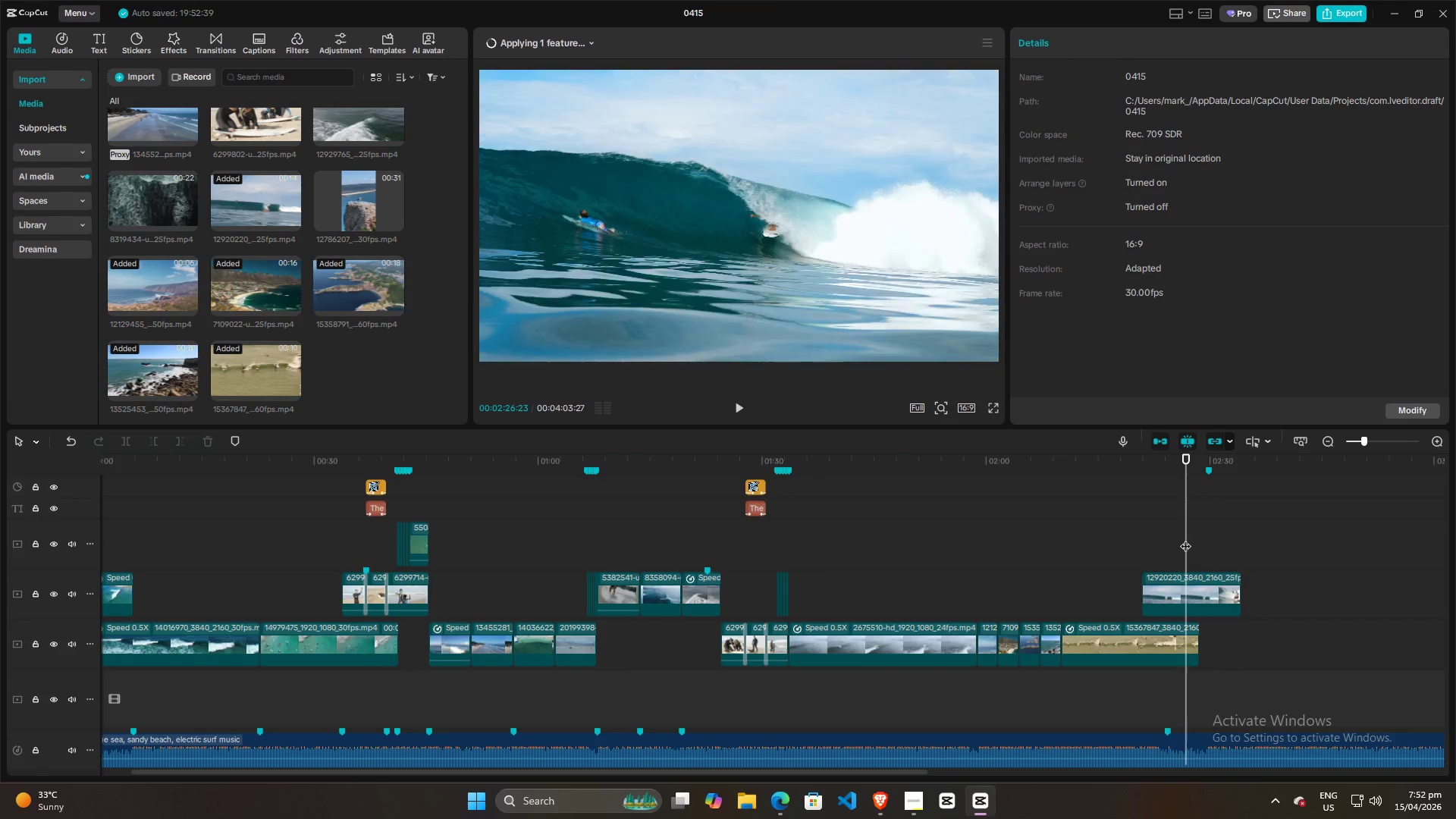 
key(Space)
 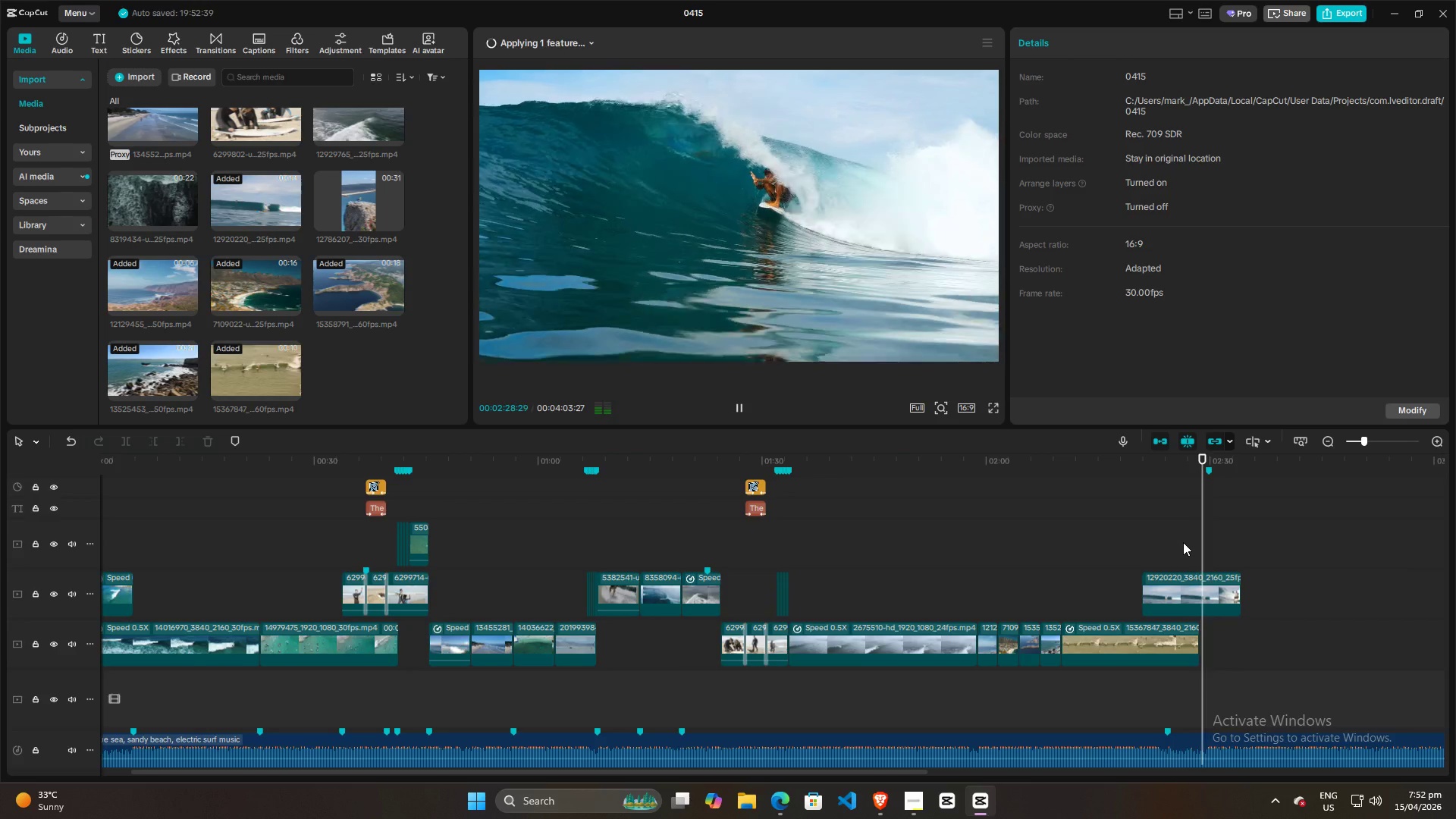 
key(Space)
 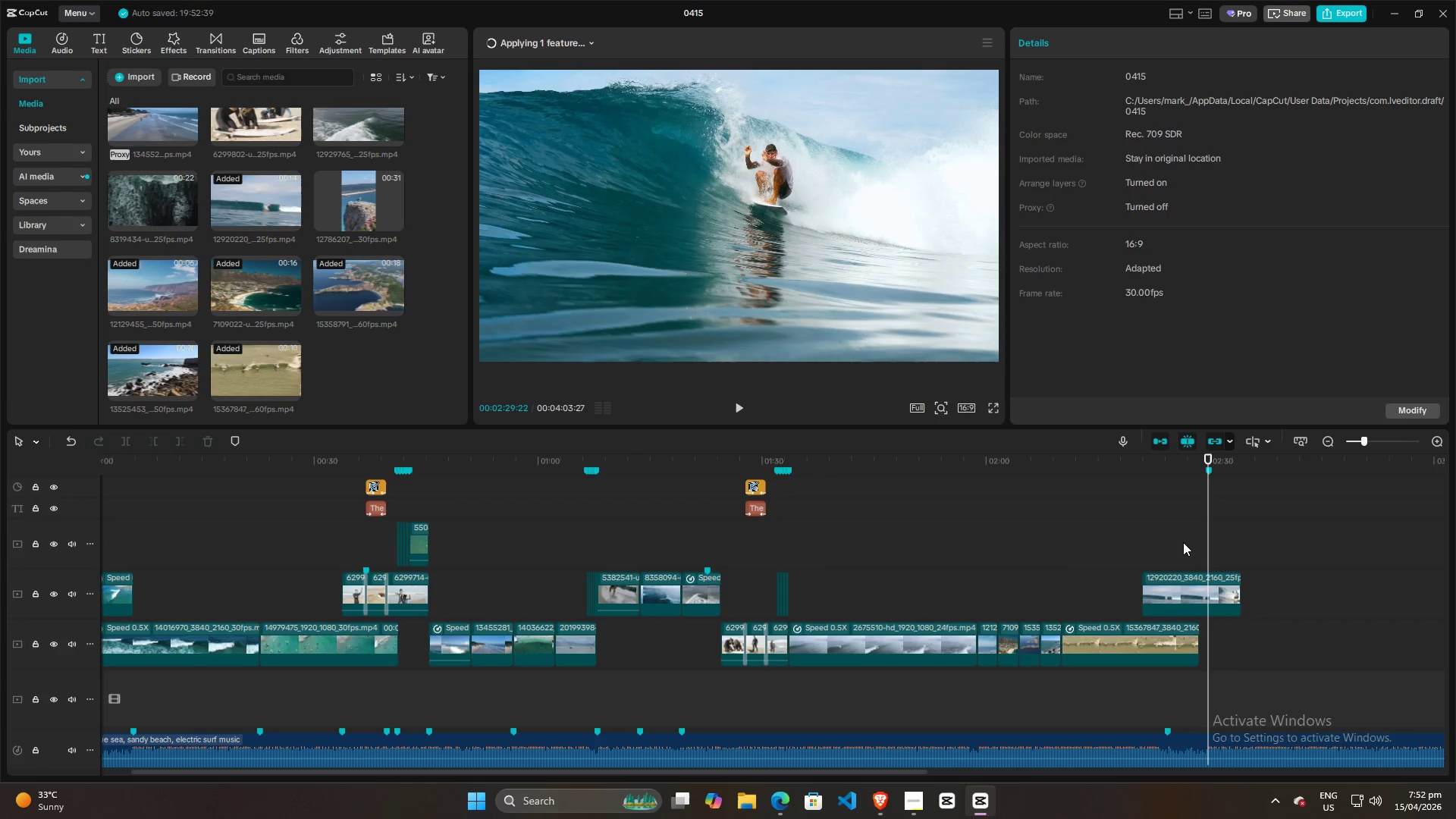 
key(Space)
 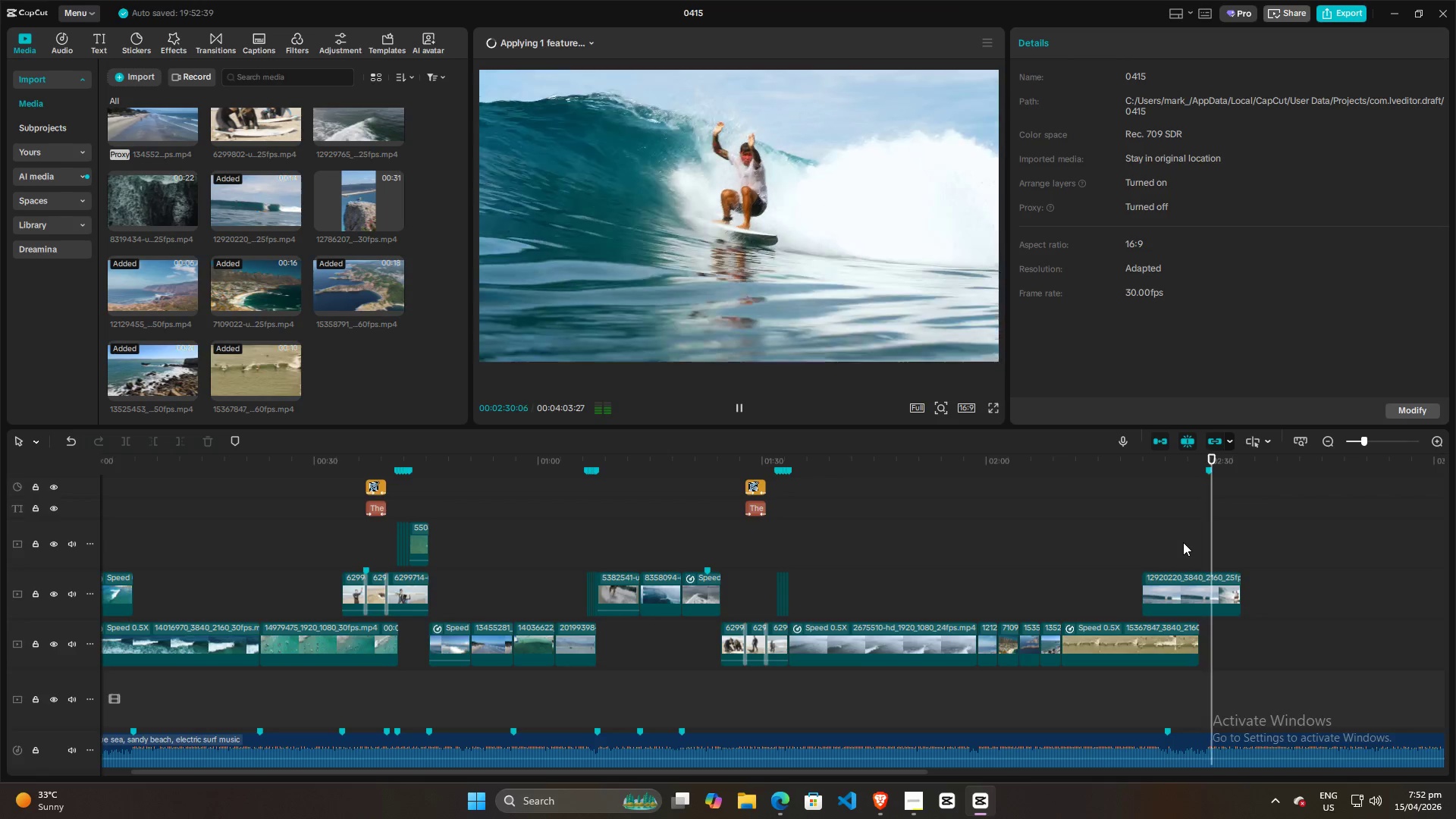 
key(Space)
 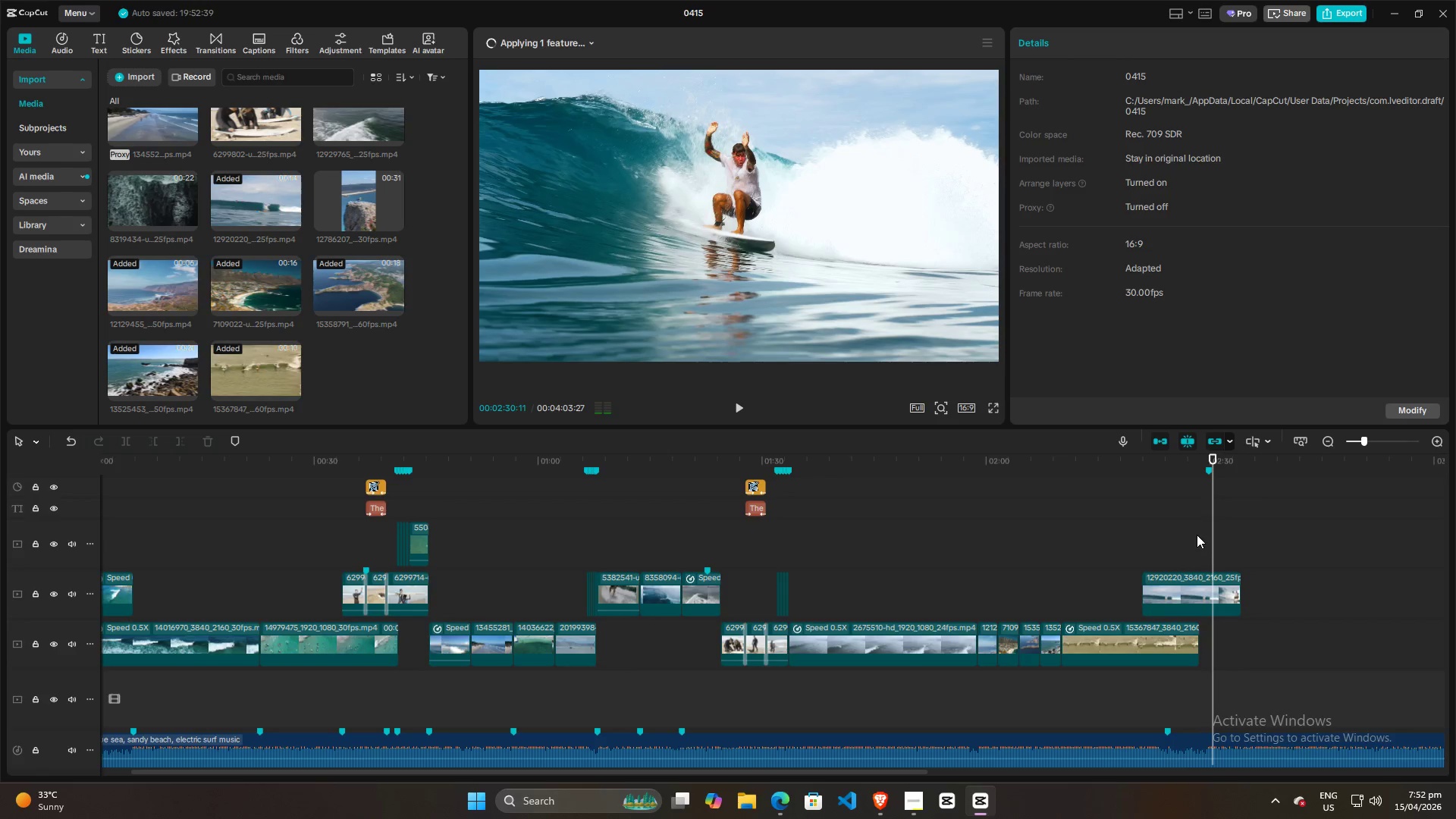 
left_click([1188, 529])
 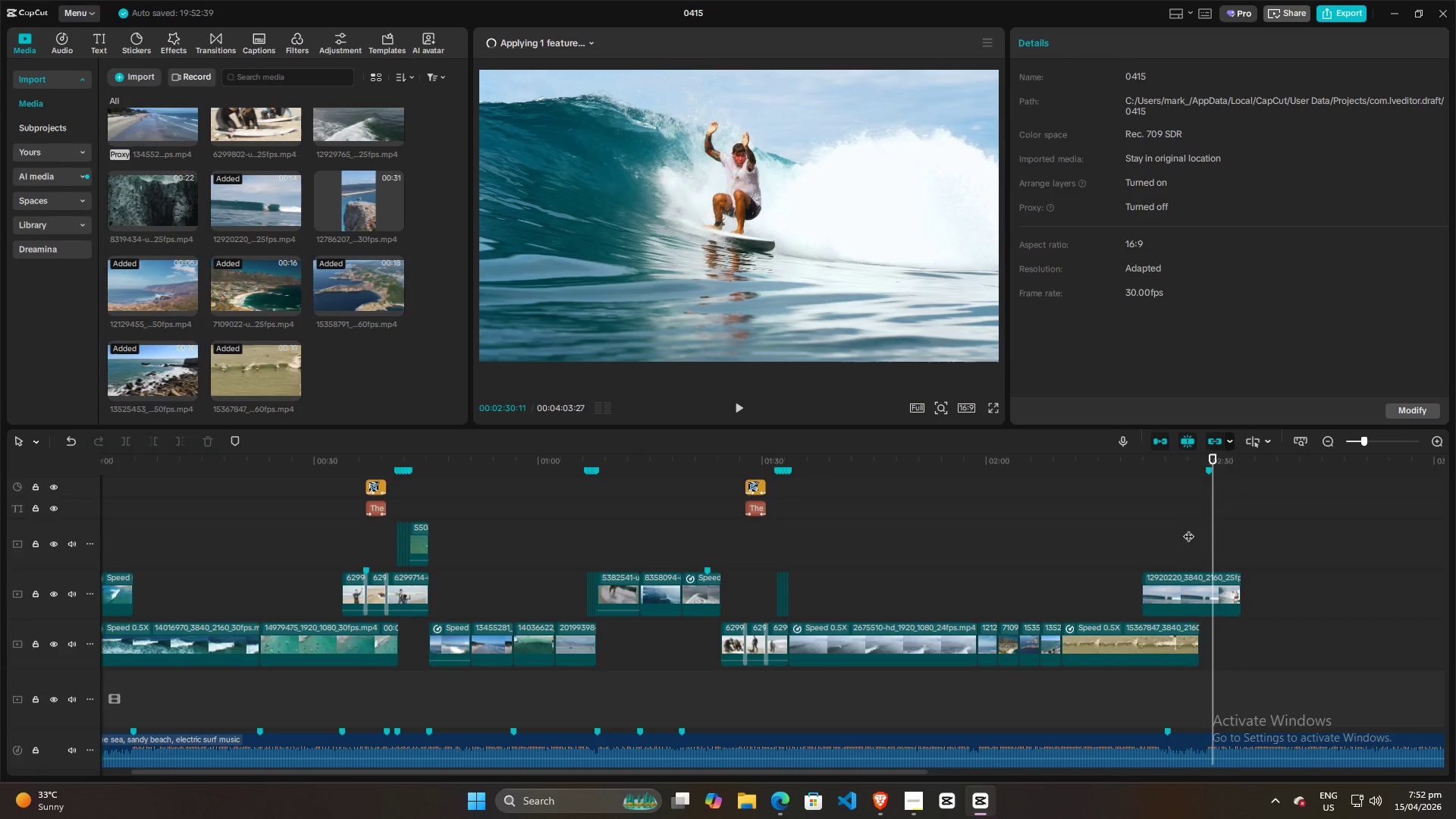 
key(Space)
 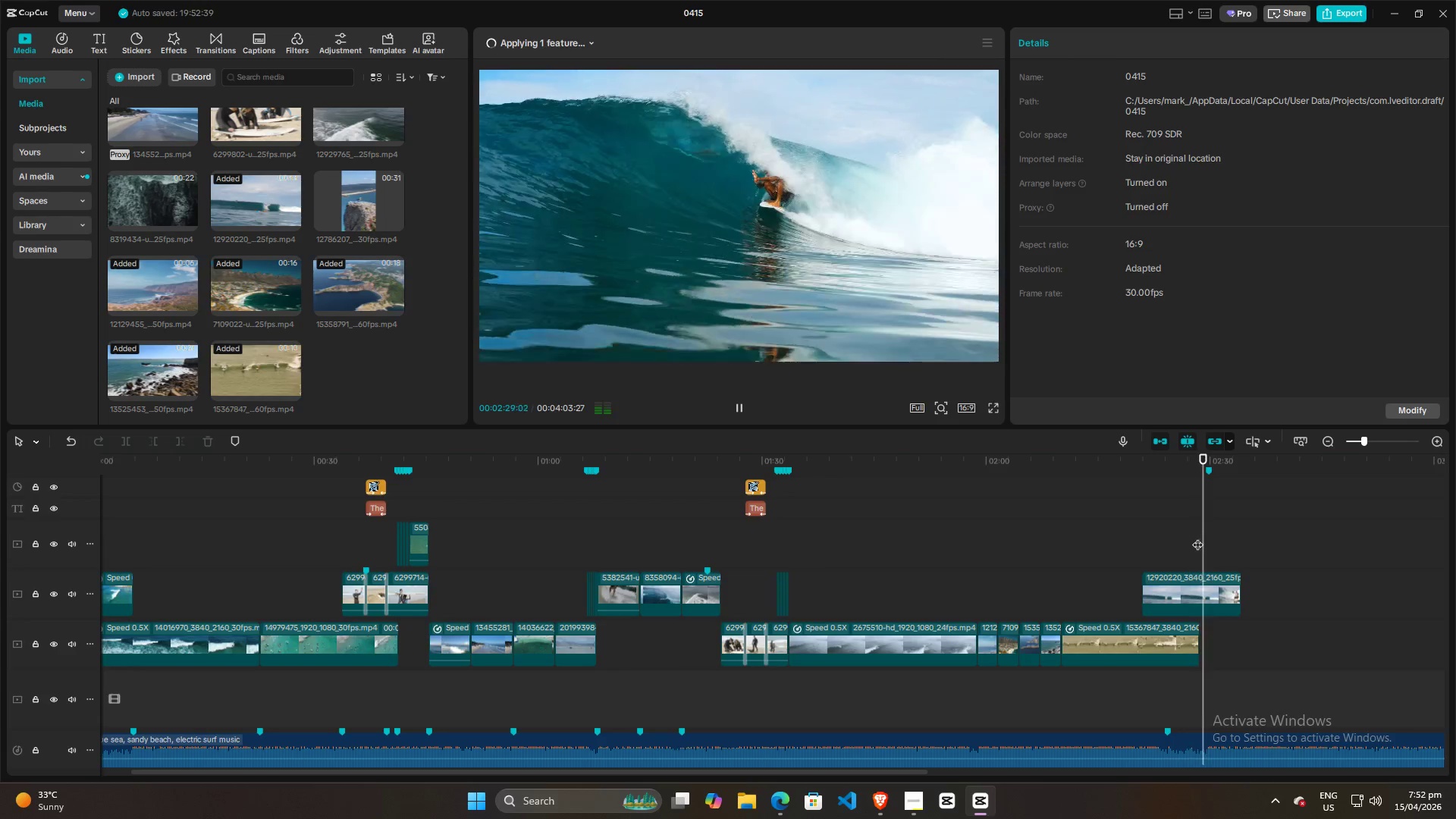 
key(Space)
 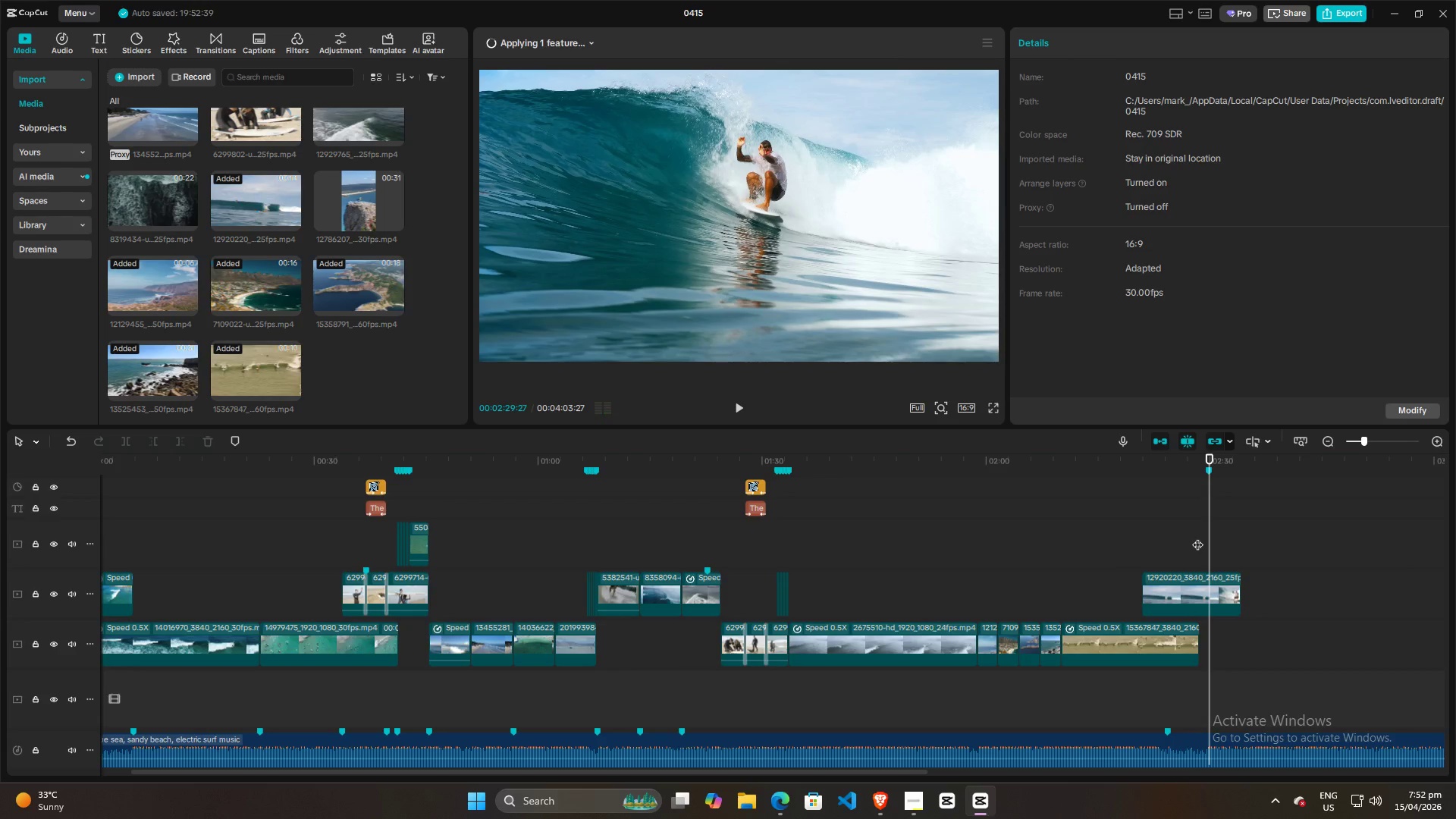 
key(Space)
 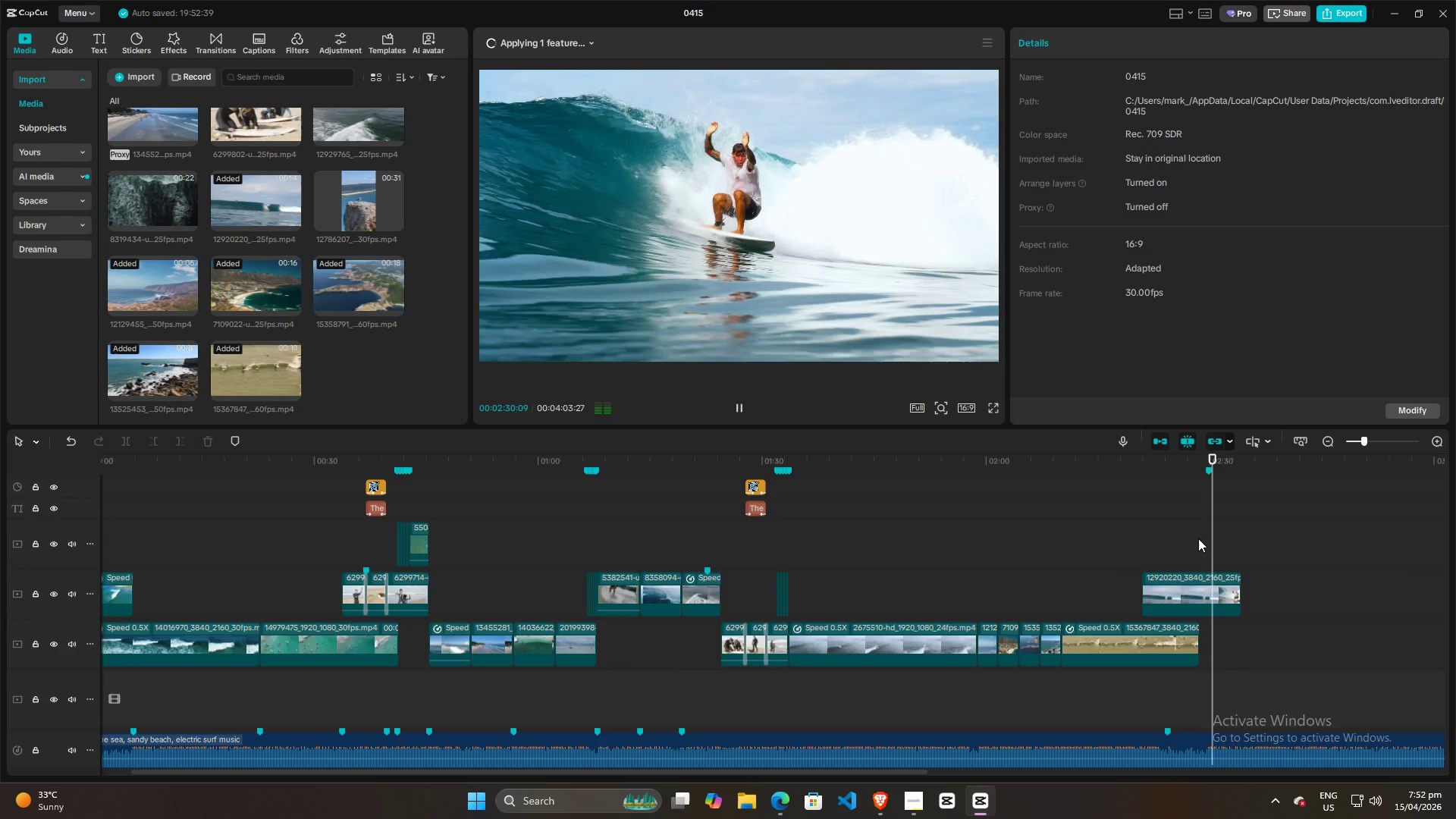 
key(Space)
 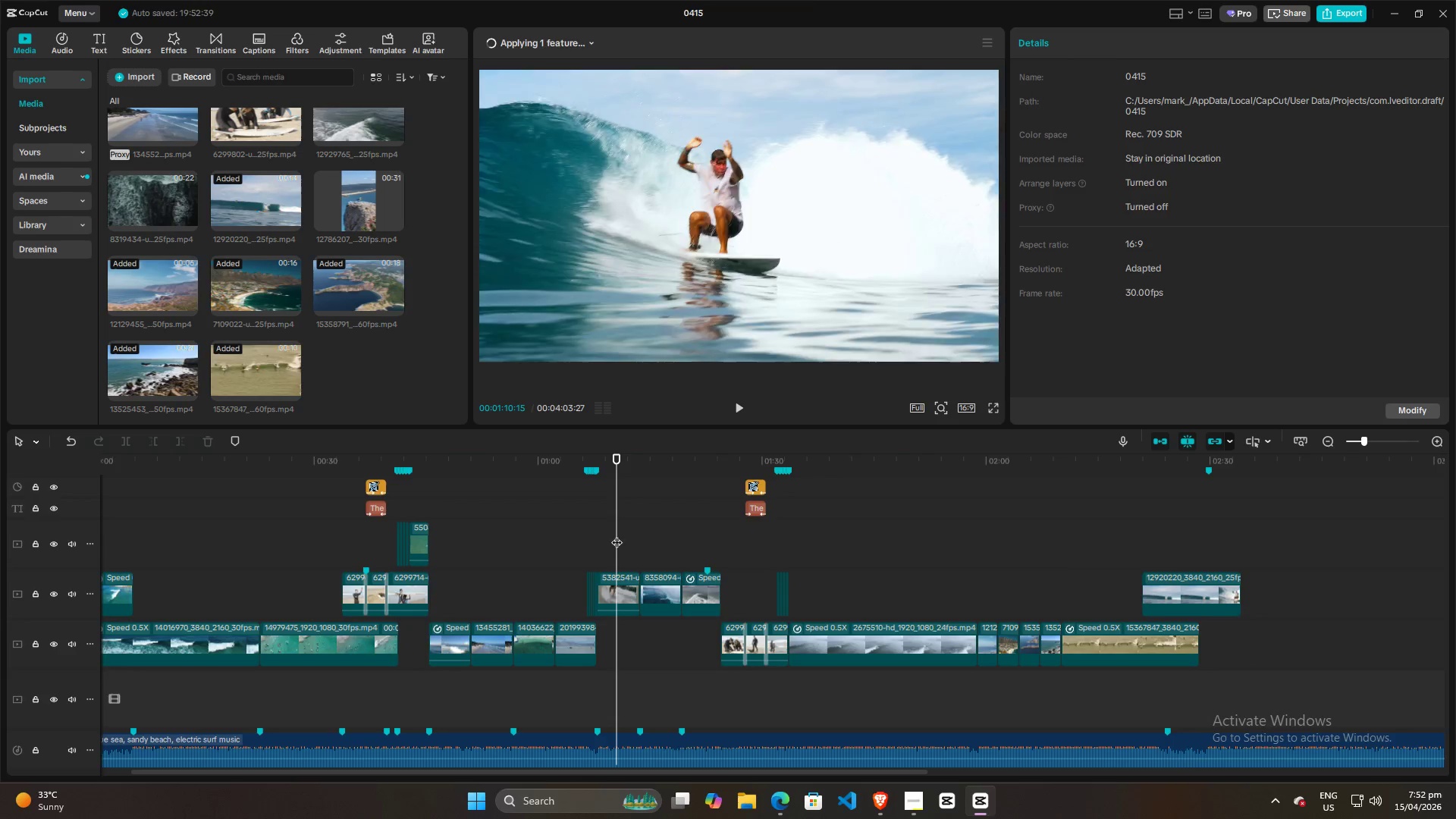 
double_click([626, 535])
 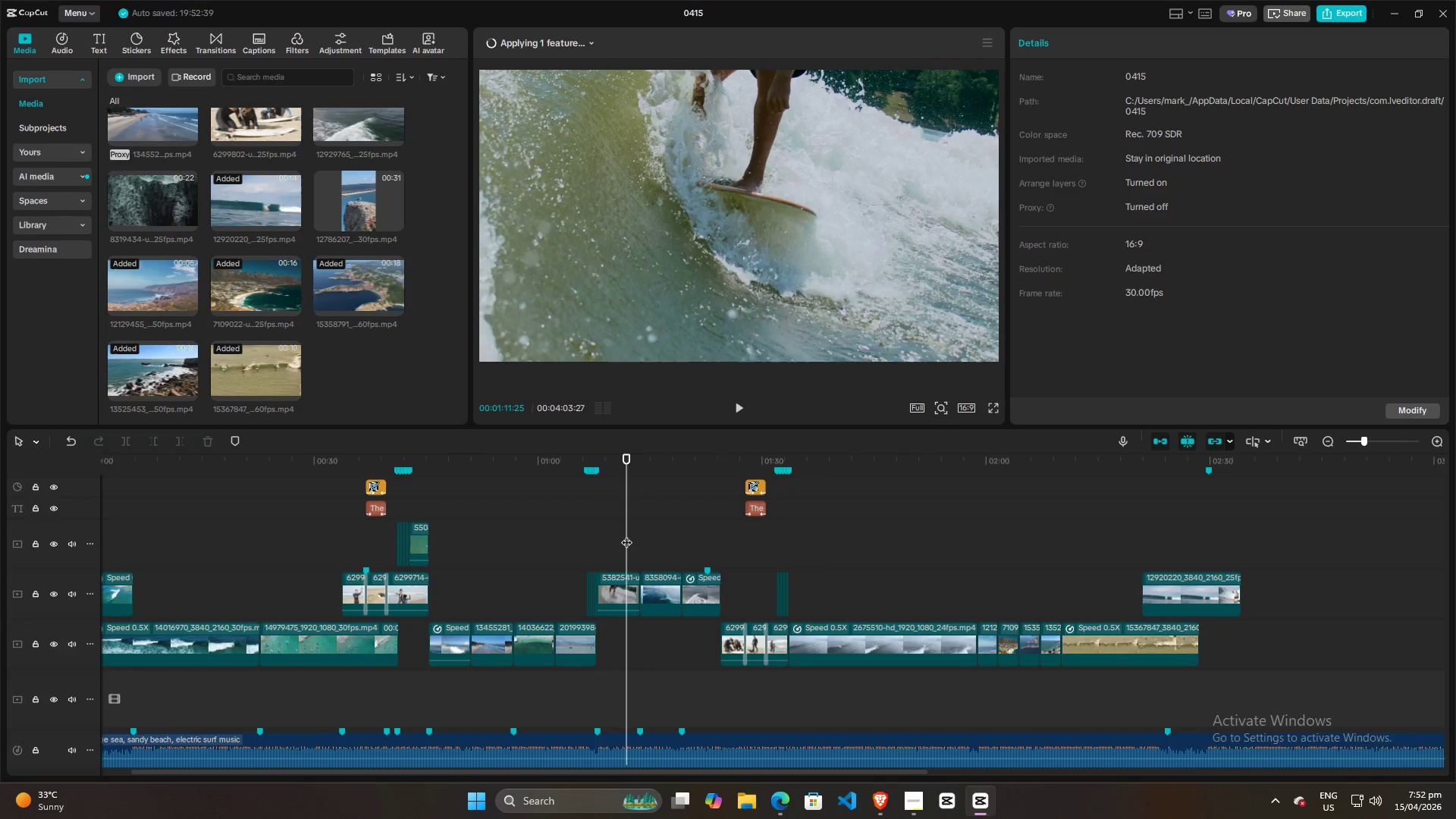 
key(Space)
 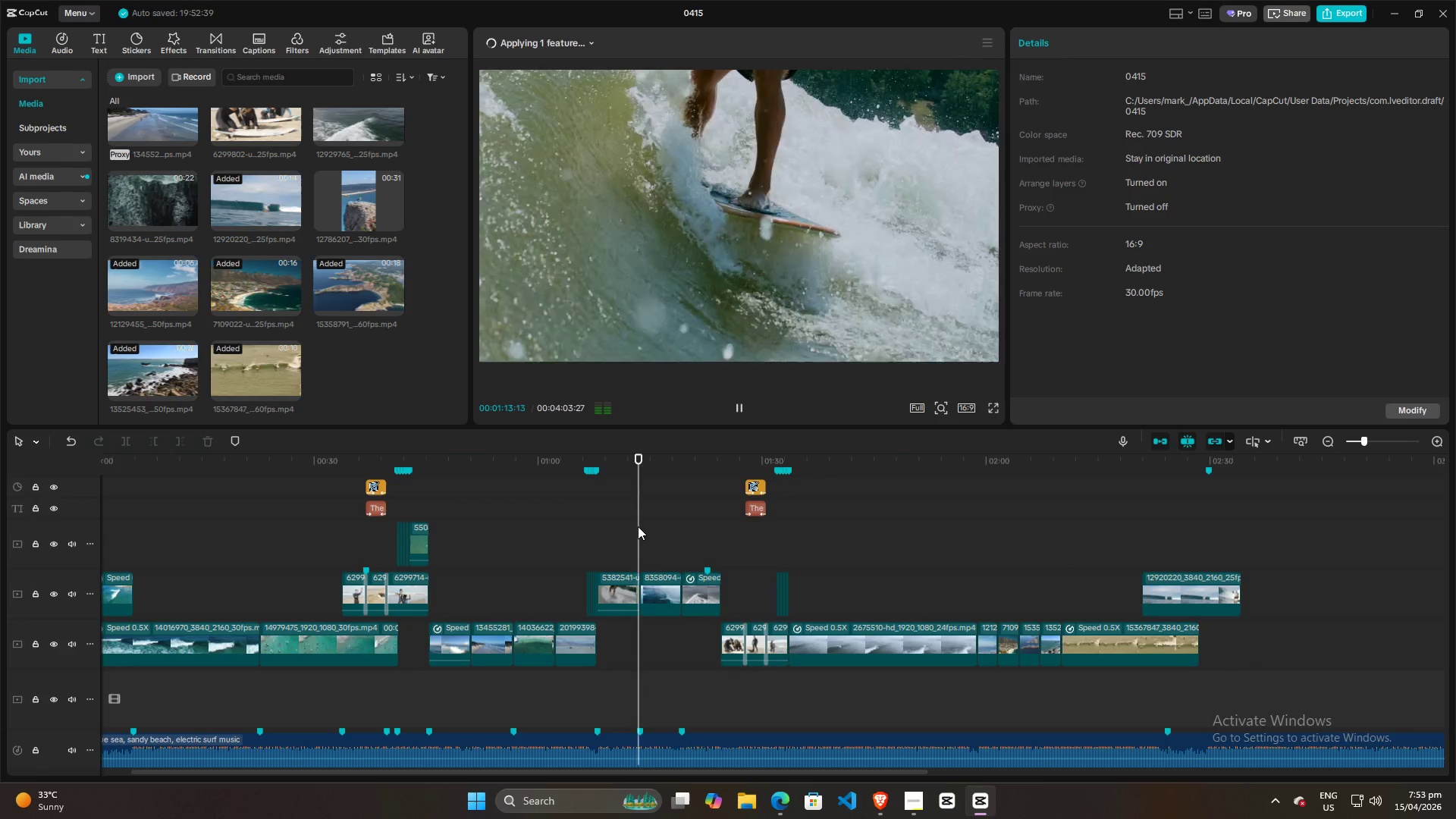 
key(Space)
 